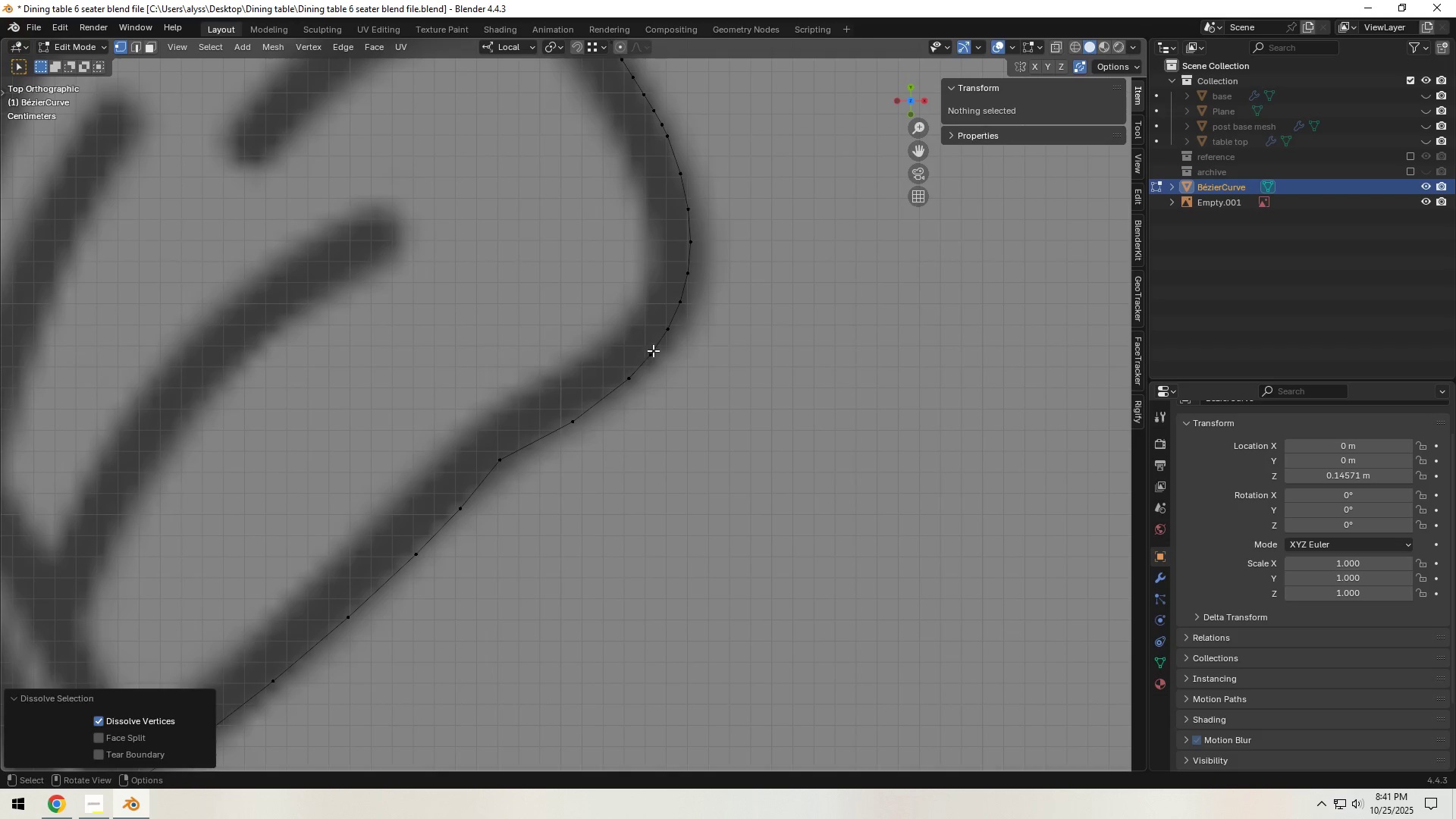 
left_click([654, 350])
 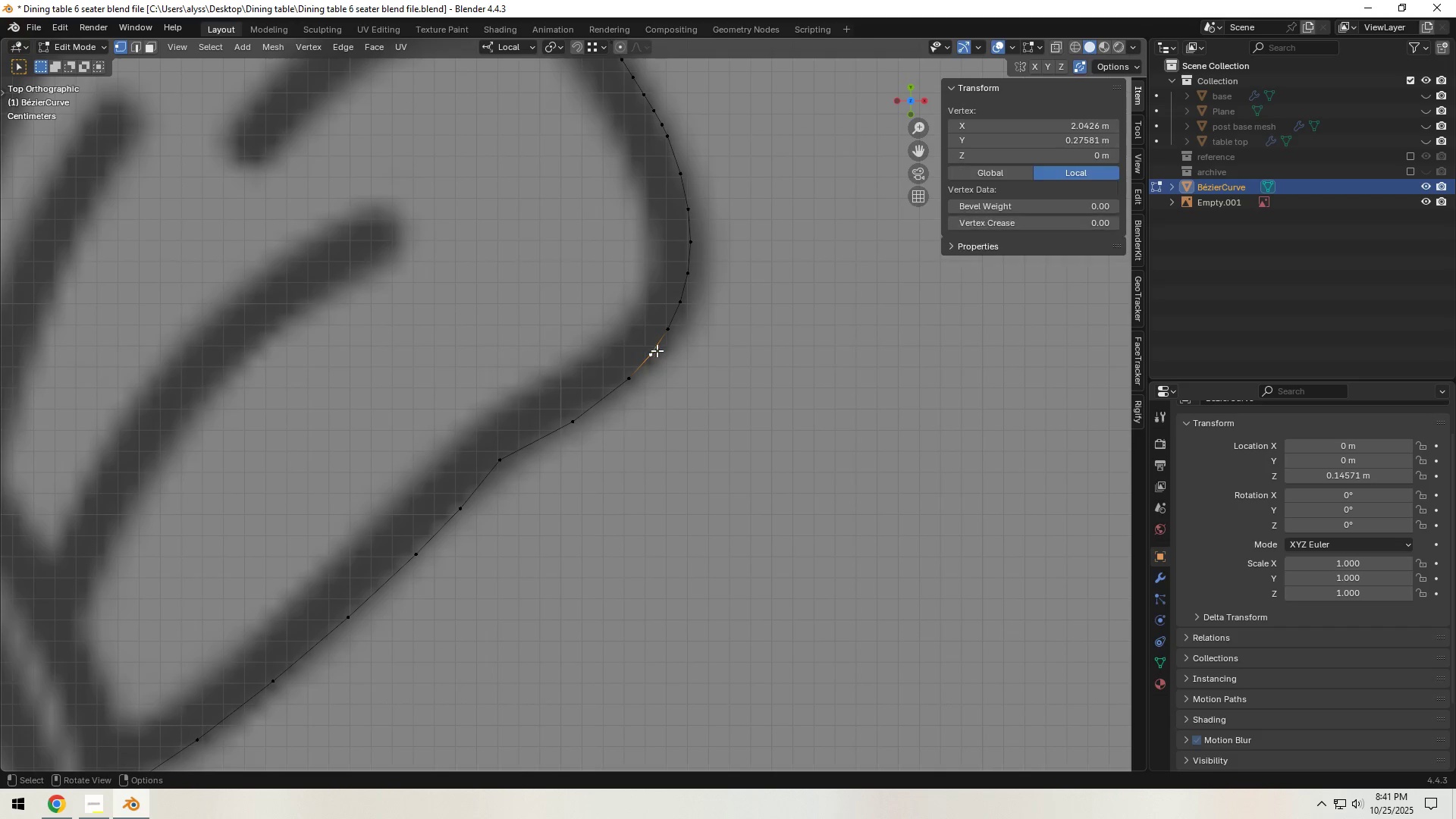 
key(Control+ControlLeft)
 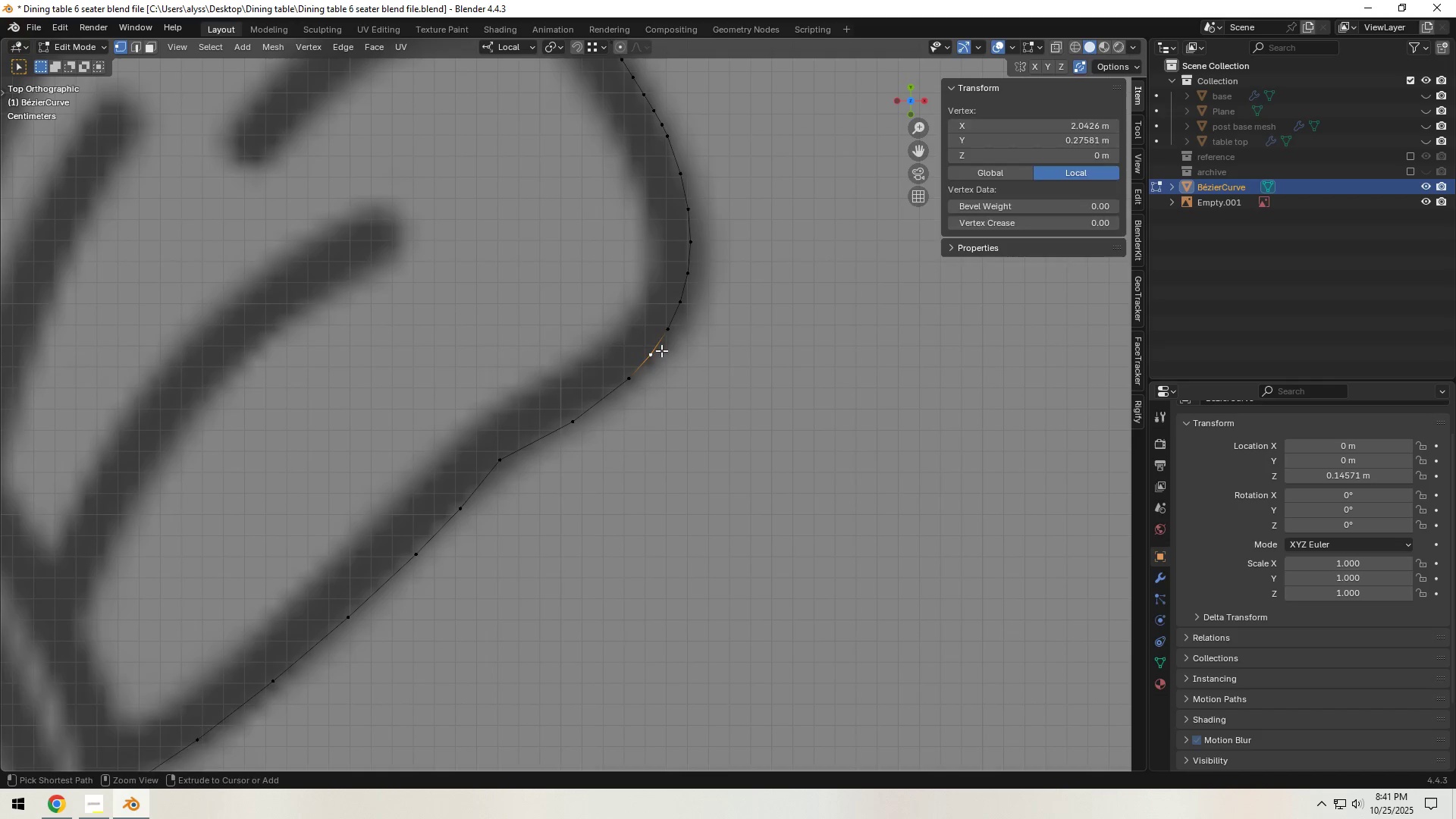 
key(Control+X)
 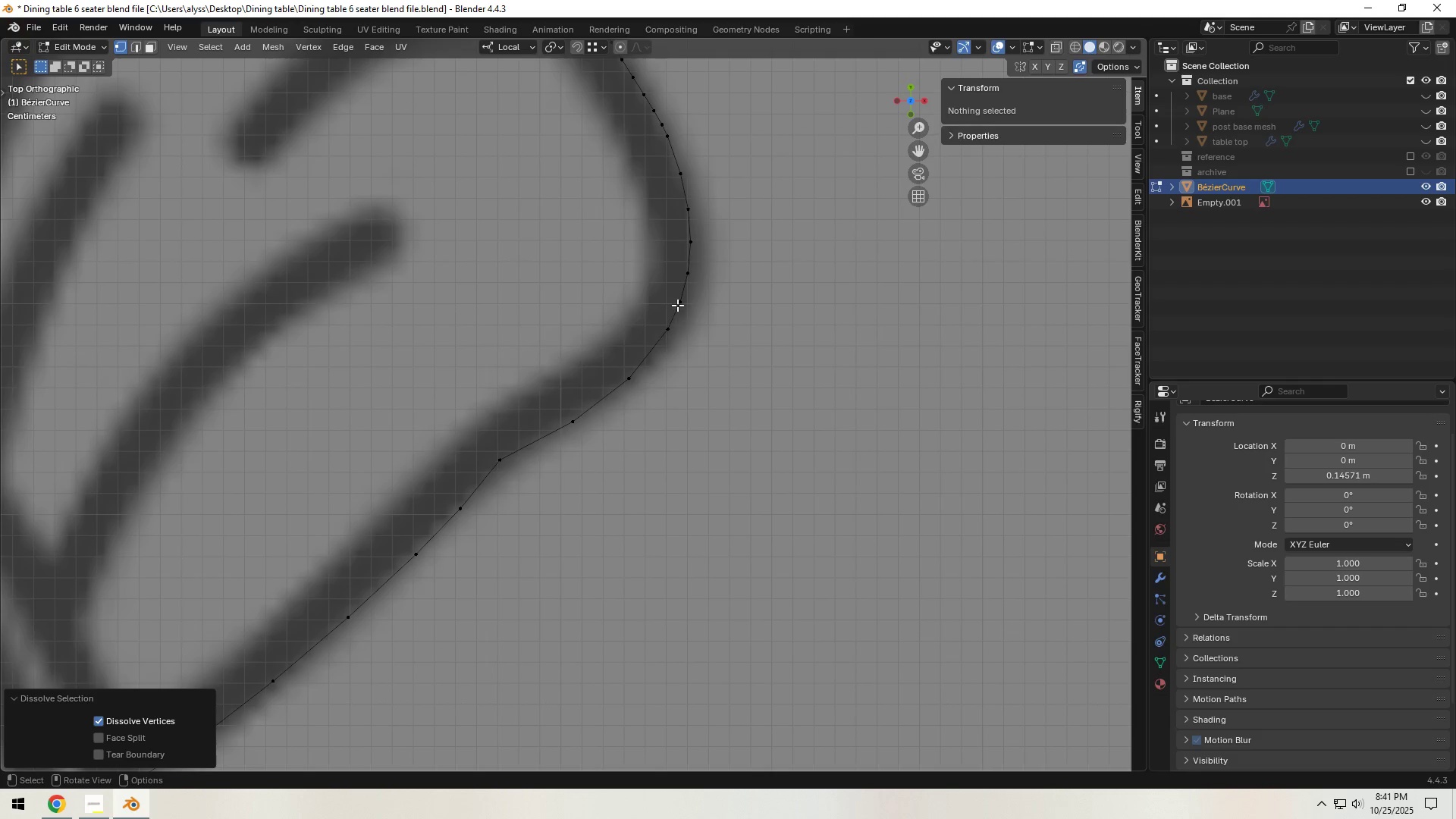 
left_click([679, 303])
 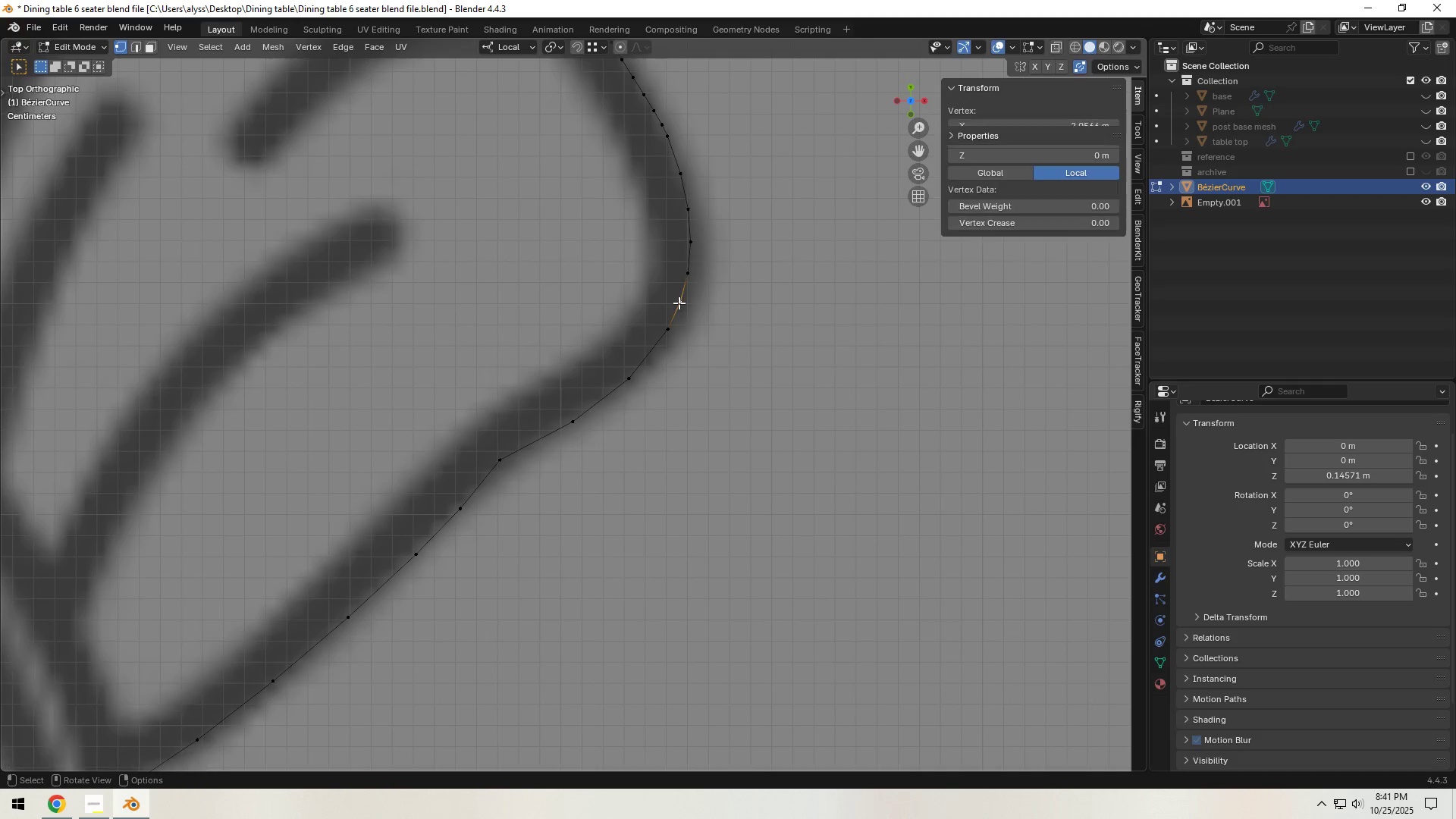 
key(Control+ControlLeft)
 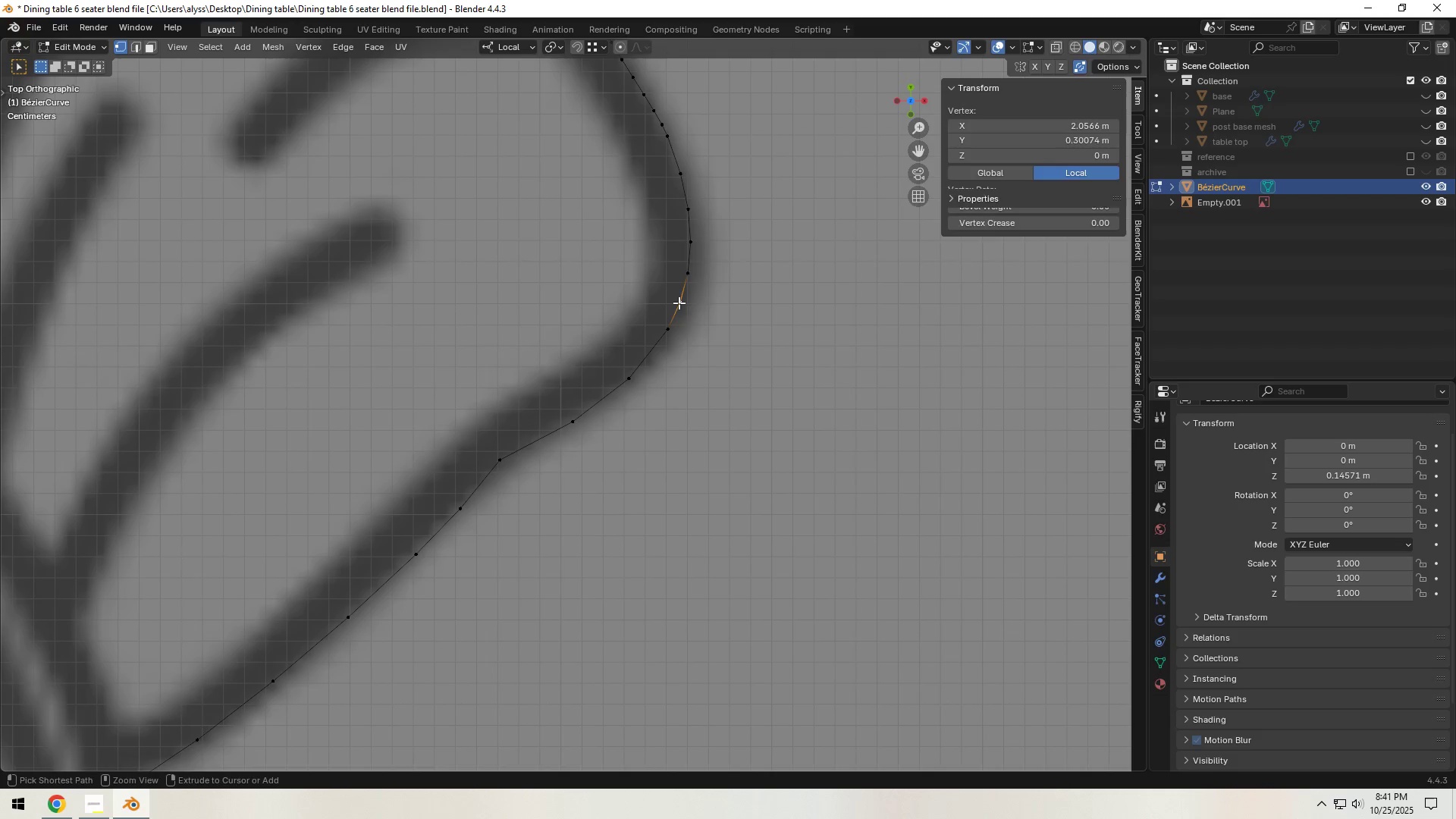 
key(Control+X)
 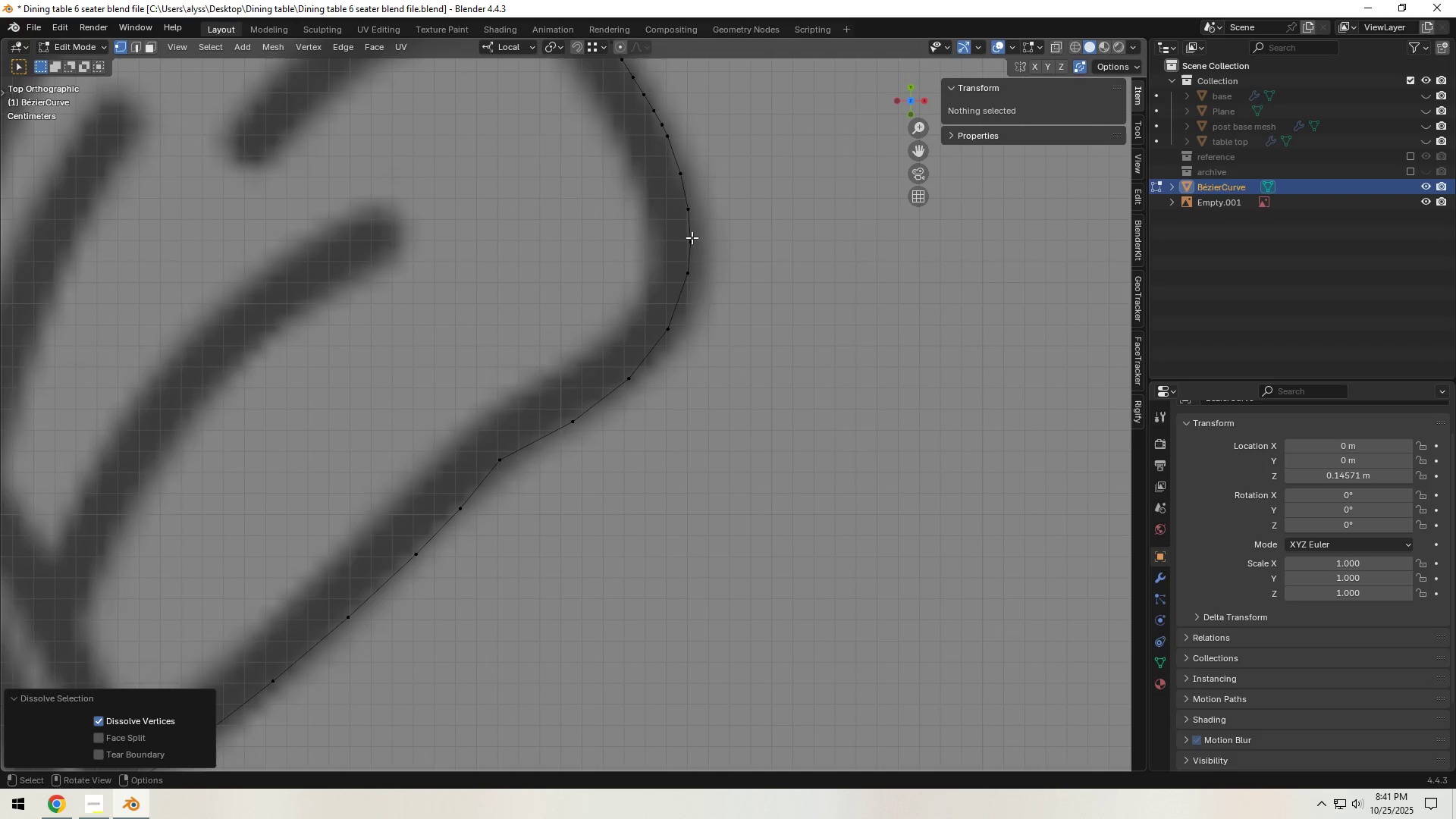 
left_click([692, 237])
 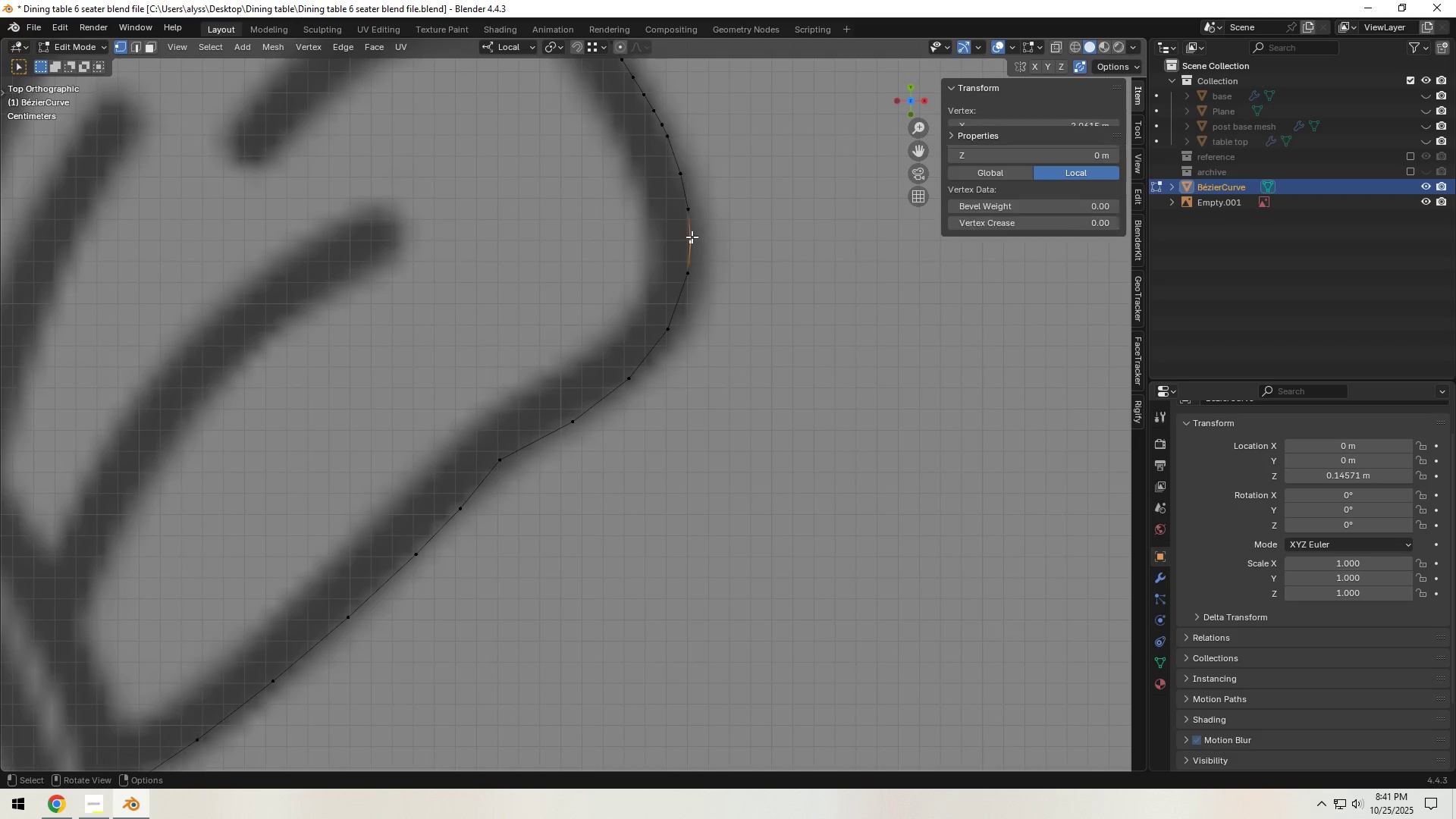 
key(Control+ControlLeft)
 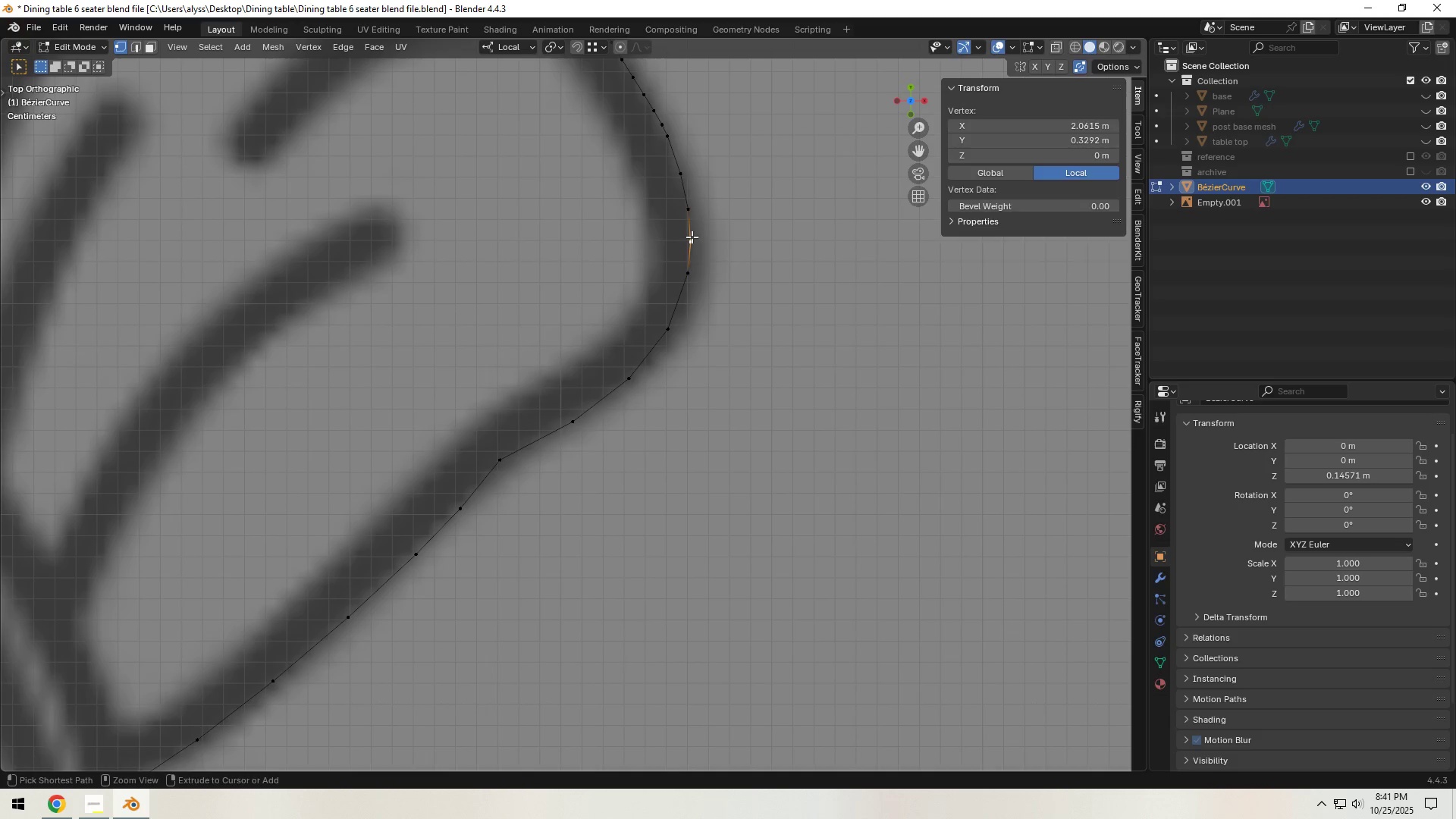 
key(Control+X)
 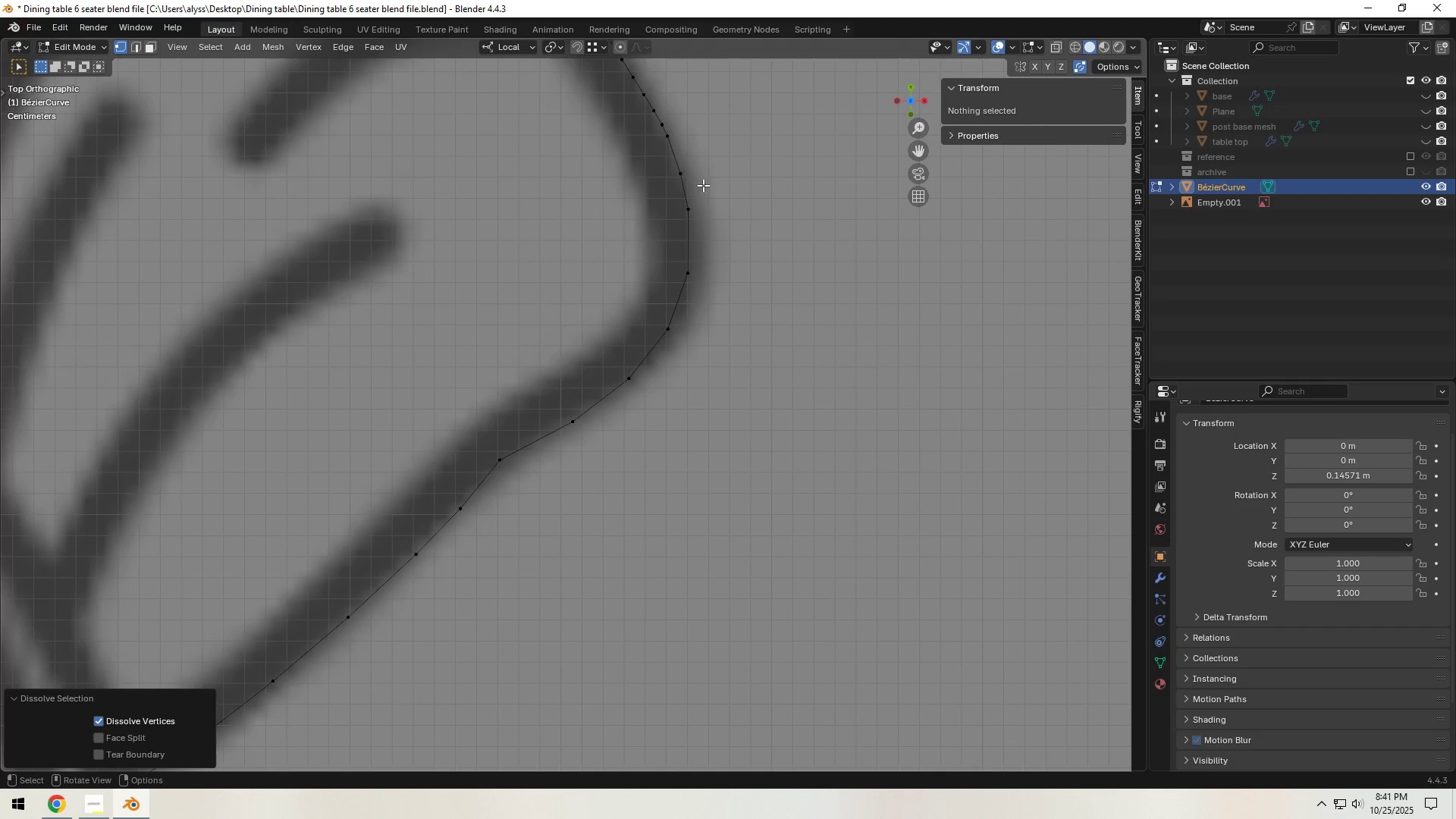 
hold_key(key=ShiftLeft, duration=0.89)
 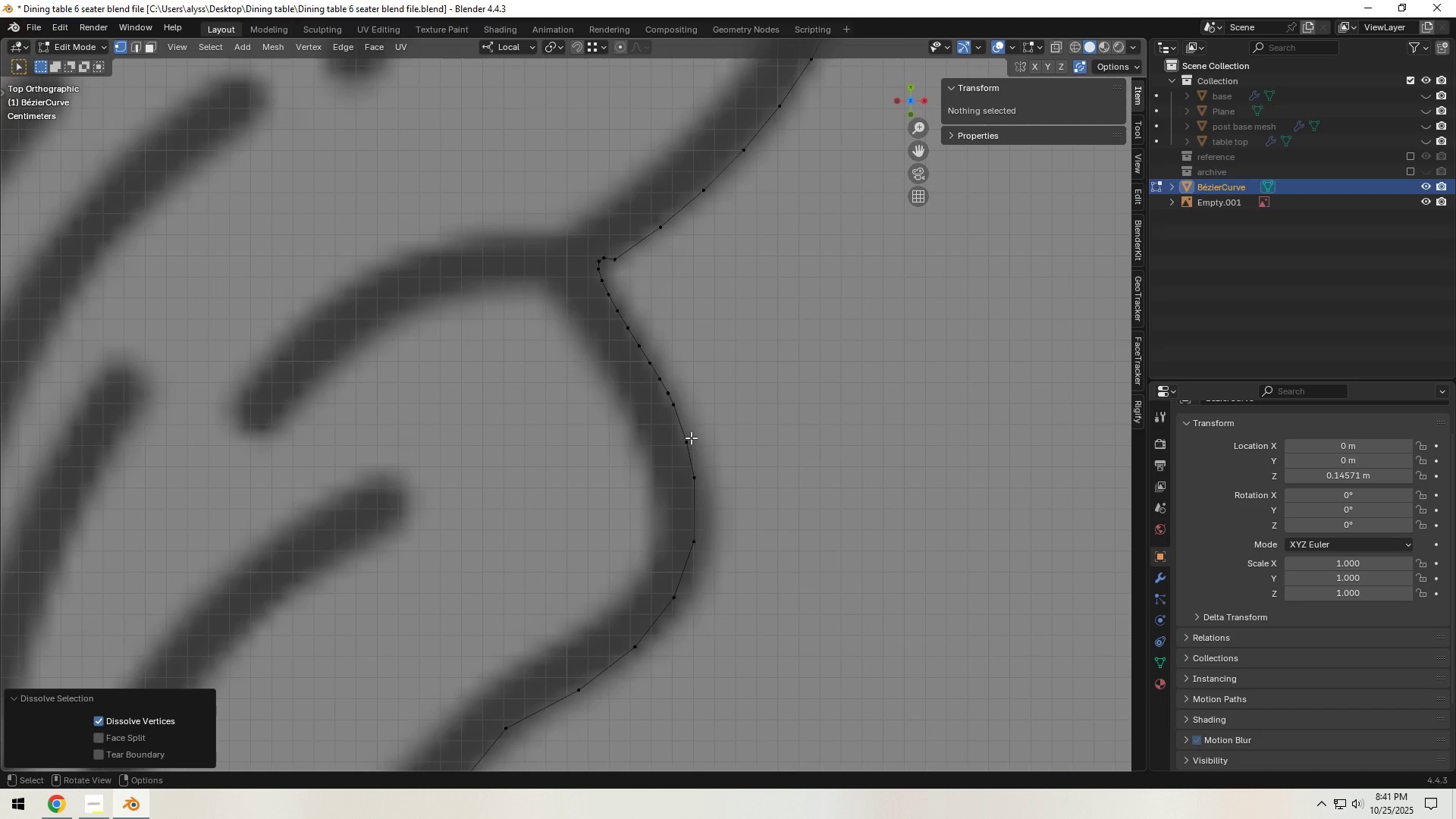 
left_click([690, 442])
 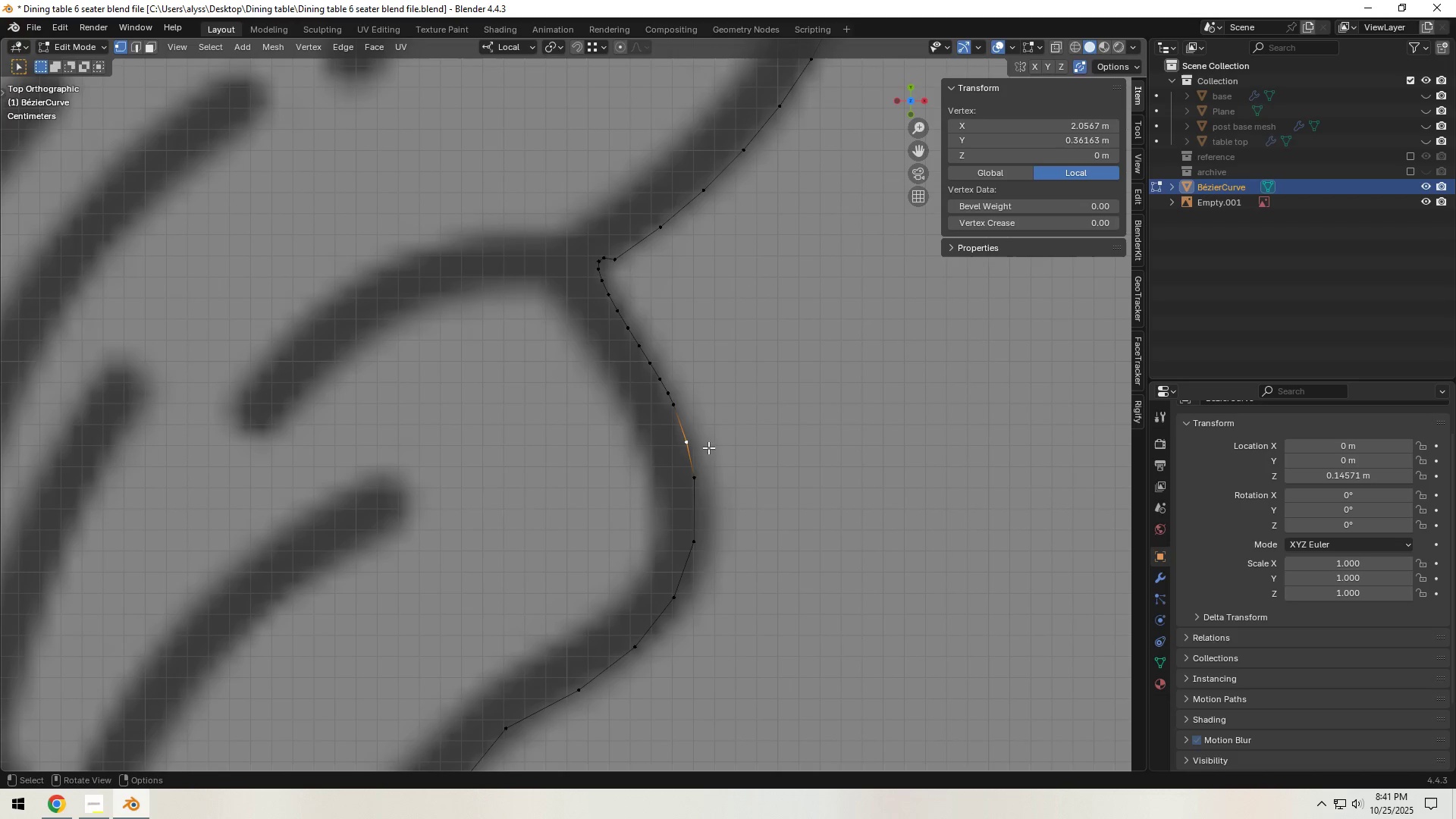 
type(gg)
 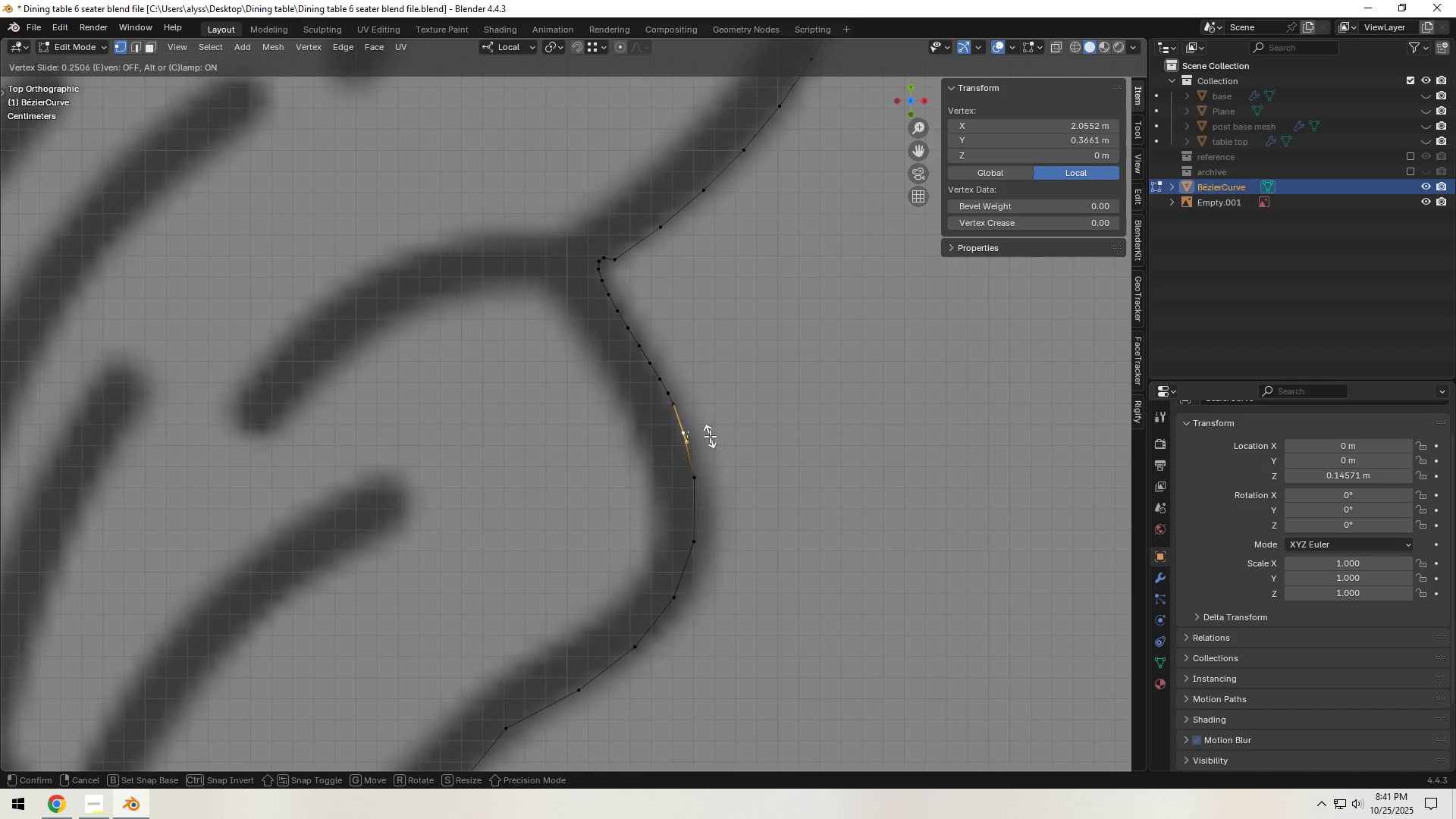 
left_click([710, 436])
 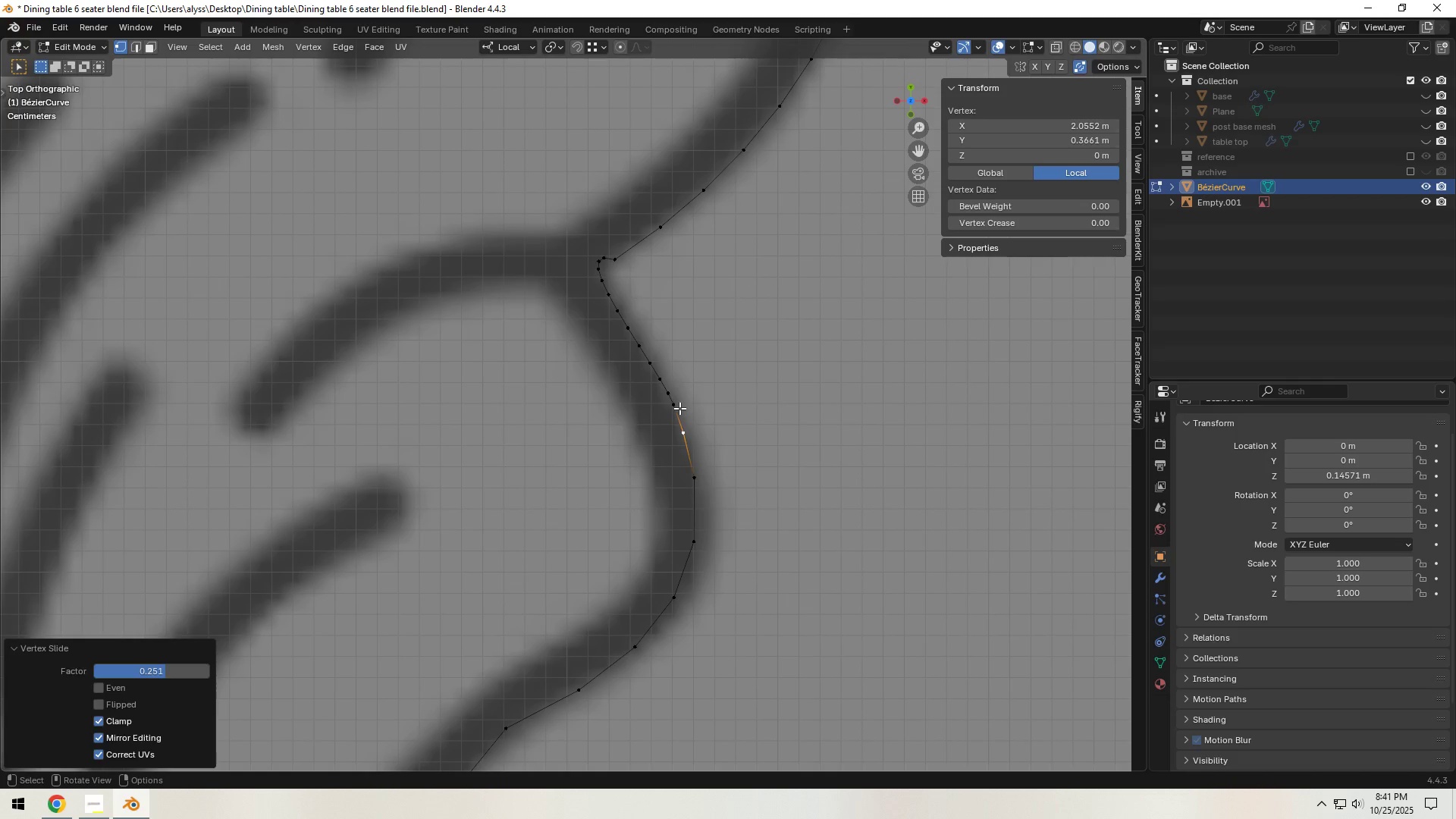 
left_click([679, 408])
 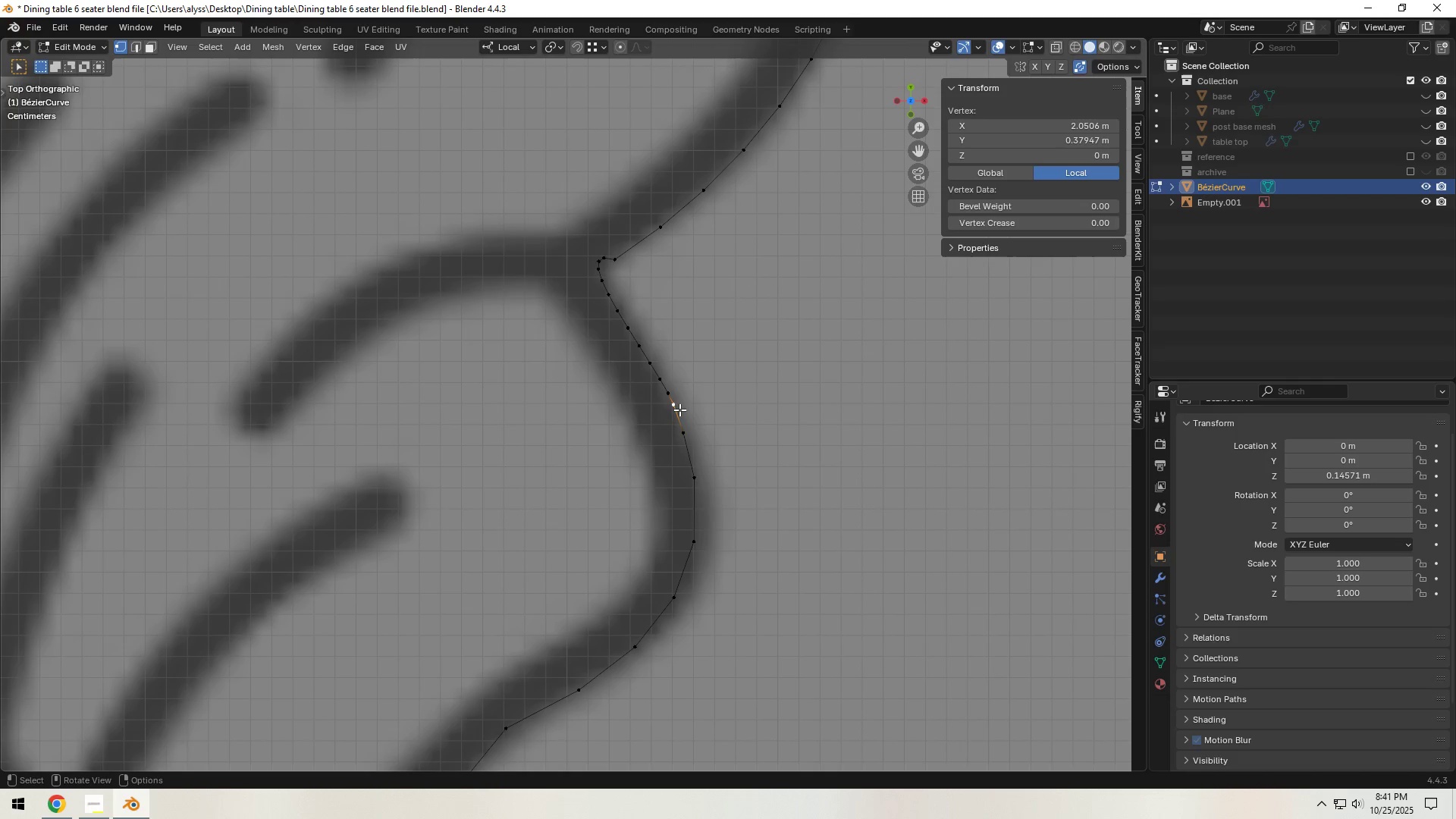 
key(Control+ControlLeft)
 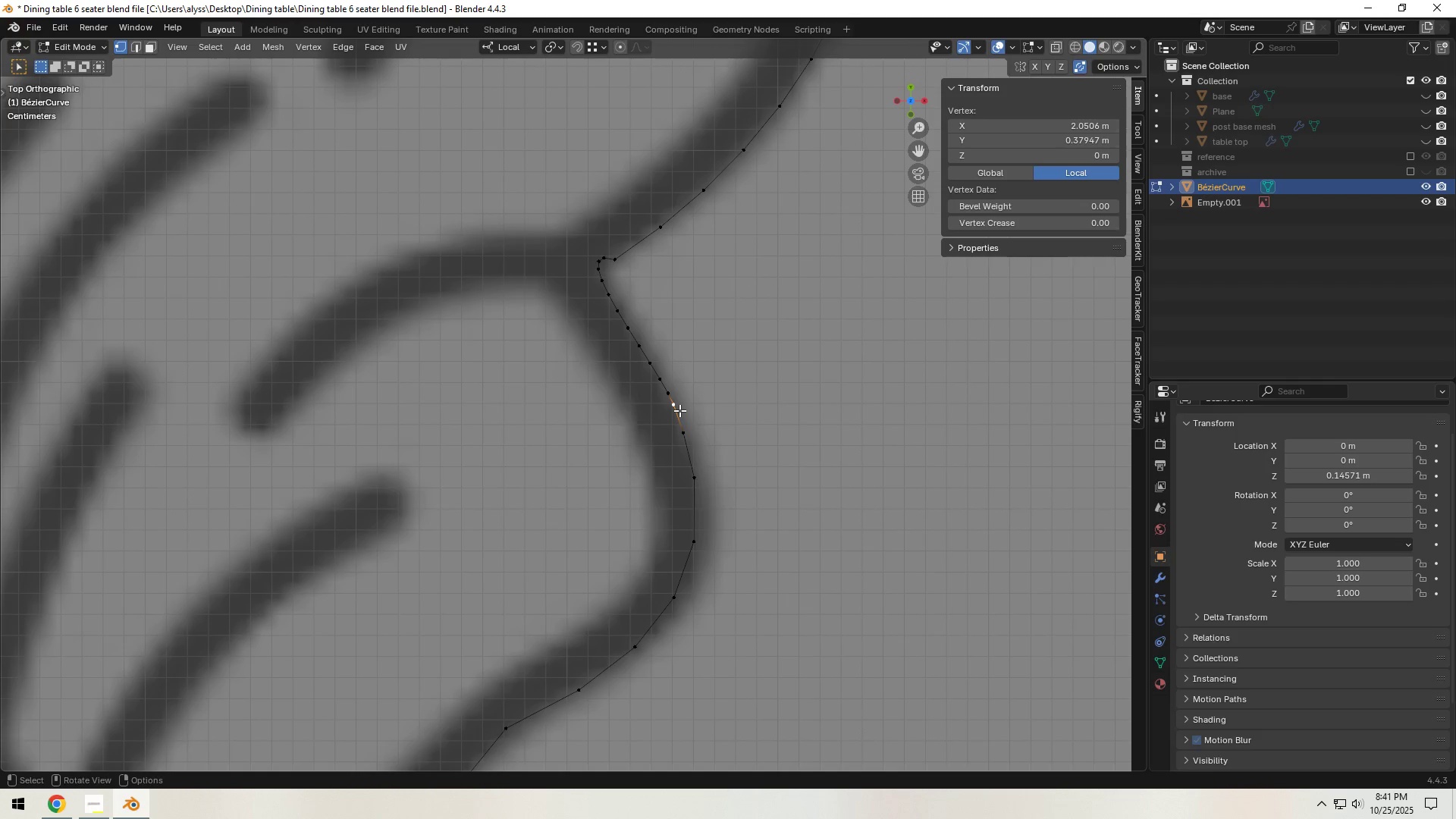 
key(Control+X)
 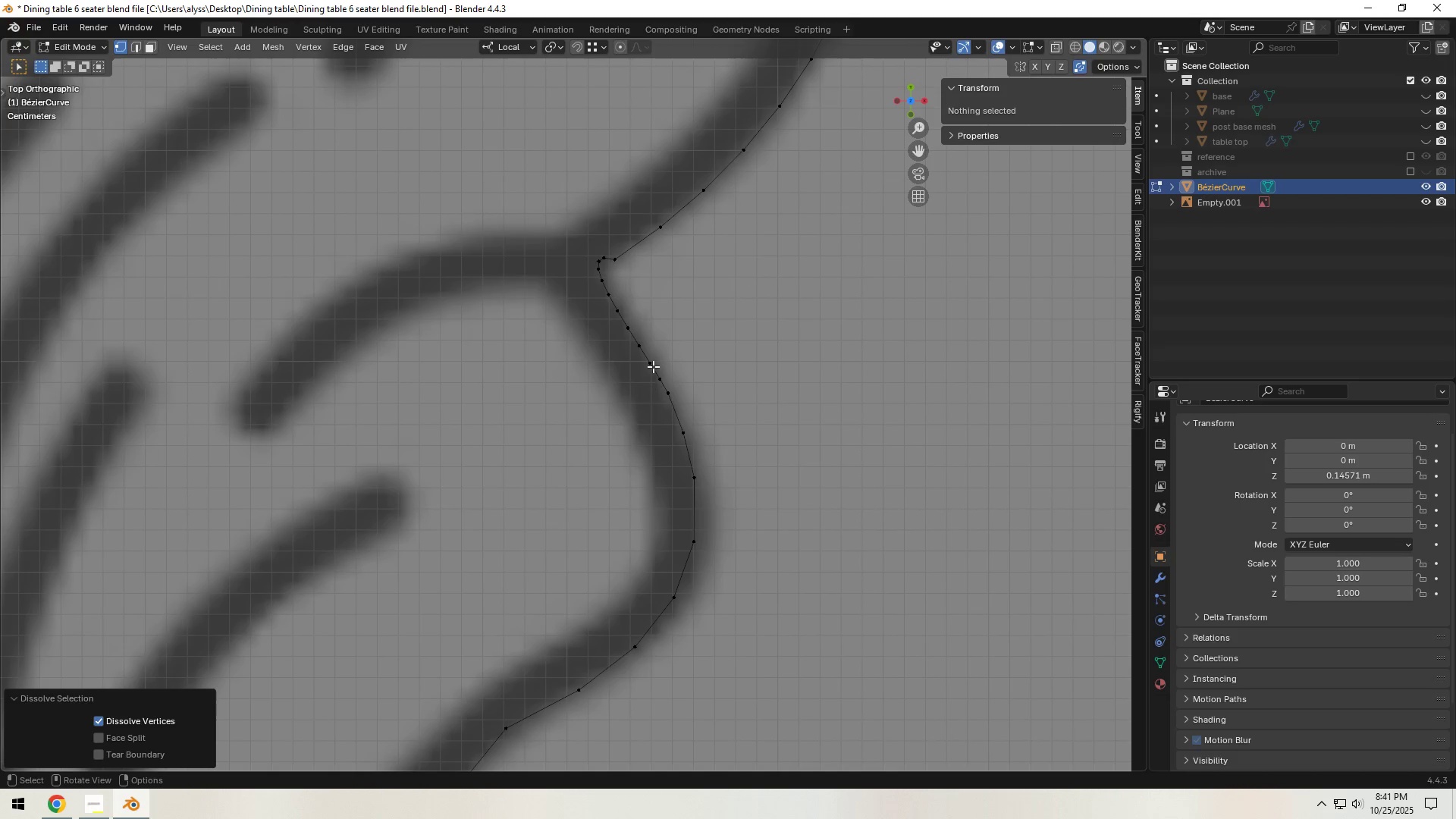 
left_click([652, 366])
 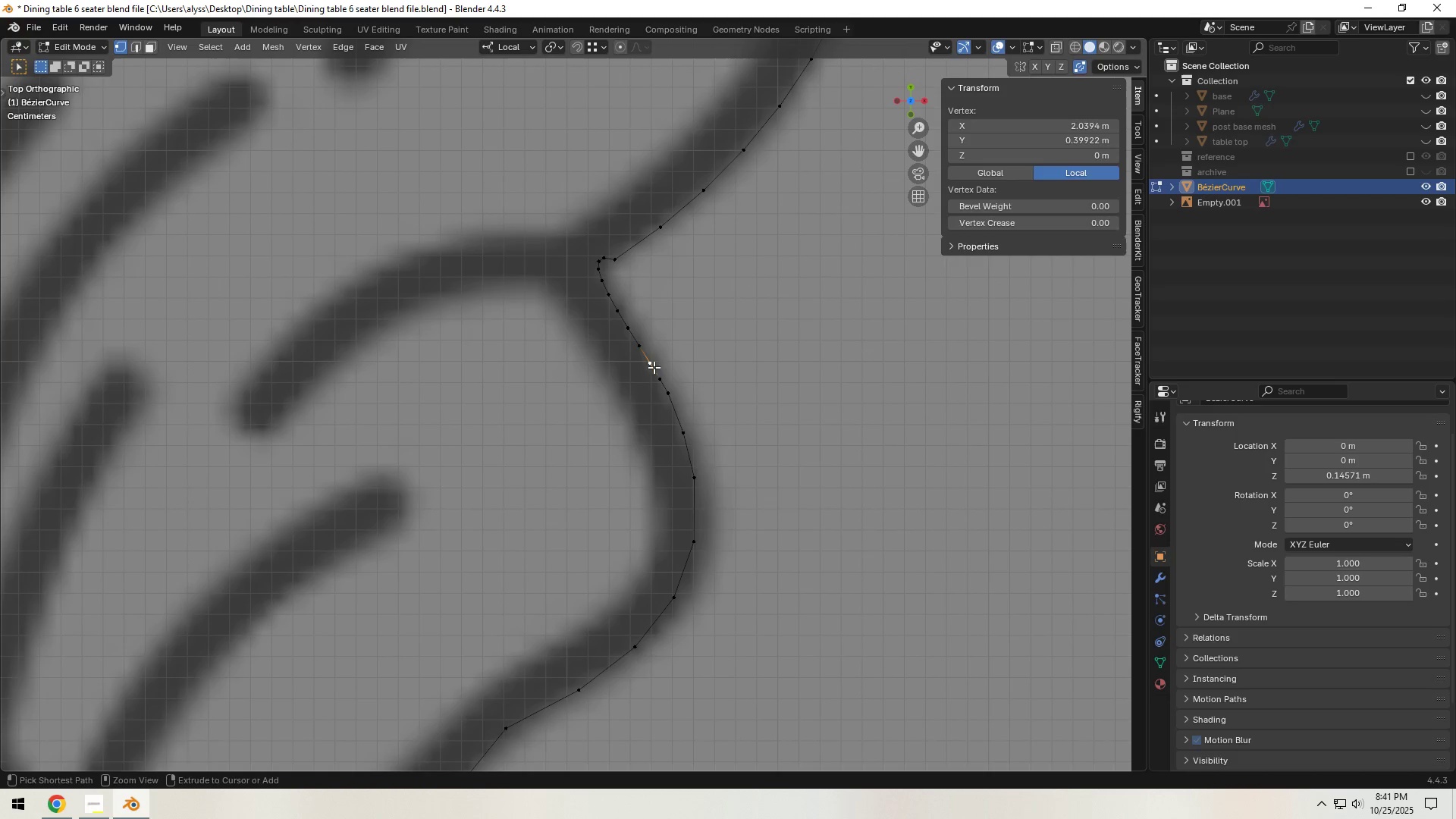 
key(Control+ControlLeft)
 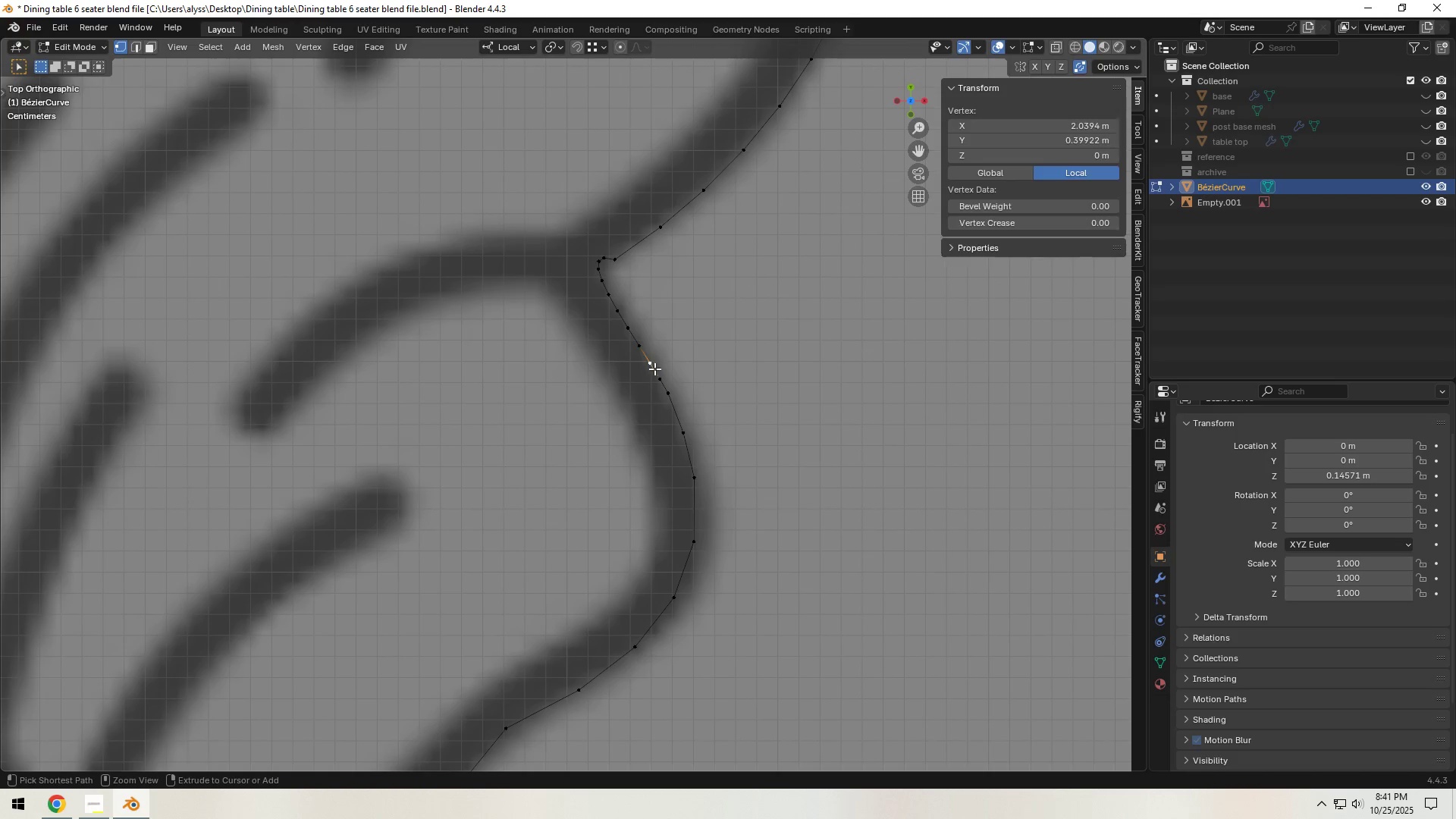 
key(Control+X)
 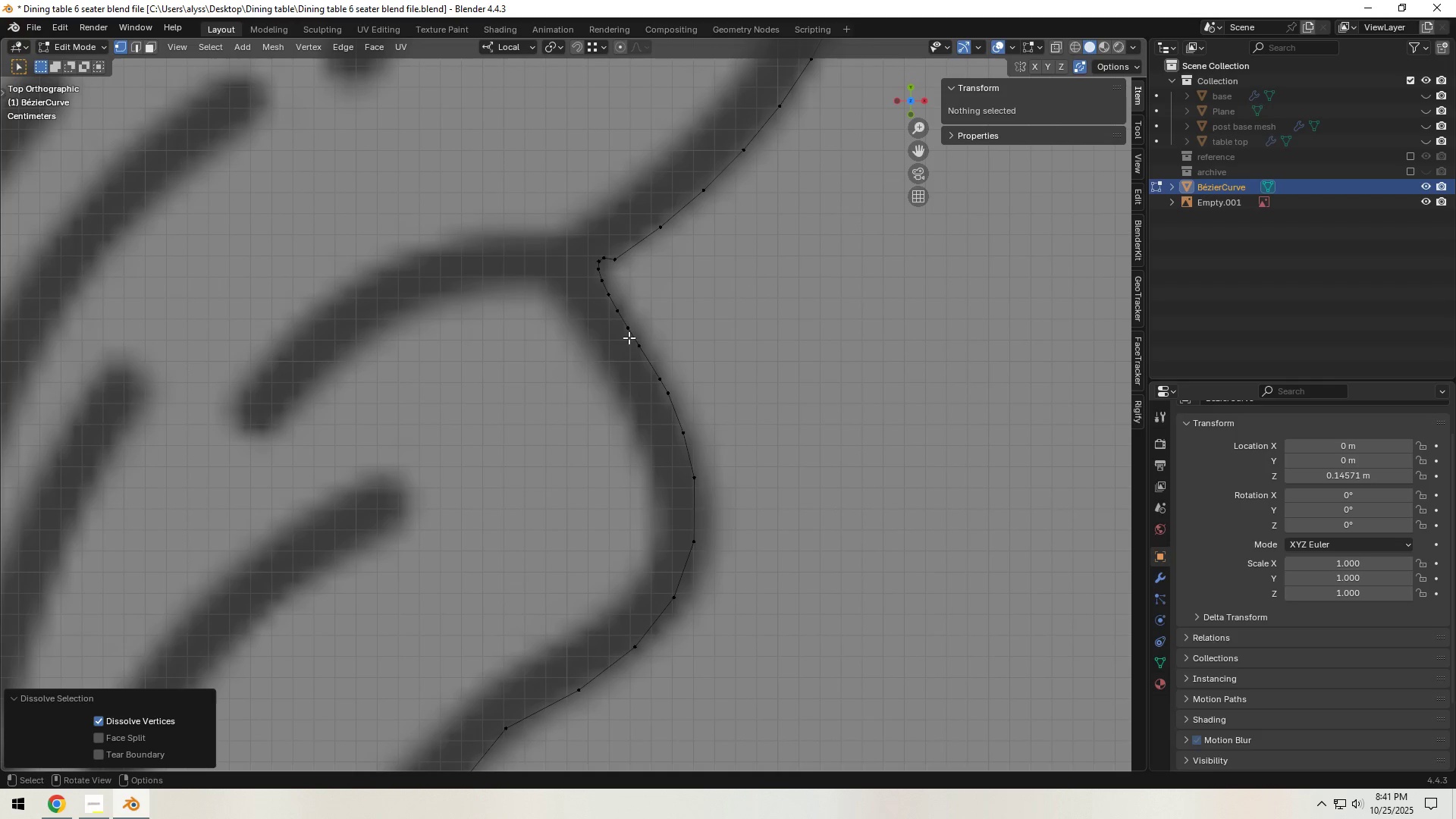 
left_click([628, 331])
 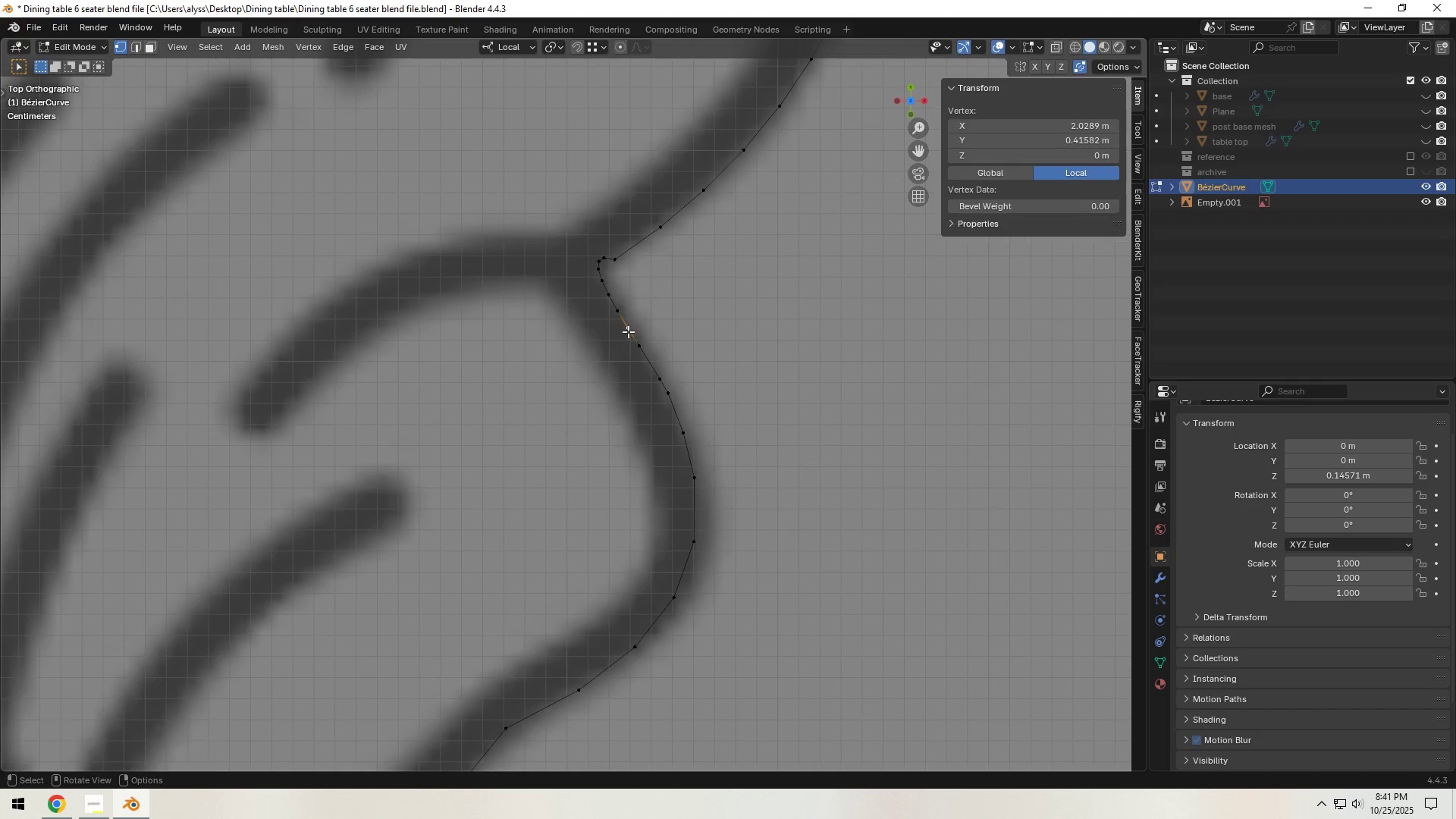 
key(Control+ControlLeft)
 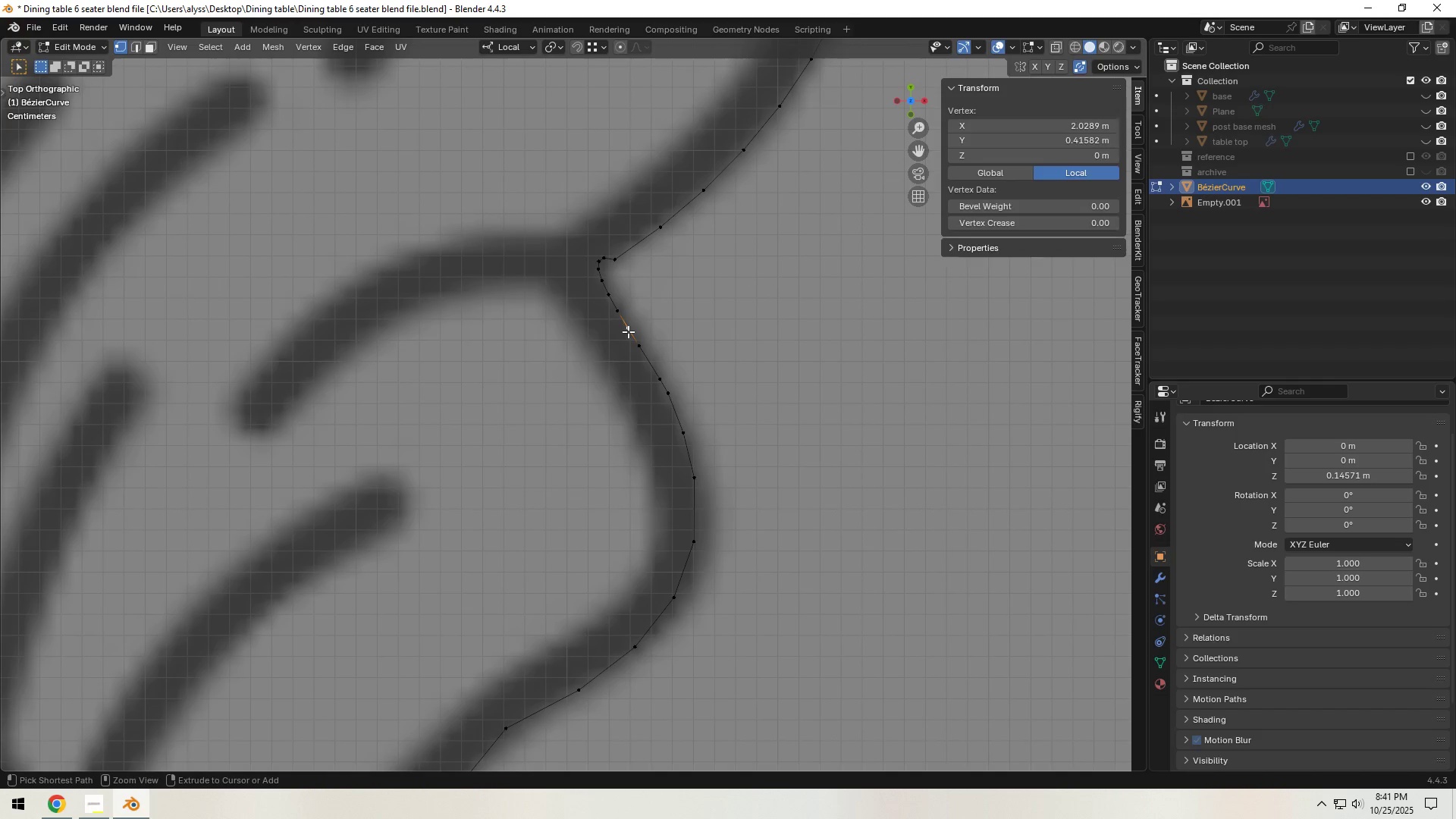 
key(Control+X)
 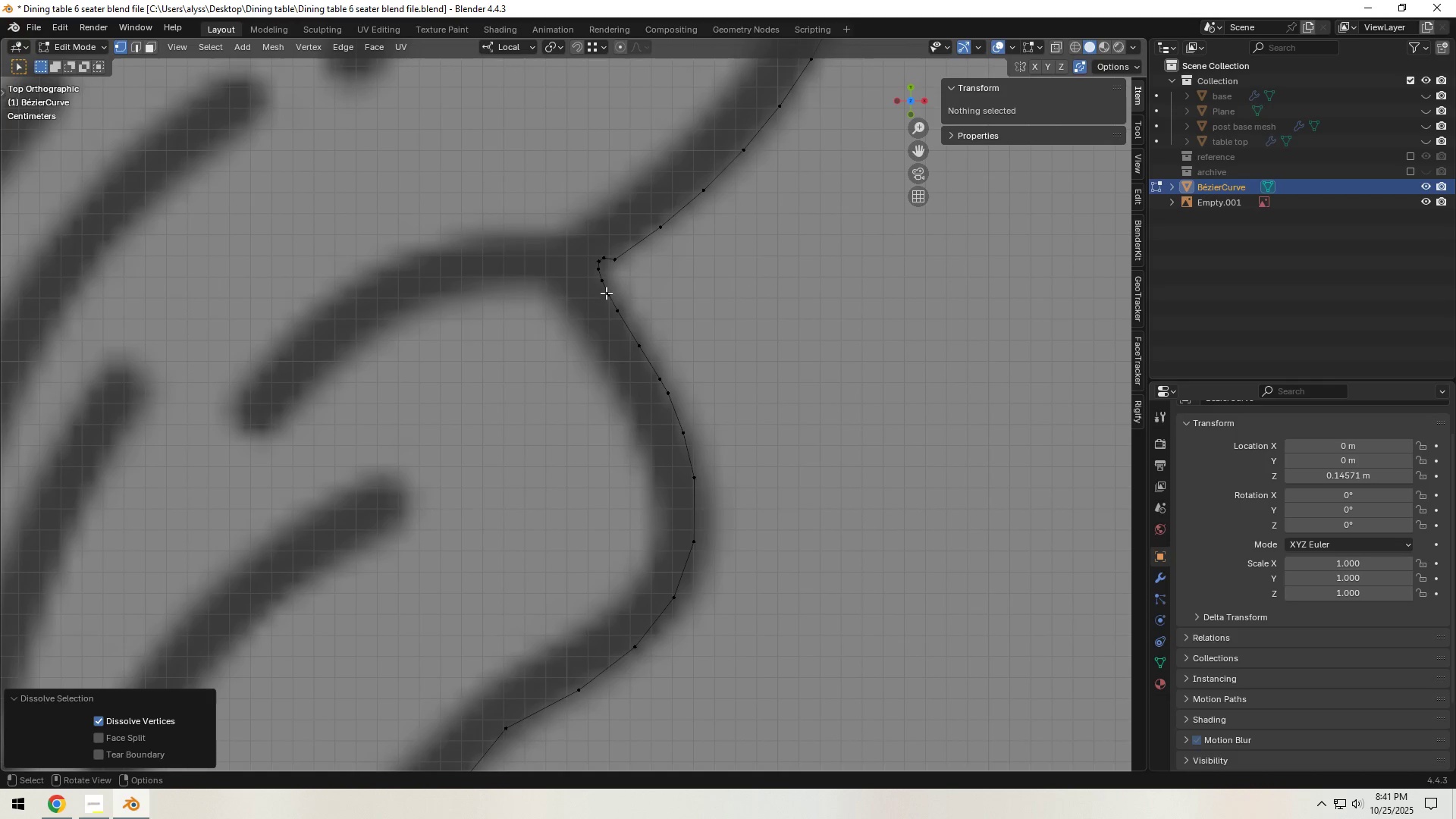 
left_click([606, 293])
 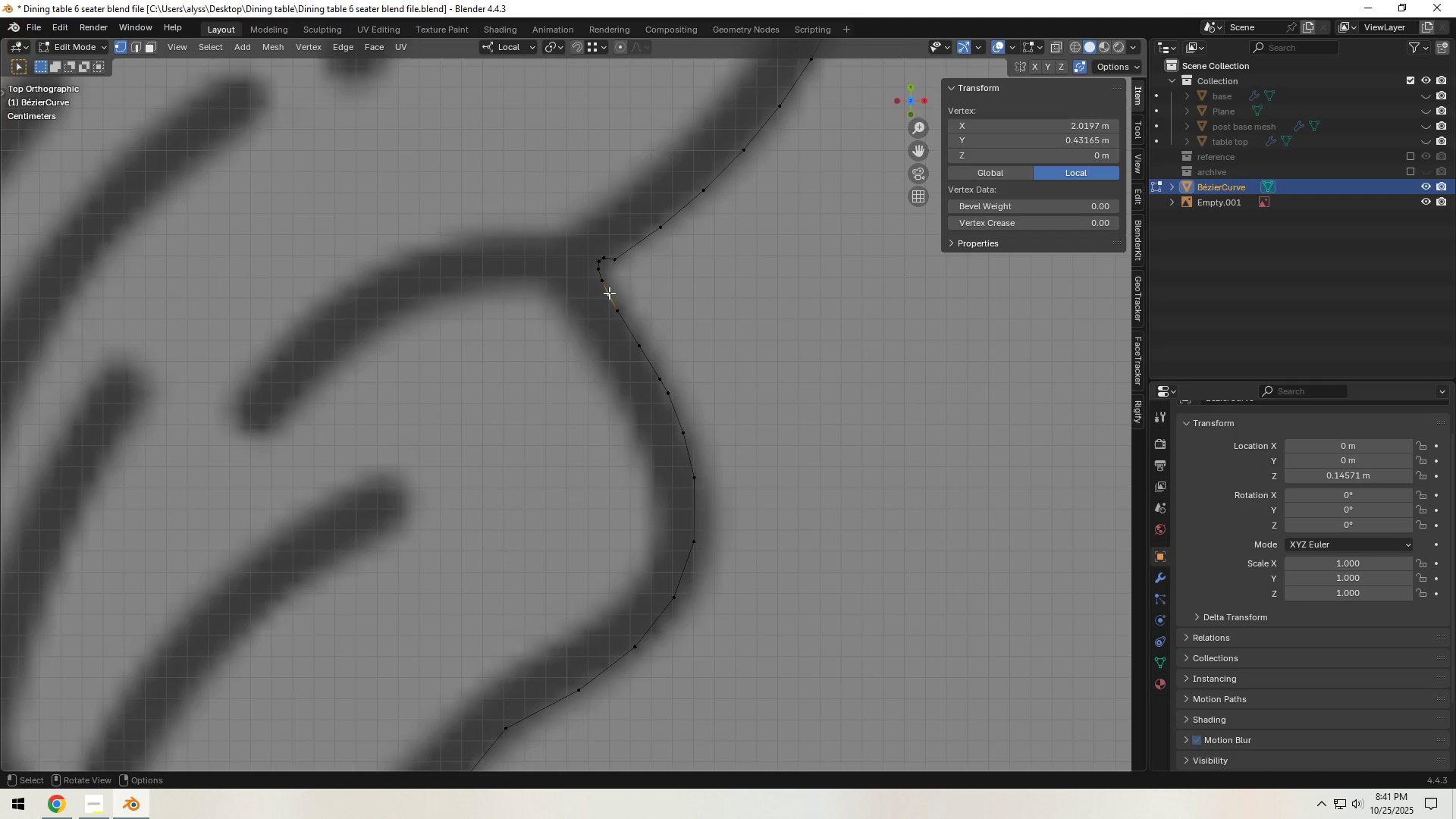 
key(Control+ControlLeft)
 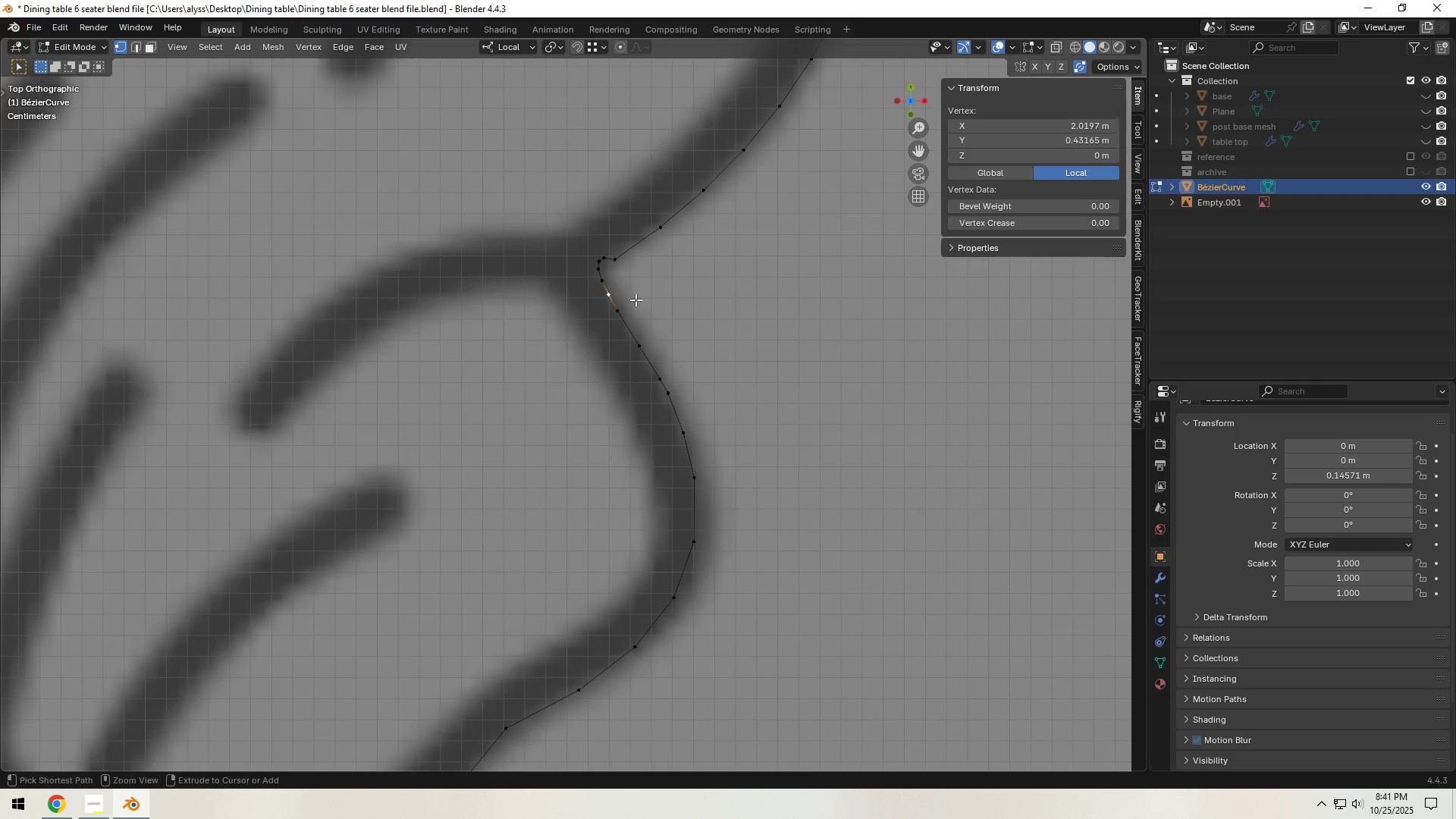 
key(Control+X)
 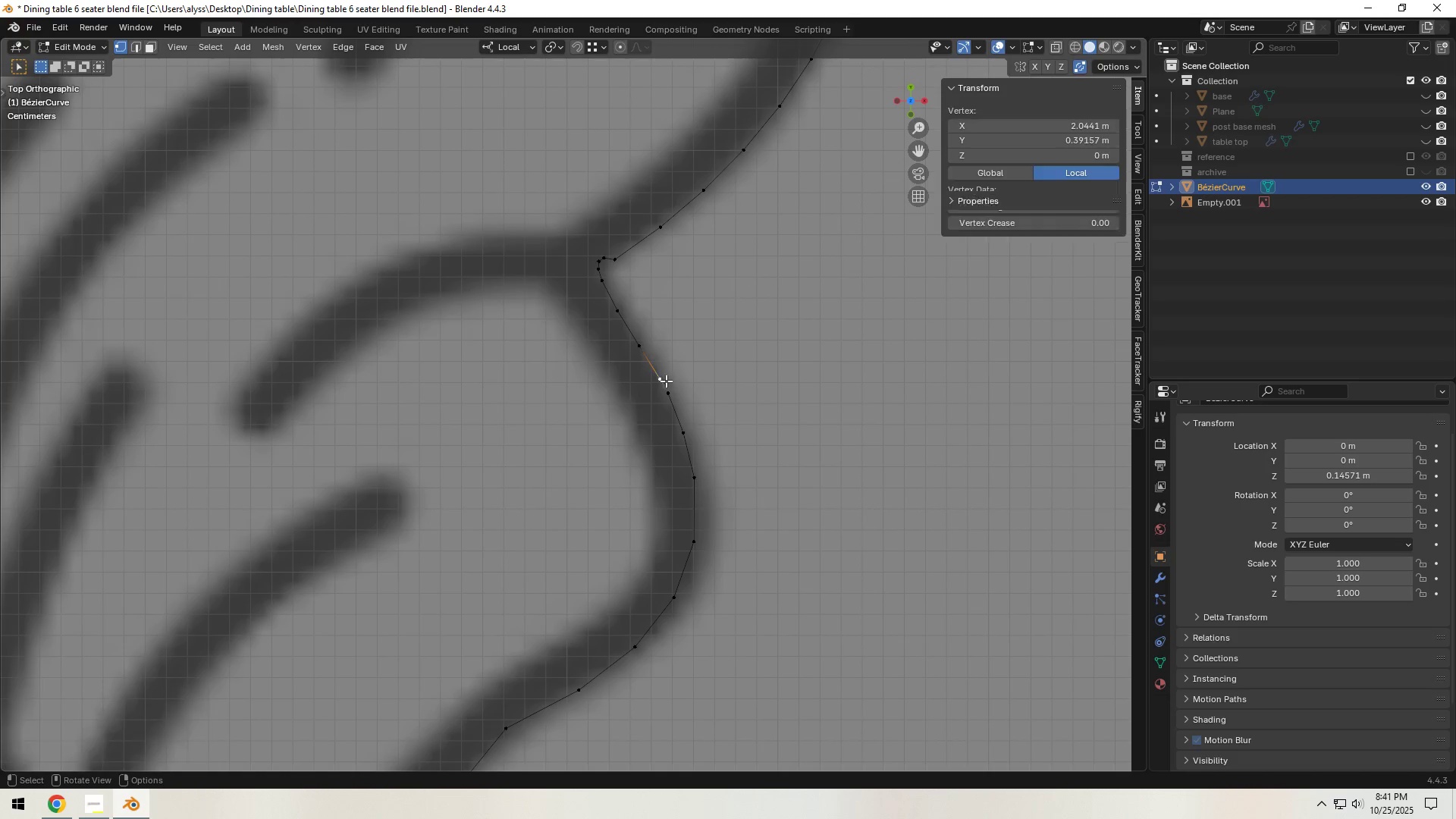 
type(gg)
 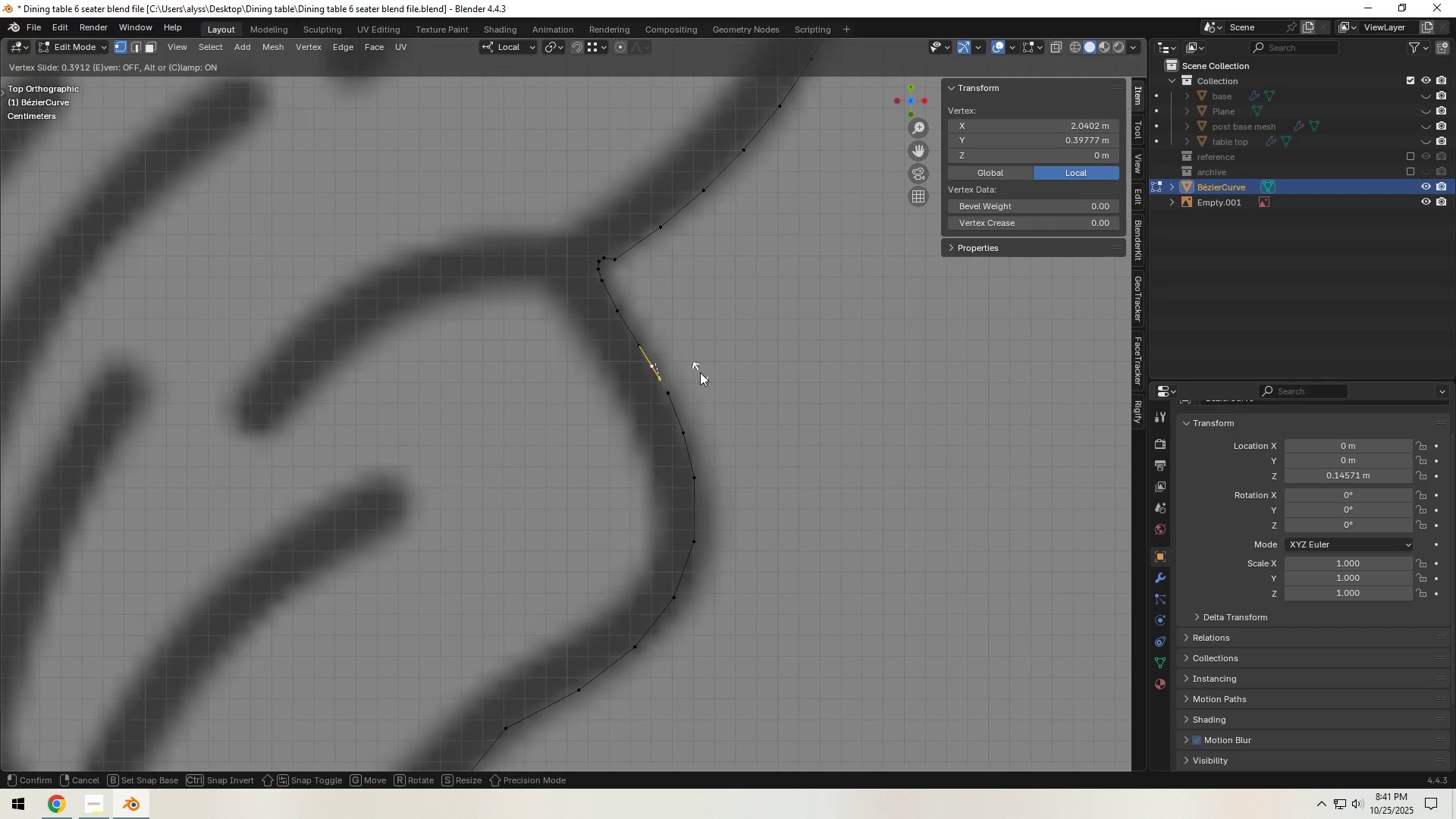 
left_click([700, 372])
 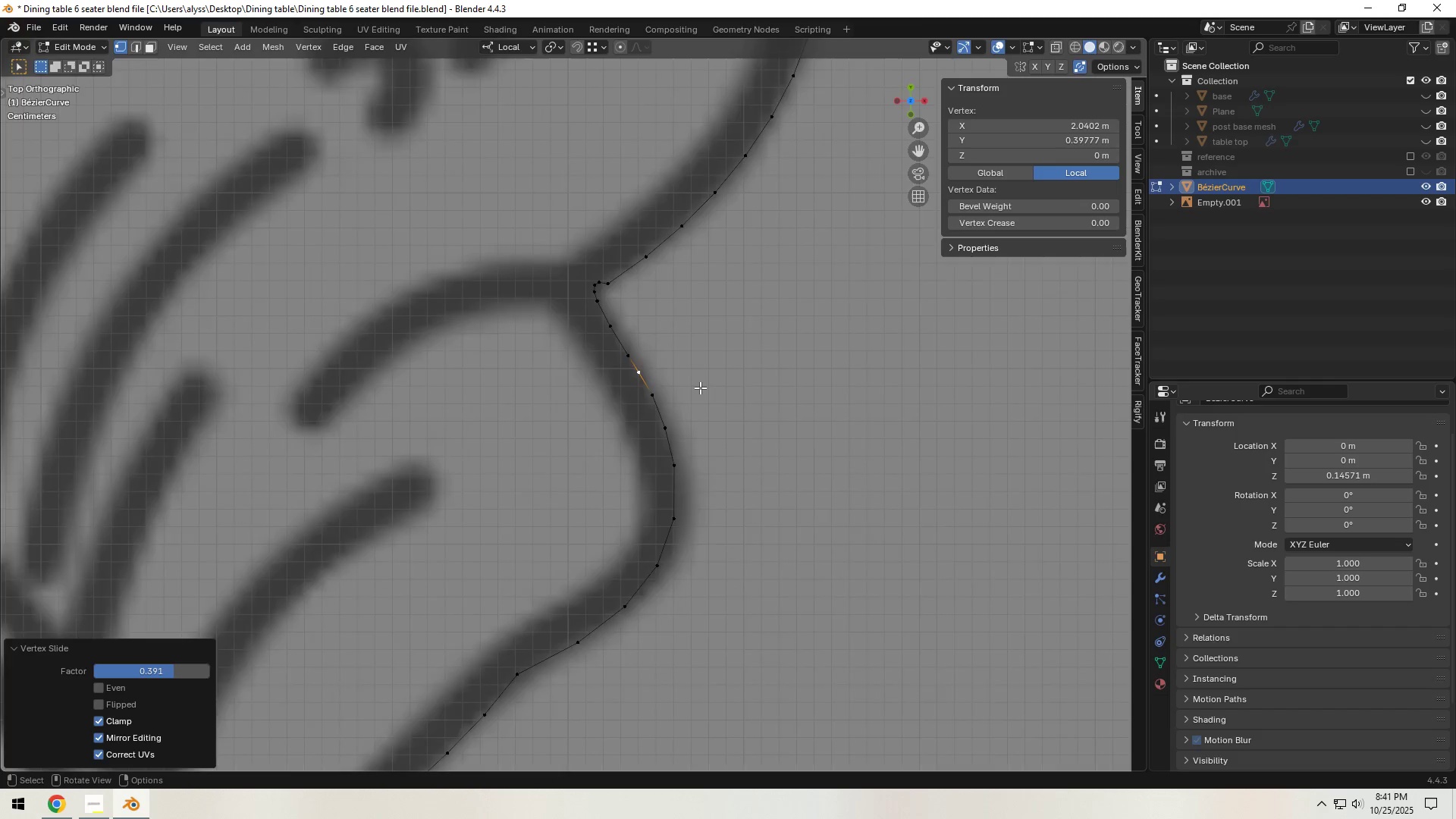 
scroll: coordinate [700, 390], scroll_direction: down, amount: 8.0
 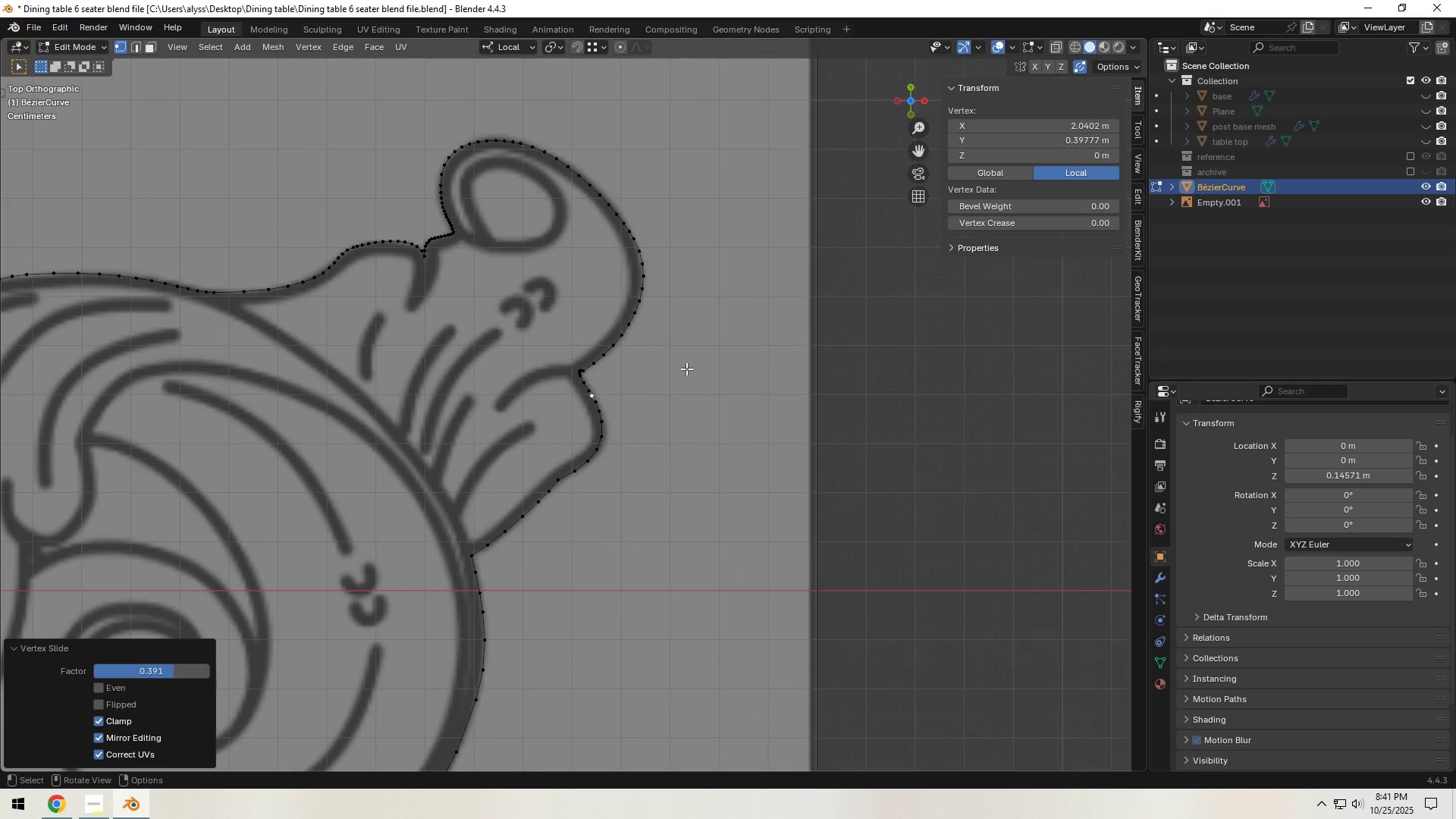 
wait(7.83)
 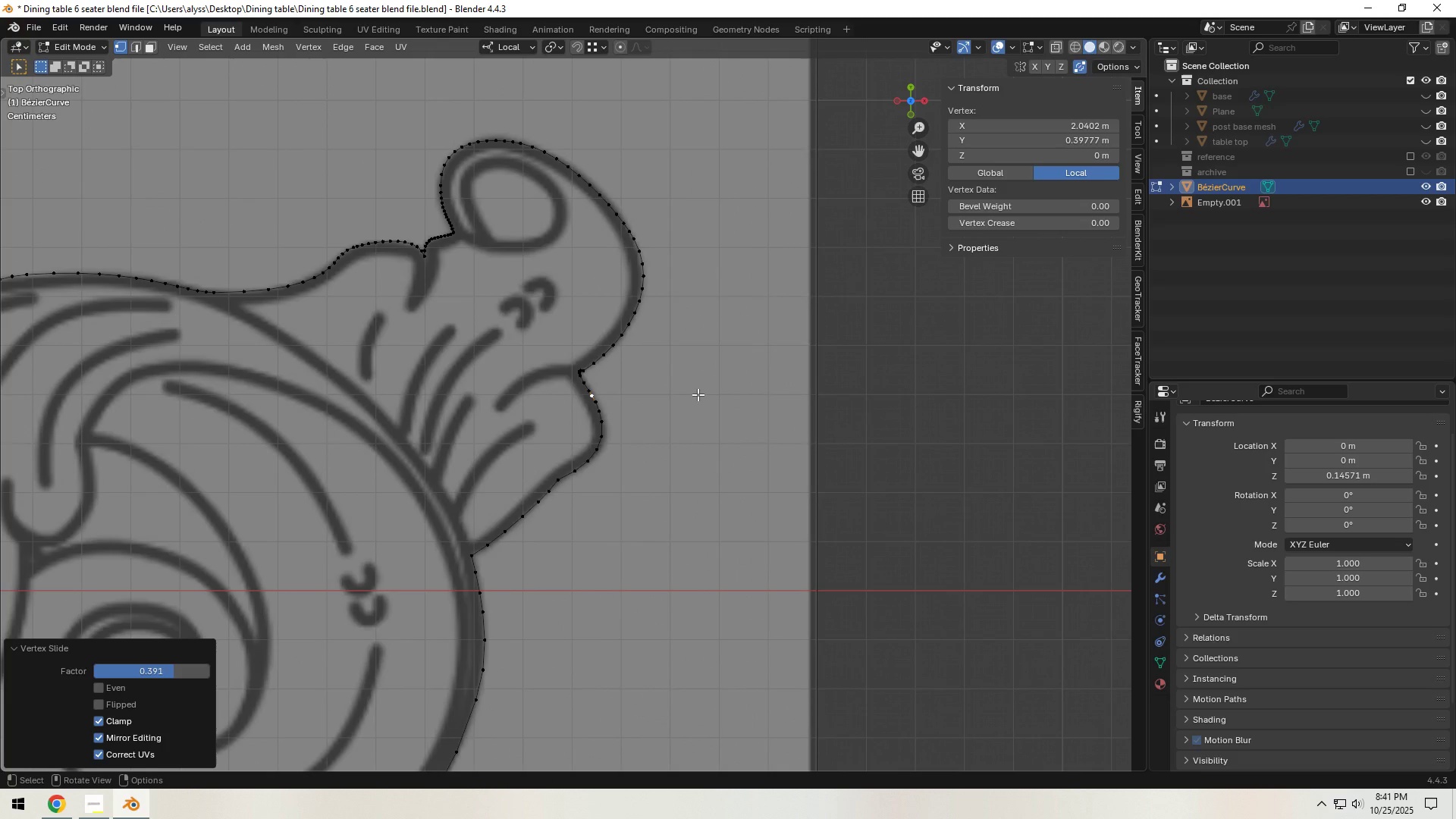 
scroll: coordinate [689, 410], scroll_direction: up, amount: 3.0
 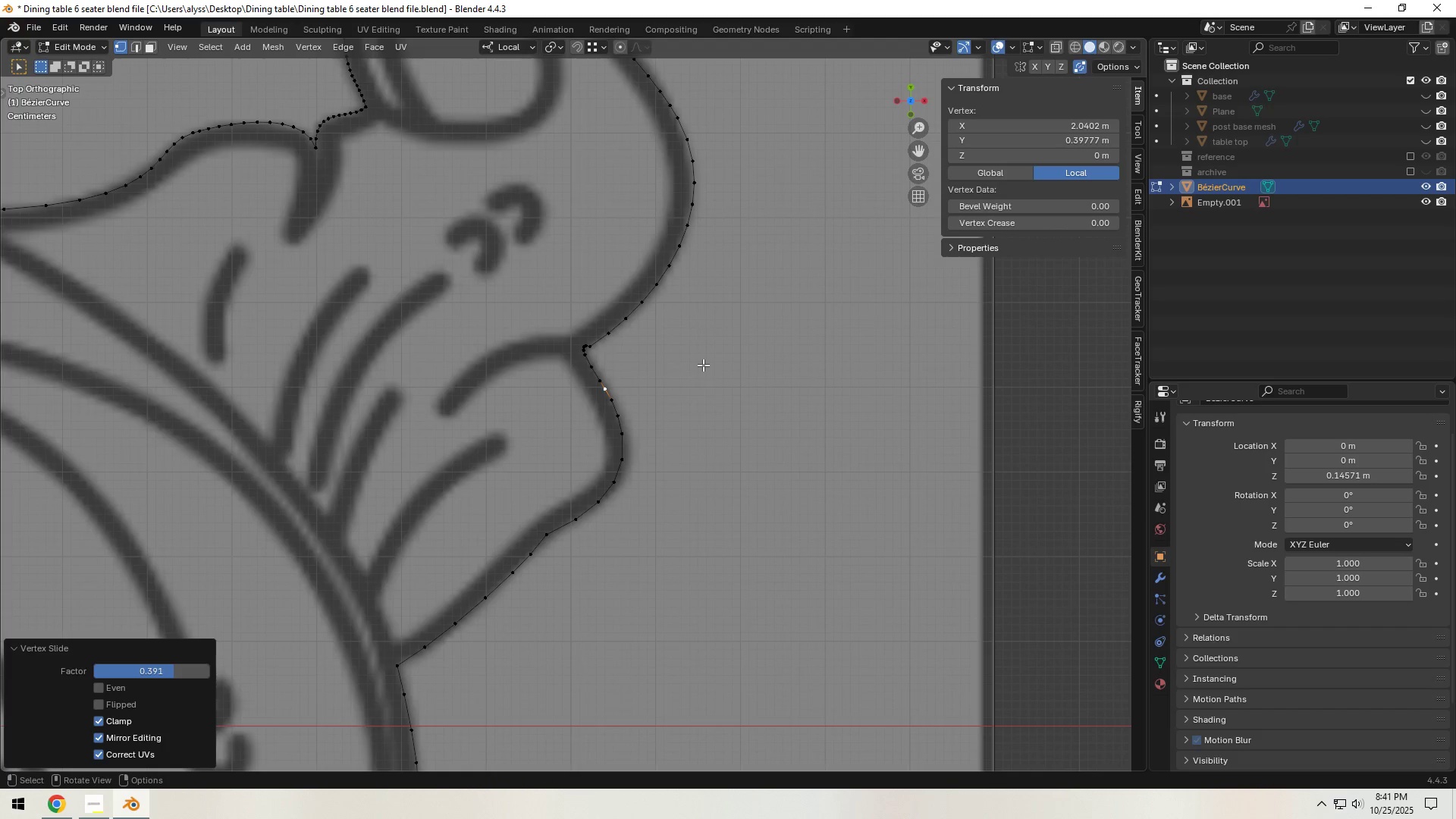 
hold_key(key=ShiftLeft, duration=0.72)
 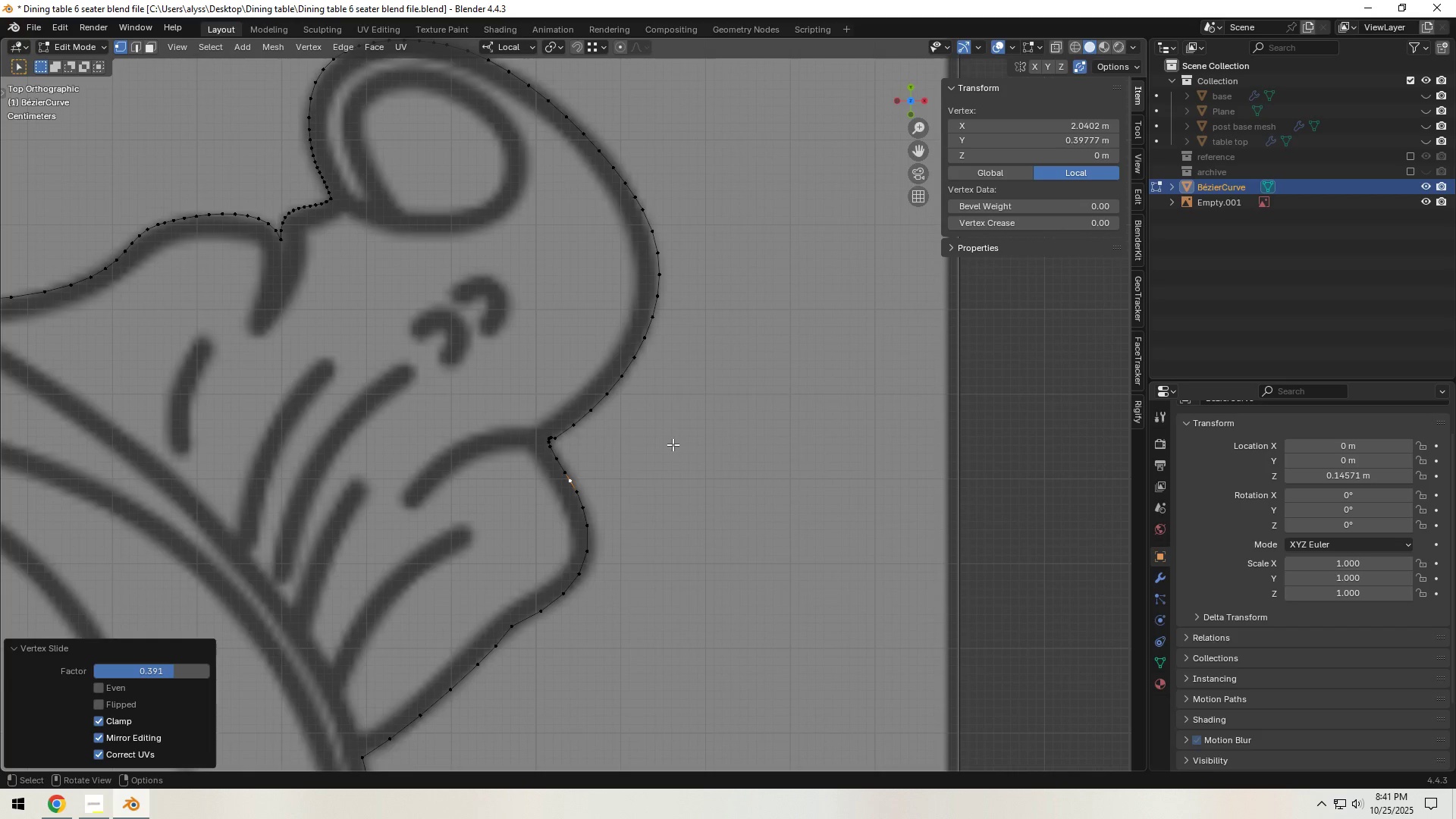 
scroll: coordinate [673, 449], scroll_direction: down, amount: 8.0
 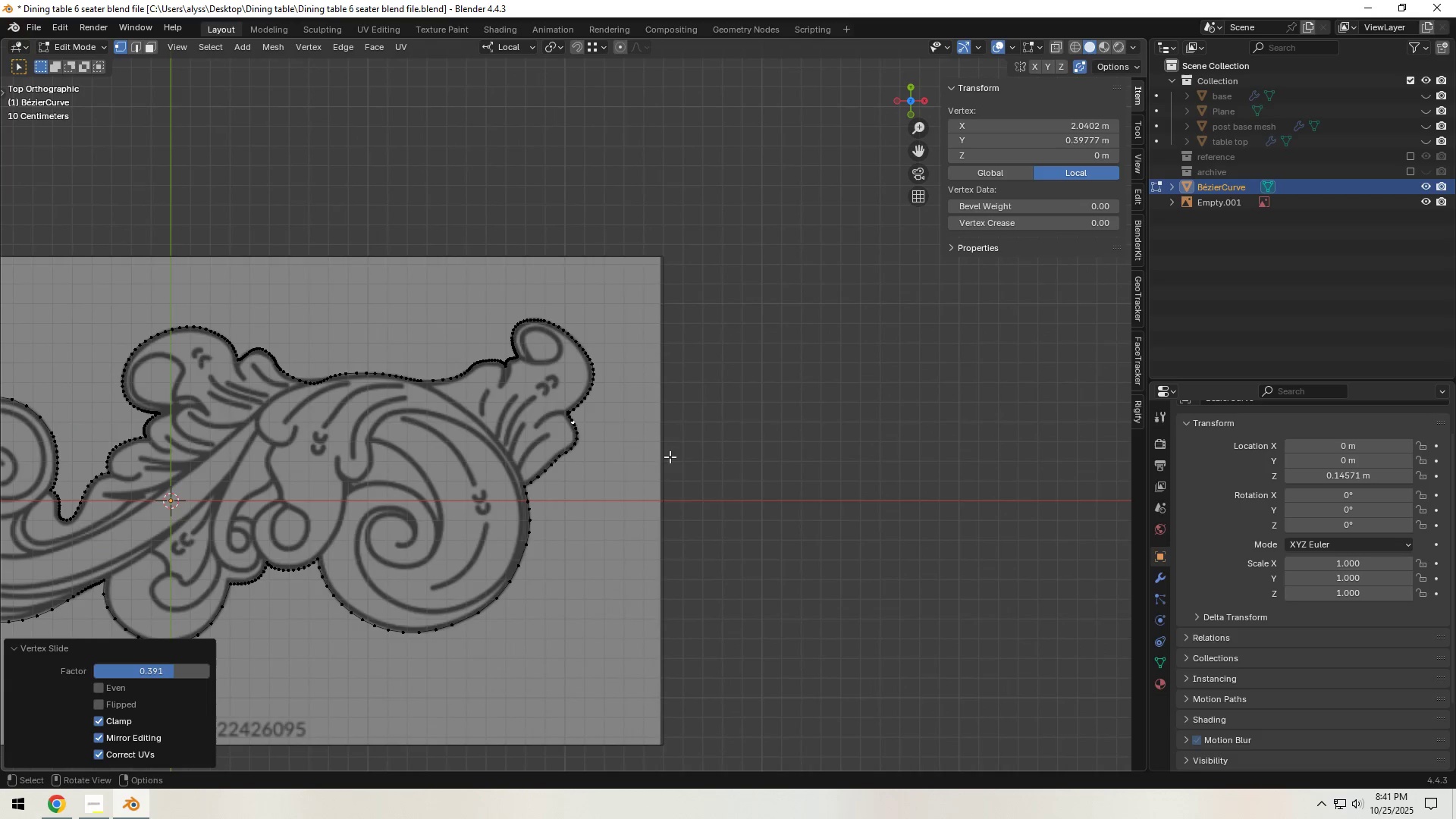 
hold_key(key=ShiftLeft, duration=0.58)
 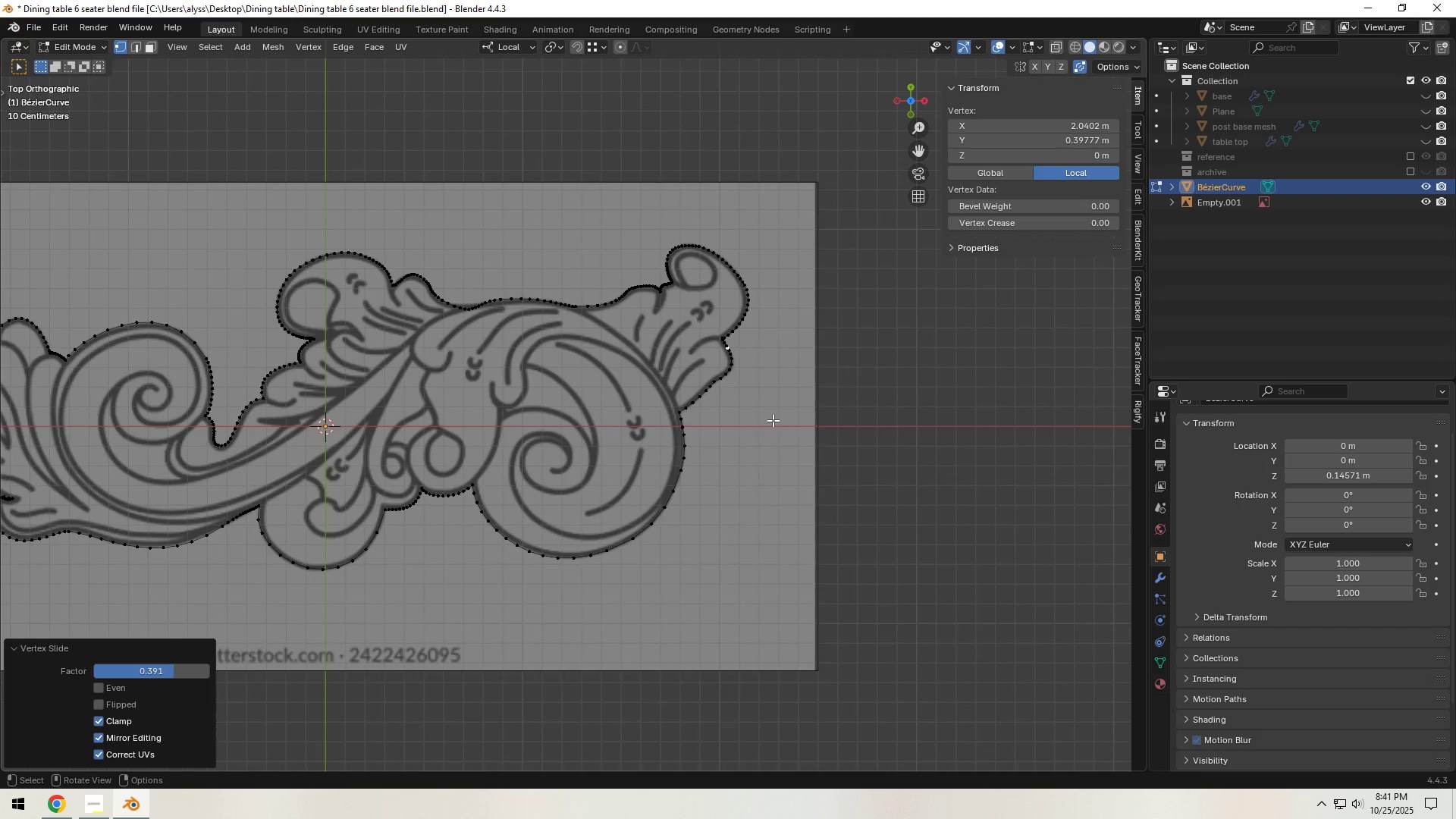 
scroll: coordinate [773, 420], scroll_direction: up, amount: 5.0
 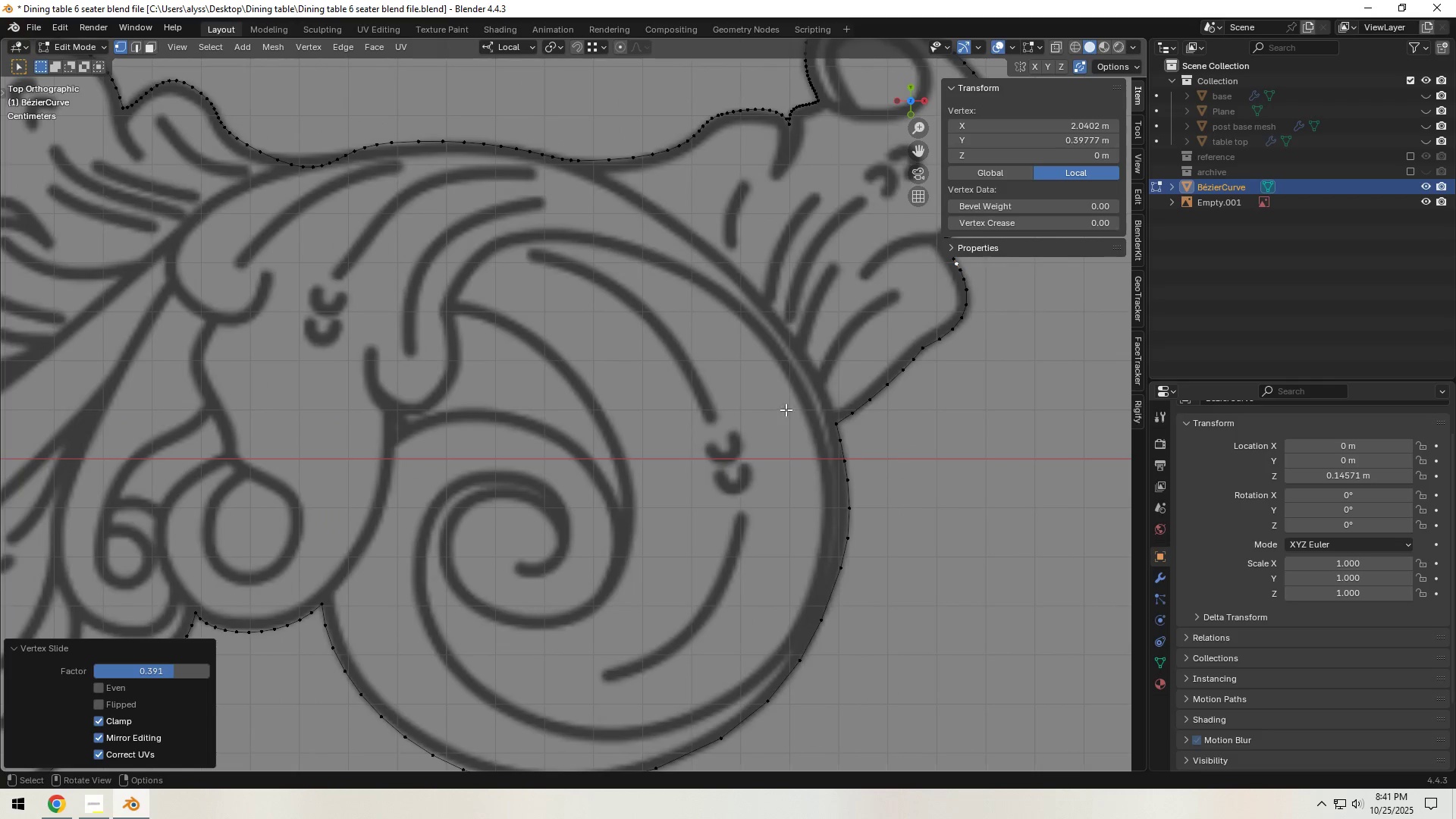 
hold_key(key=ShiftLeft, duration=0.62)
 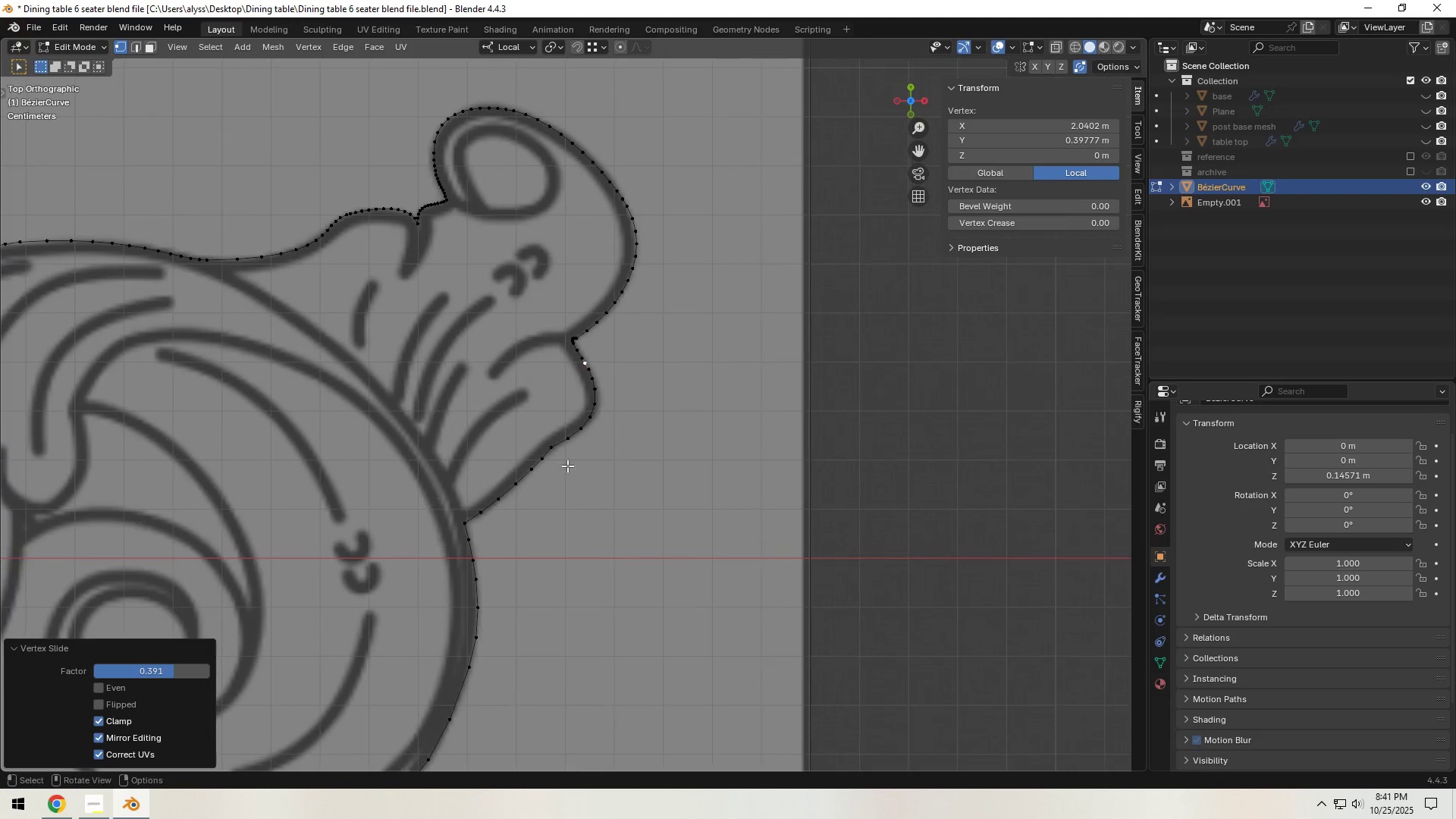 
scroll: coordinate [597, 460], scroll_direction: up, amount: 4.0
 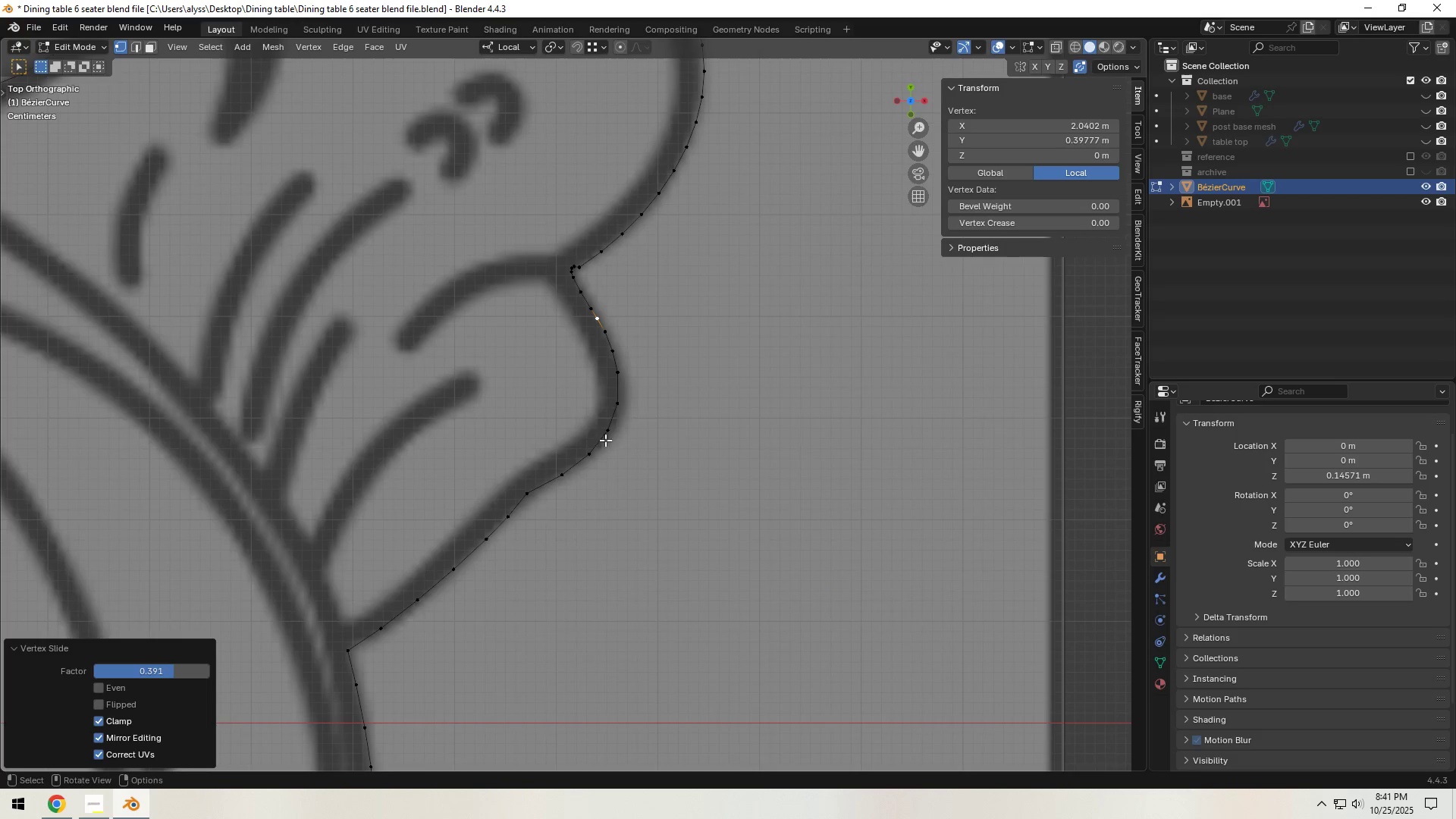 
hold_key(key=ShiftLeft, duration=0.7)
 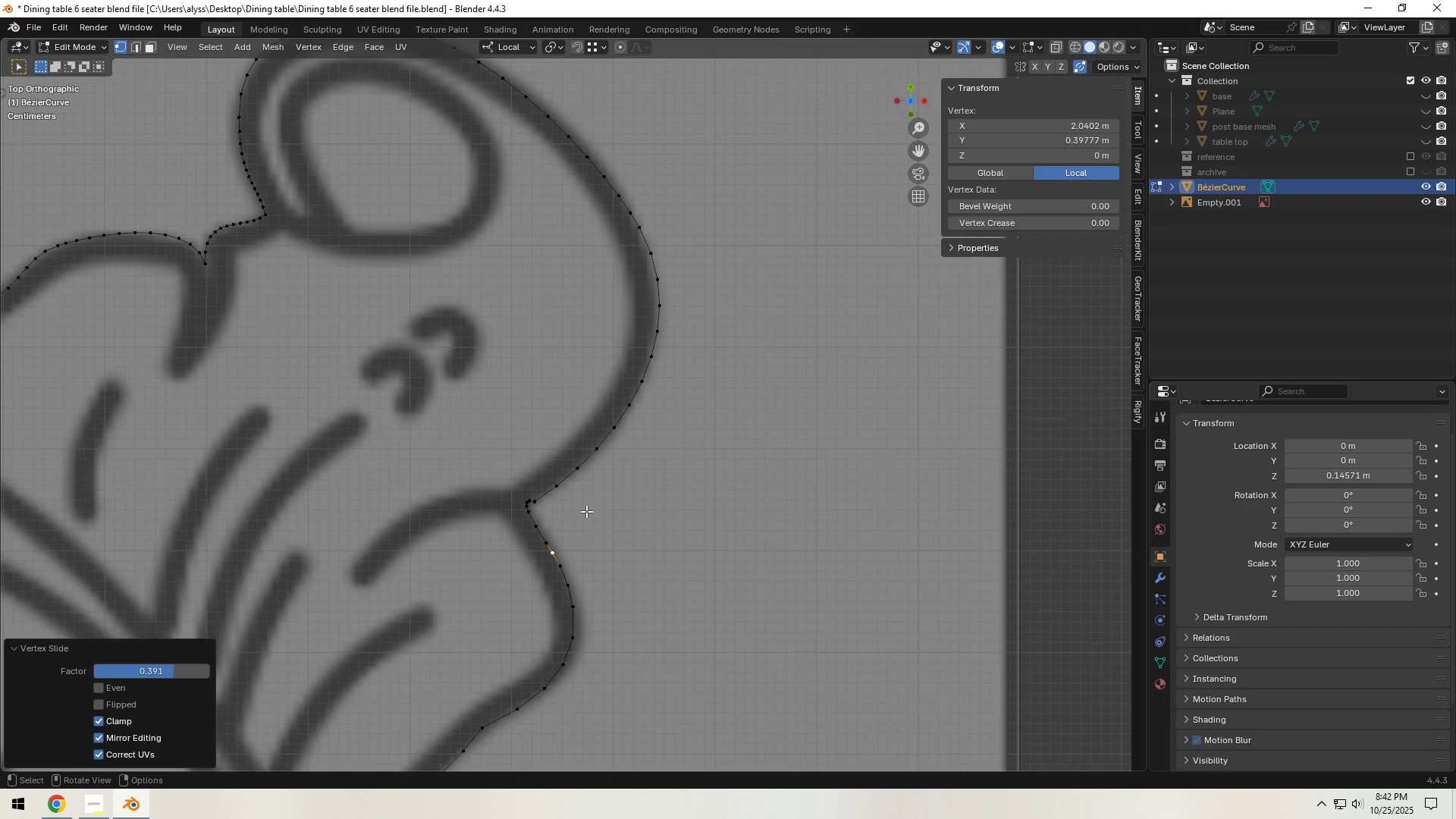 
scroll: coordinate [586, 515], scroll_direction: down, amount: 8.0
 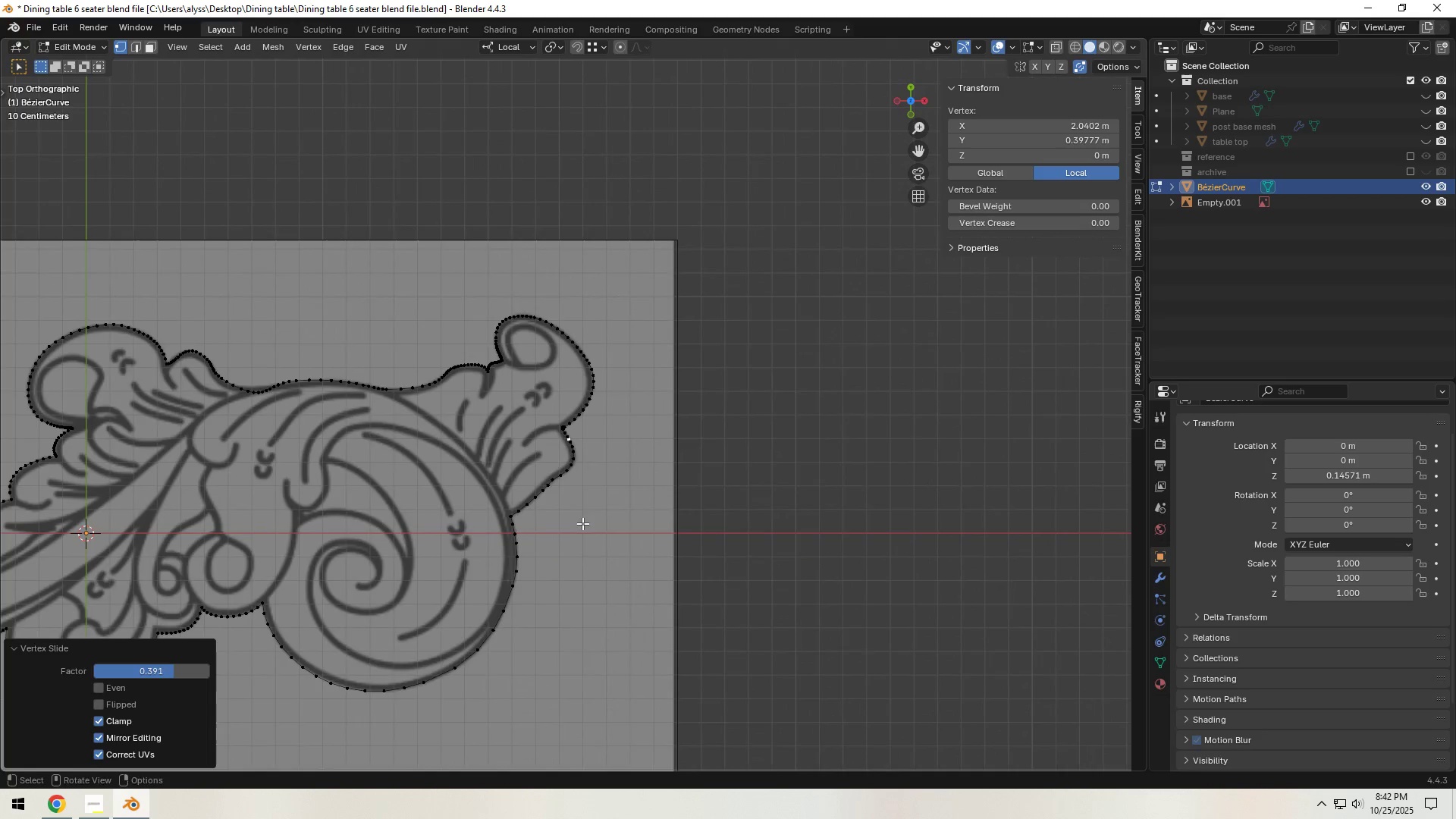 
key(Shift+ShiftLeft)
 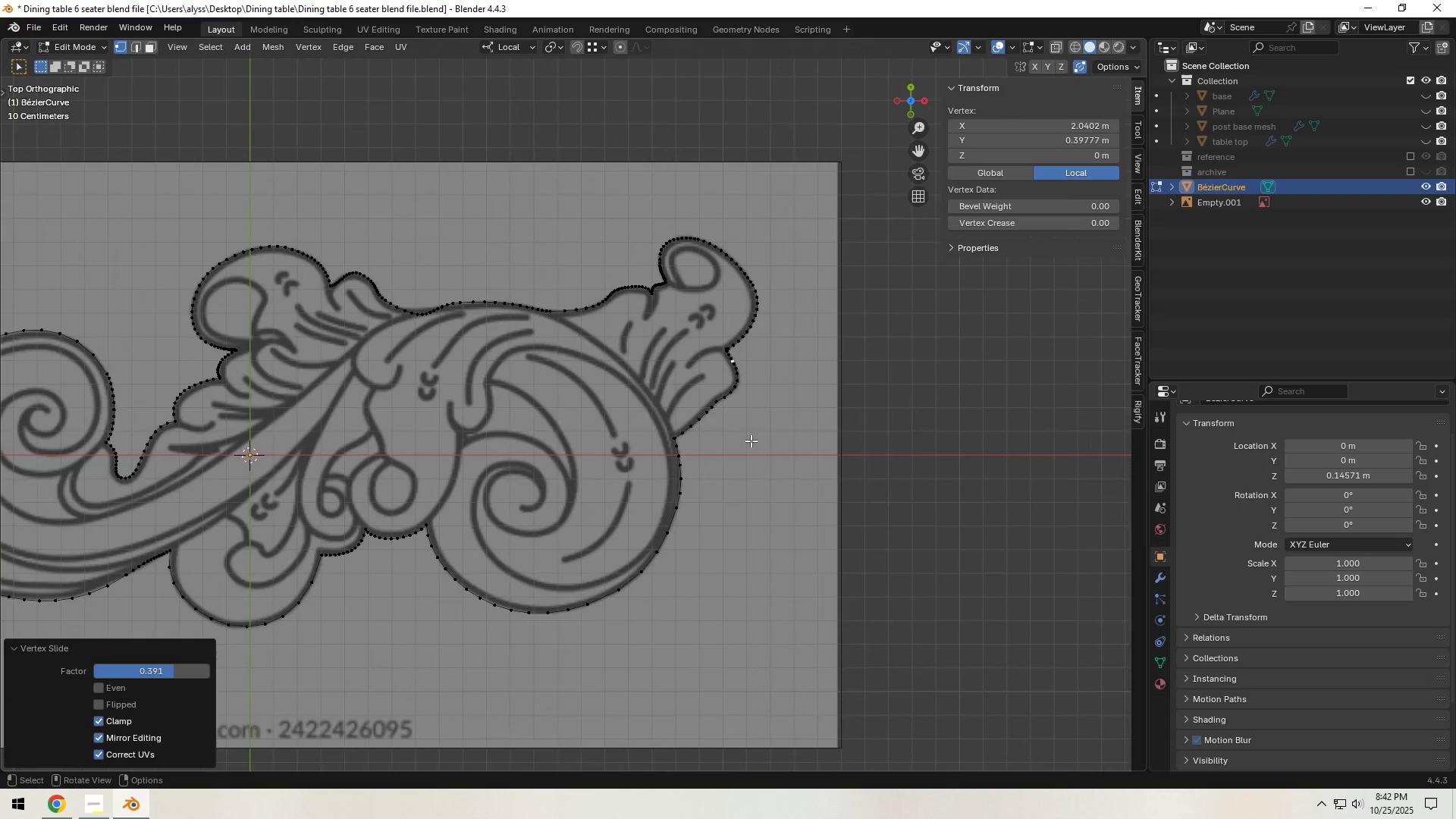 
key(Tab)
 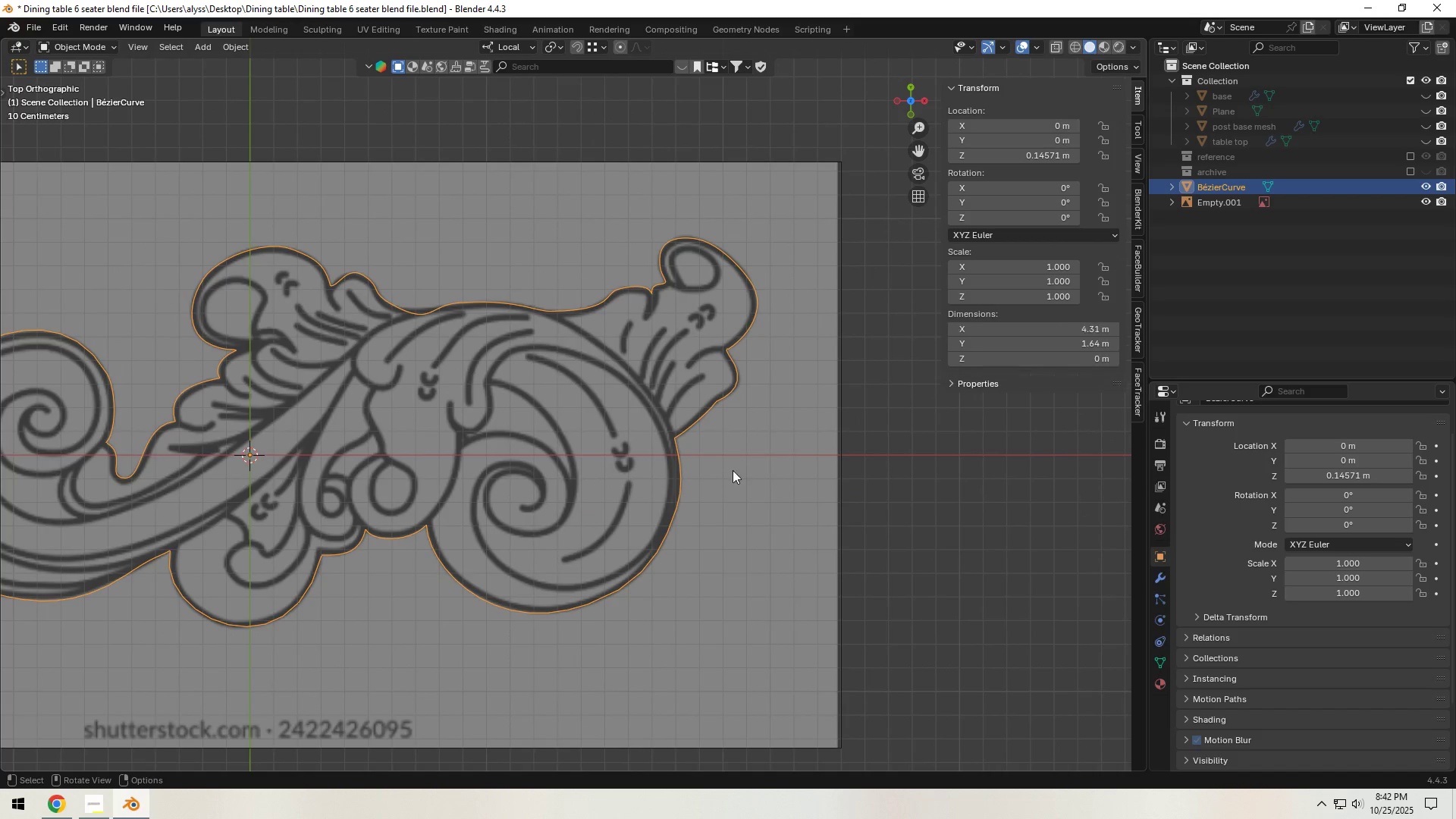 
scroll: coordinate [687, 503], scroll_direction: down, amount: 3.0
 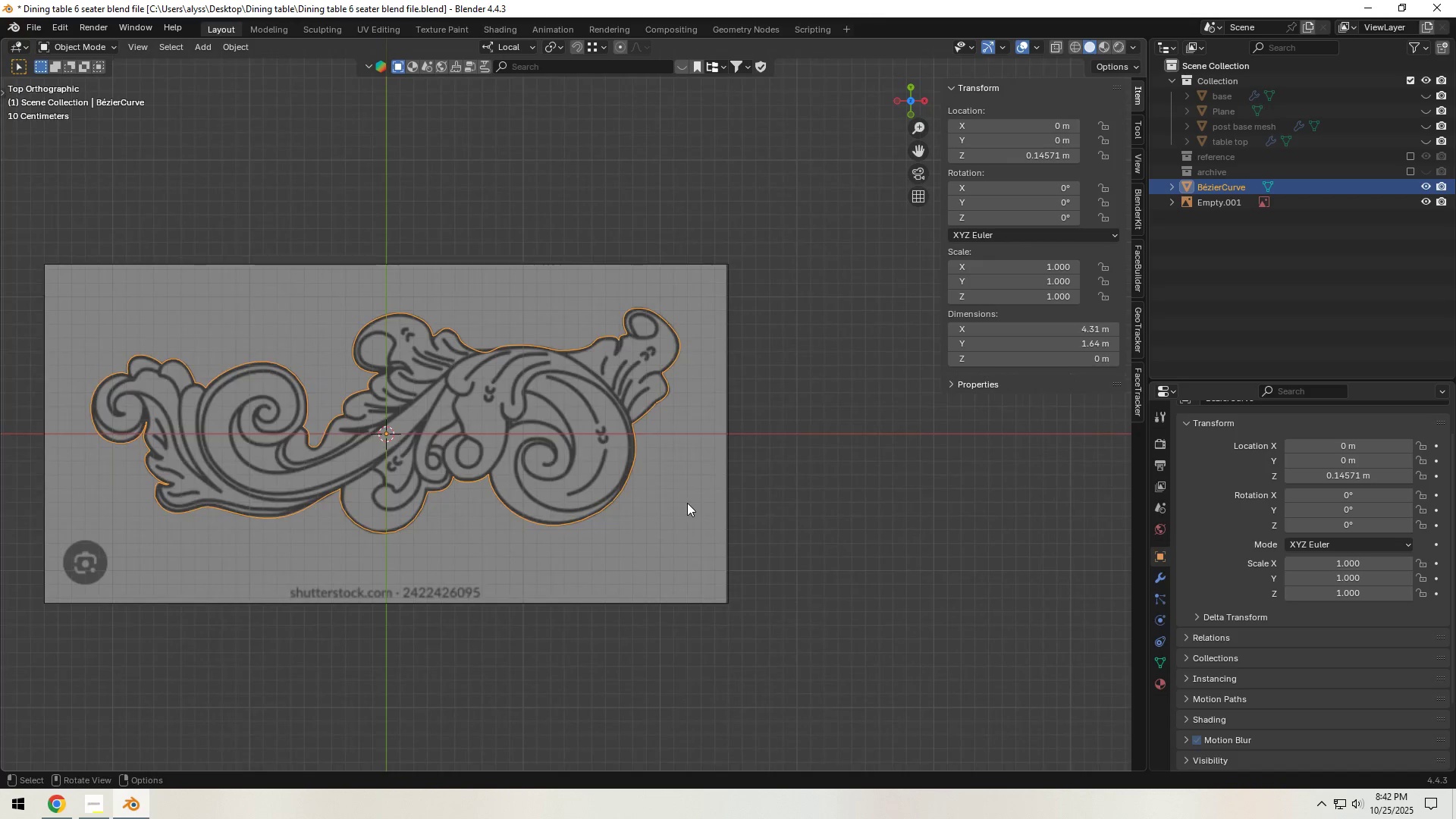 
key(Shift+ShiftLeft)
 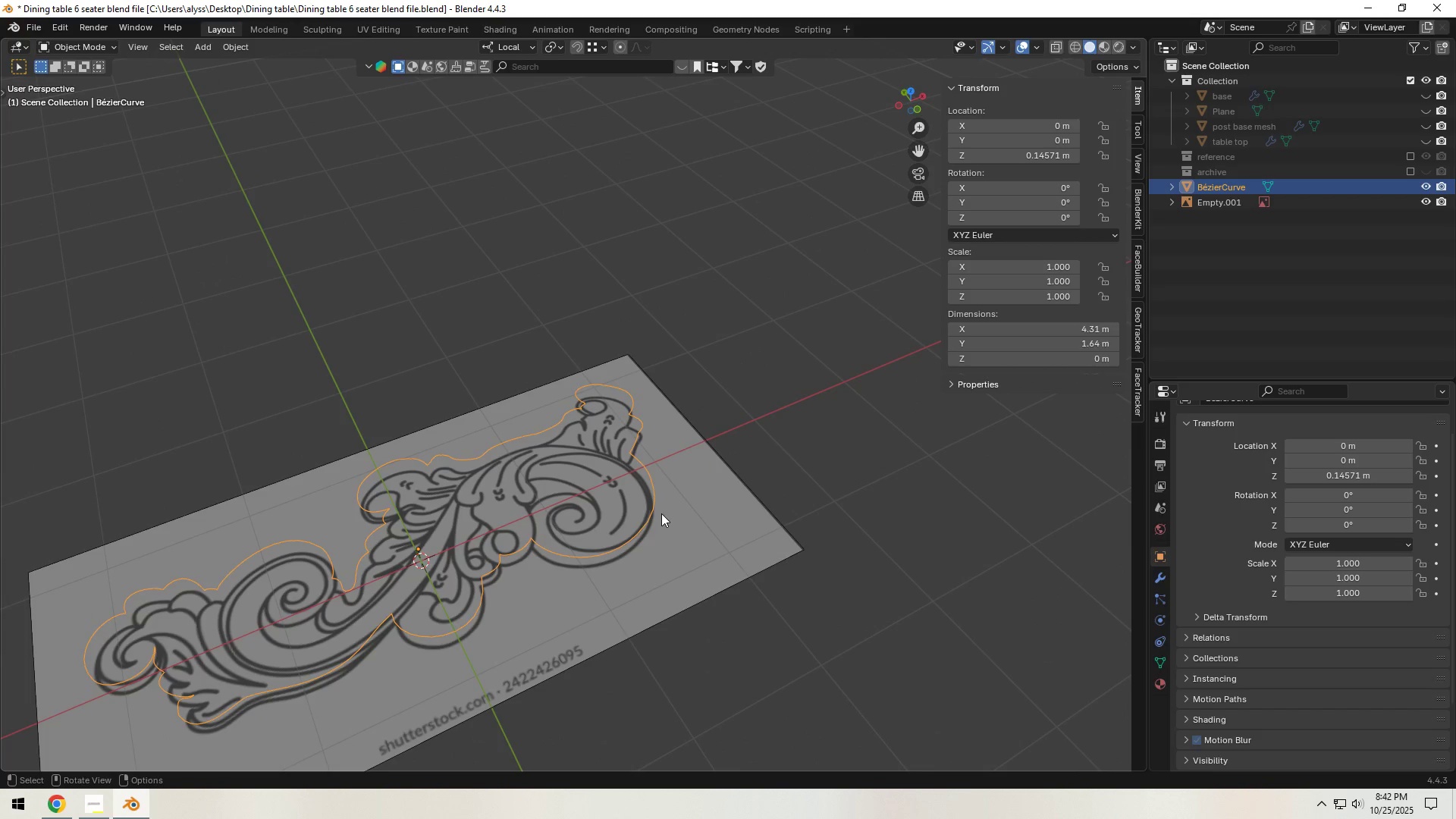 
left_click([650, 516])
 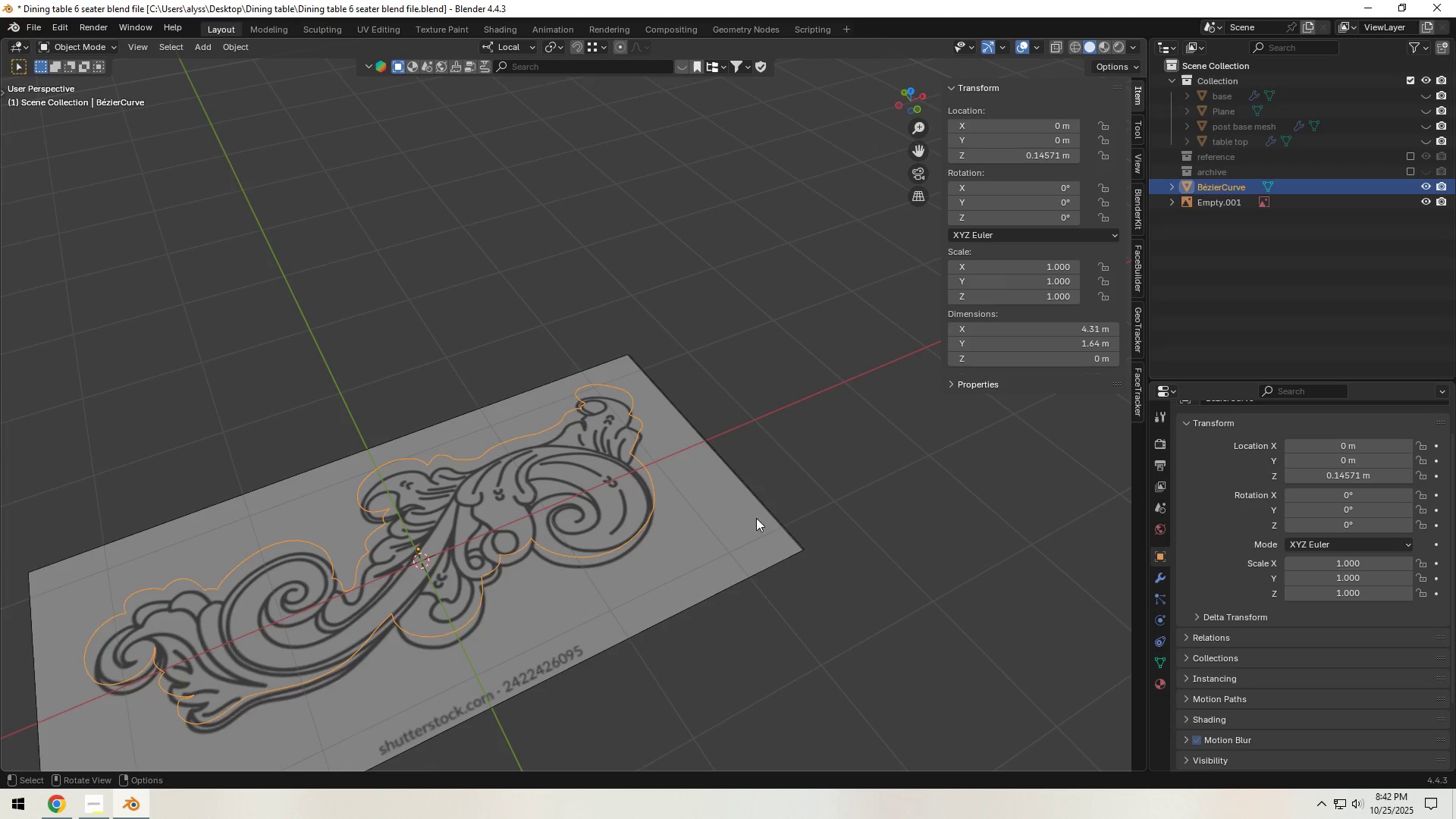 
left_click([736, 535])
 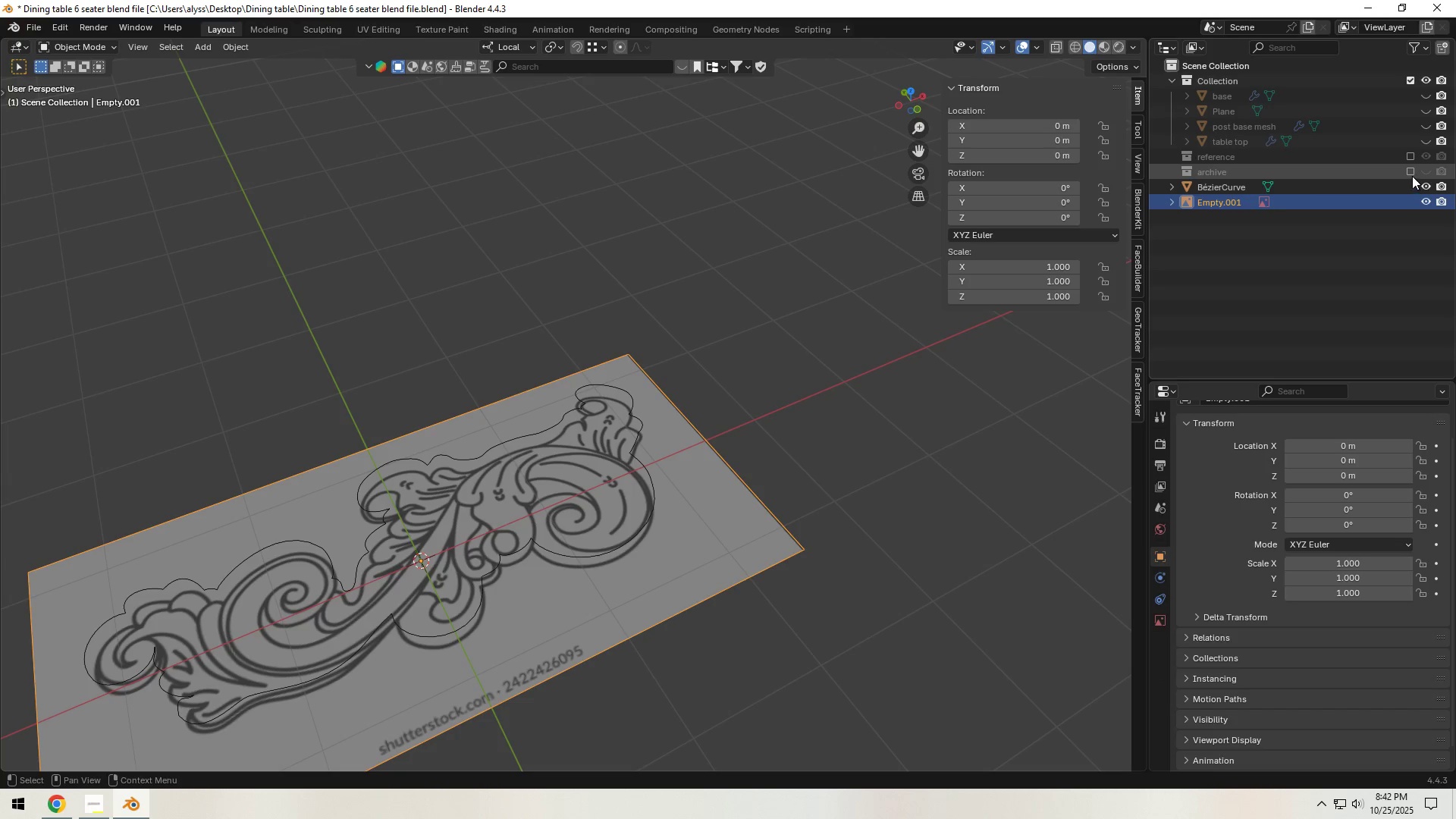 
left_click([1424, 174])
 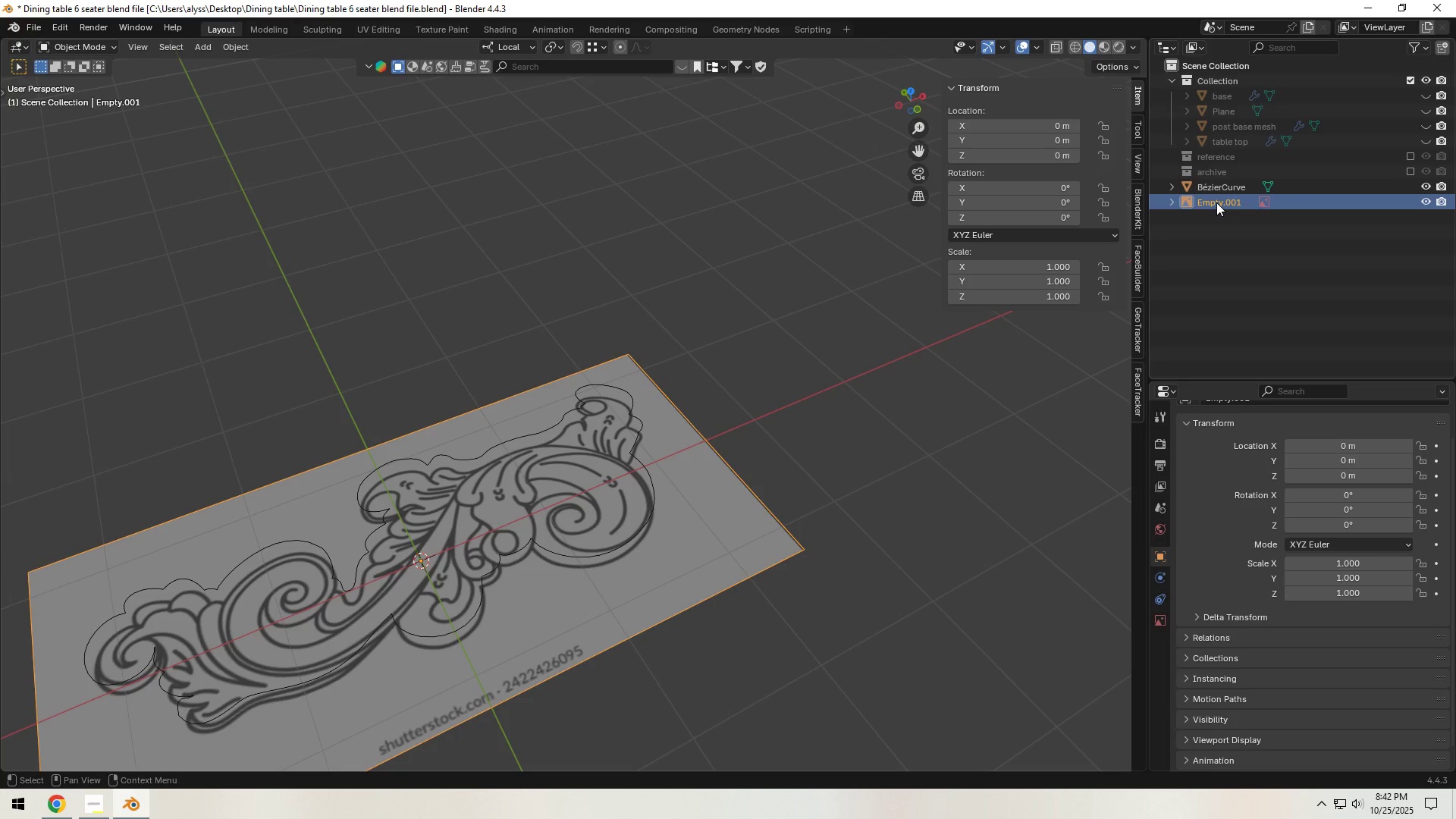 
left_click_drag(start_coordinate=[1216, 202], to_coordinate=[1231, 164])
 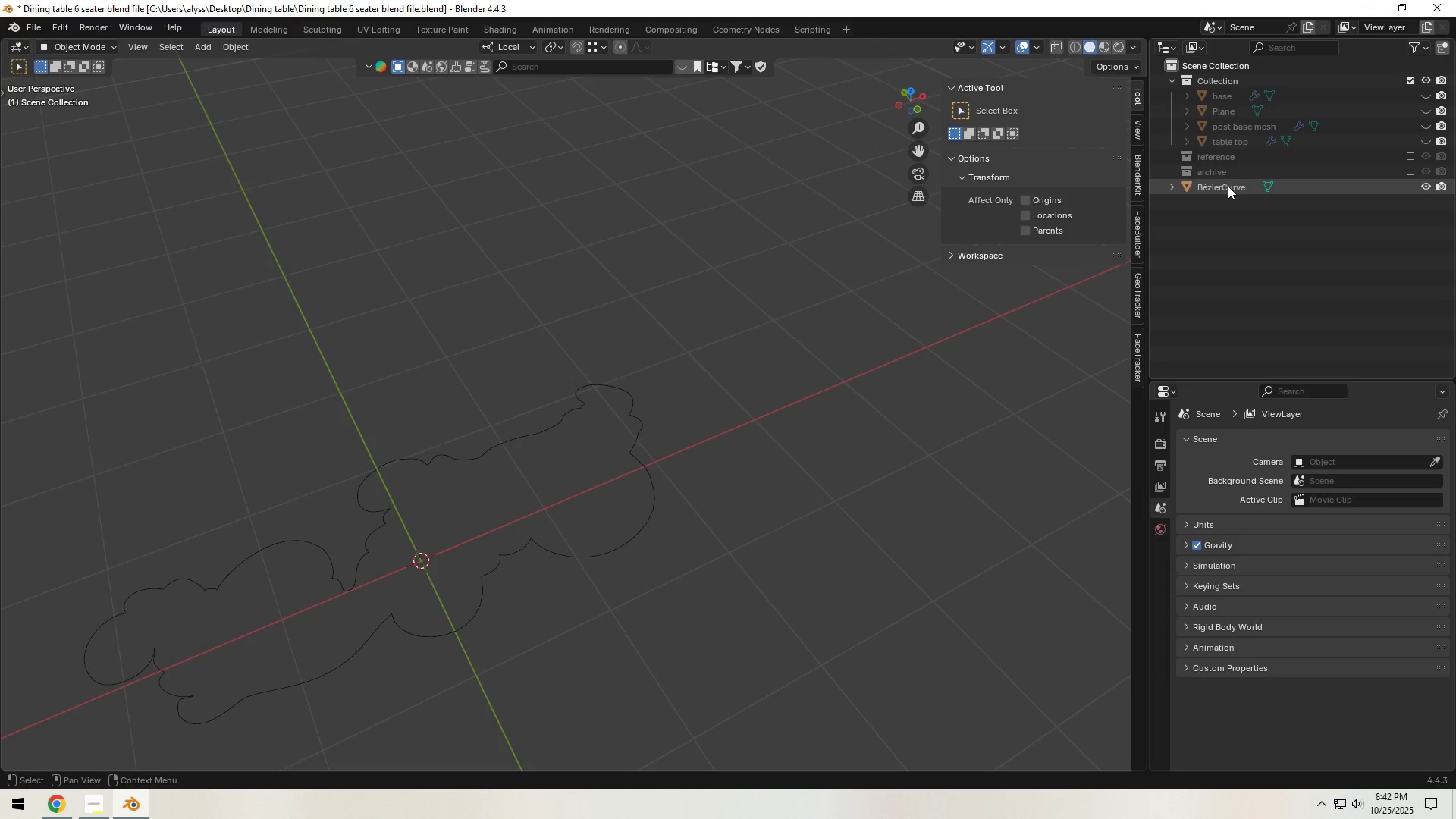 
left_click_drag(start_coordinate=[1228, 186], to_coordinate=[1231, 162])
 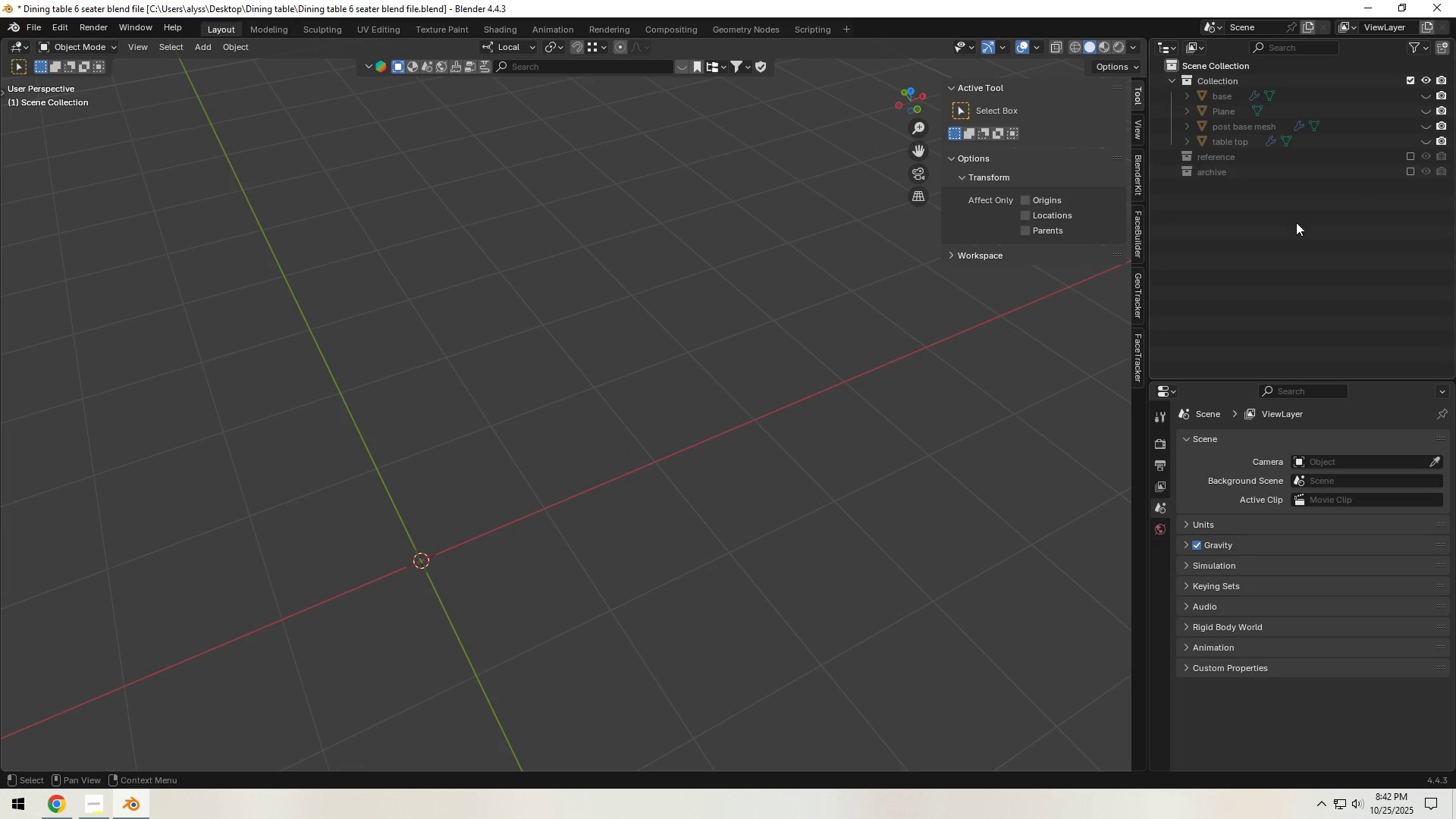 
left_click([775, 375])
 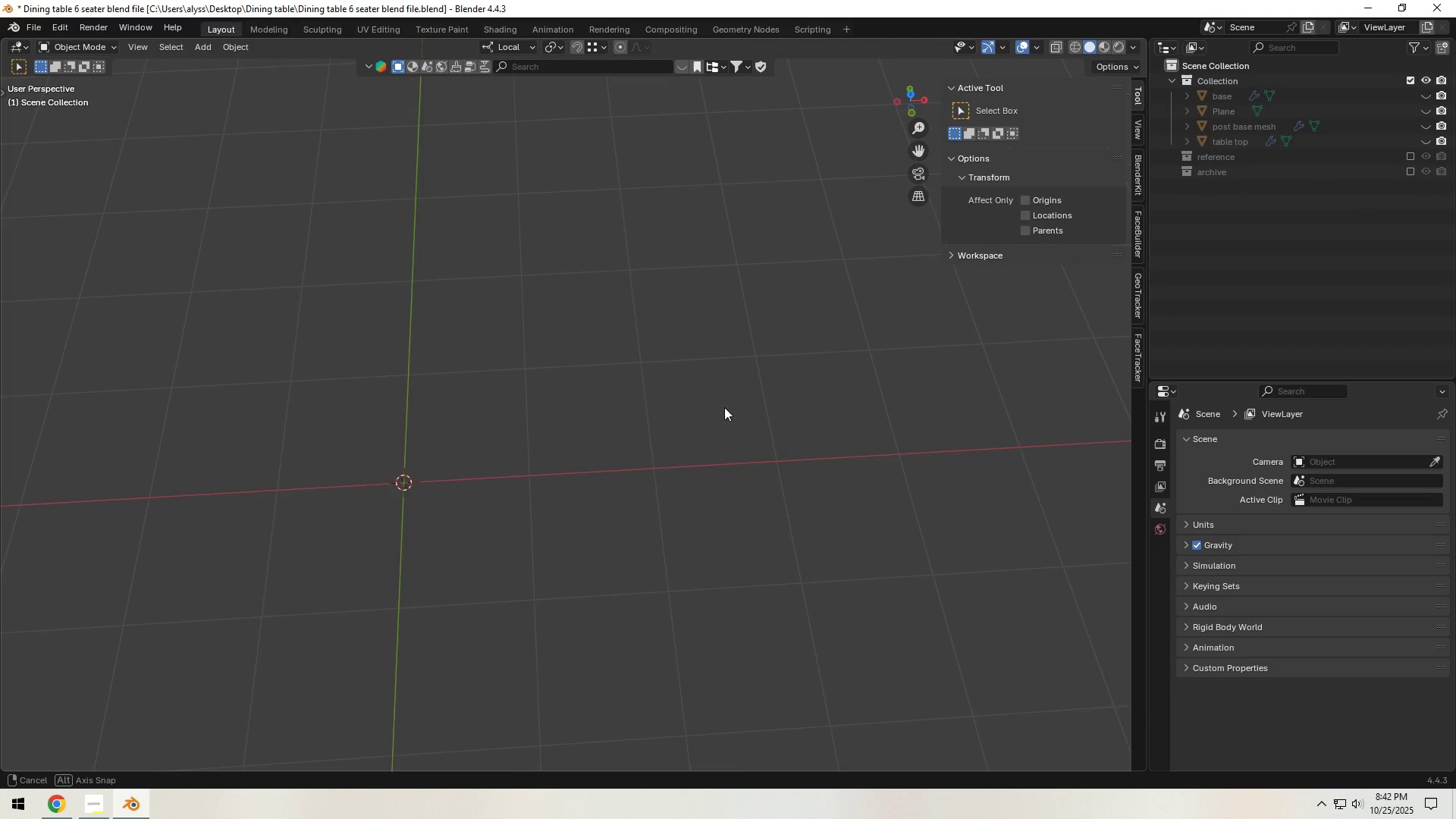 
key(Control+S)
 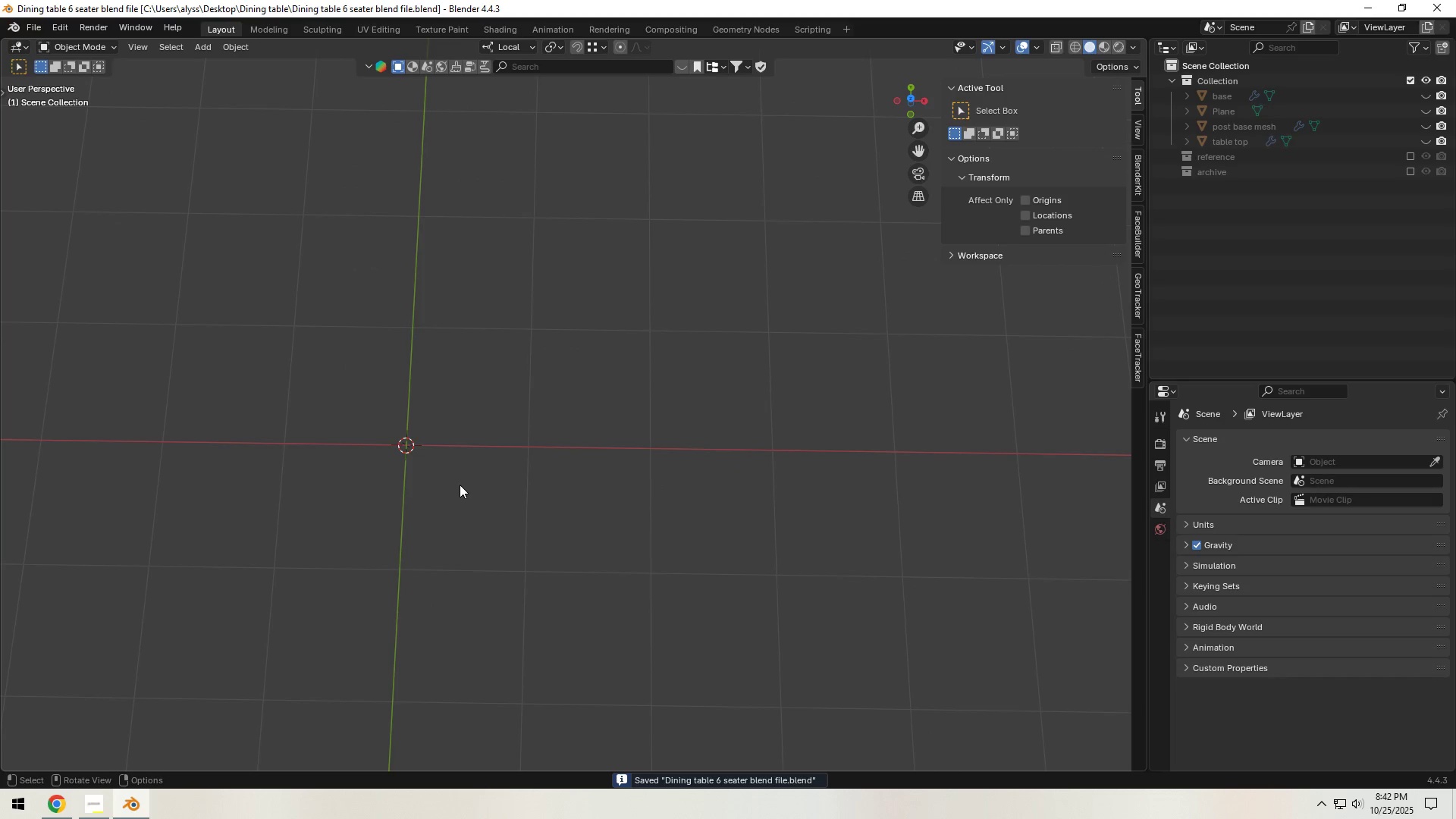 
key(Shift+A)
 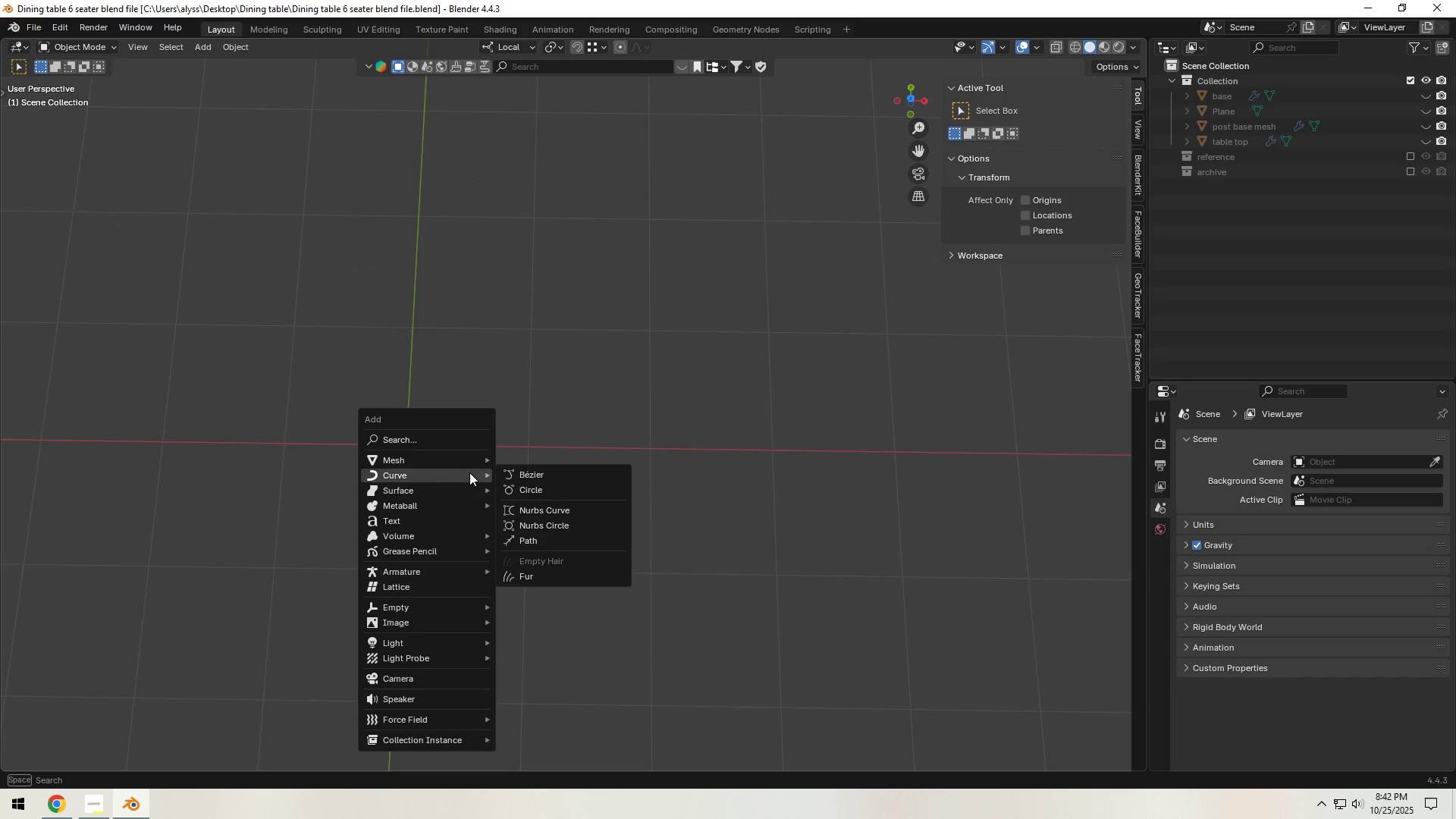 
wait(5.9)
 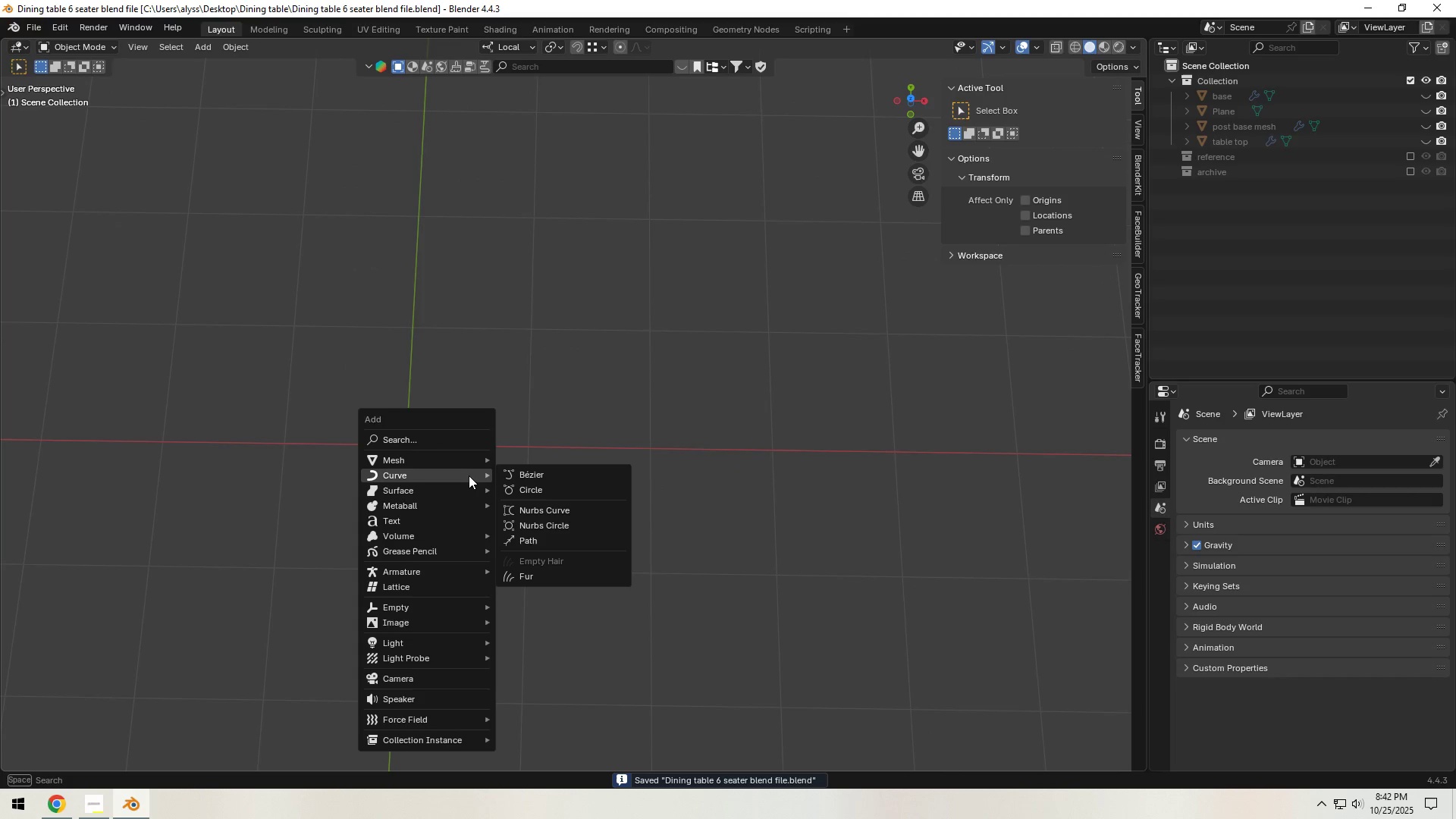 
left_click([535, 469])
 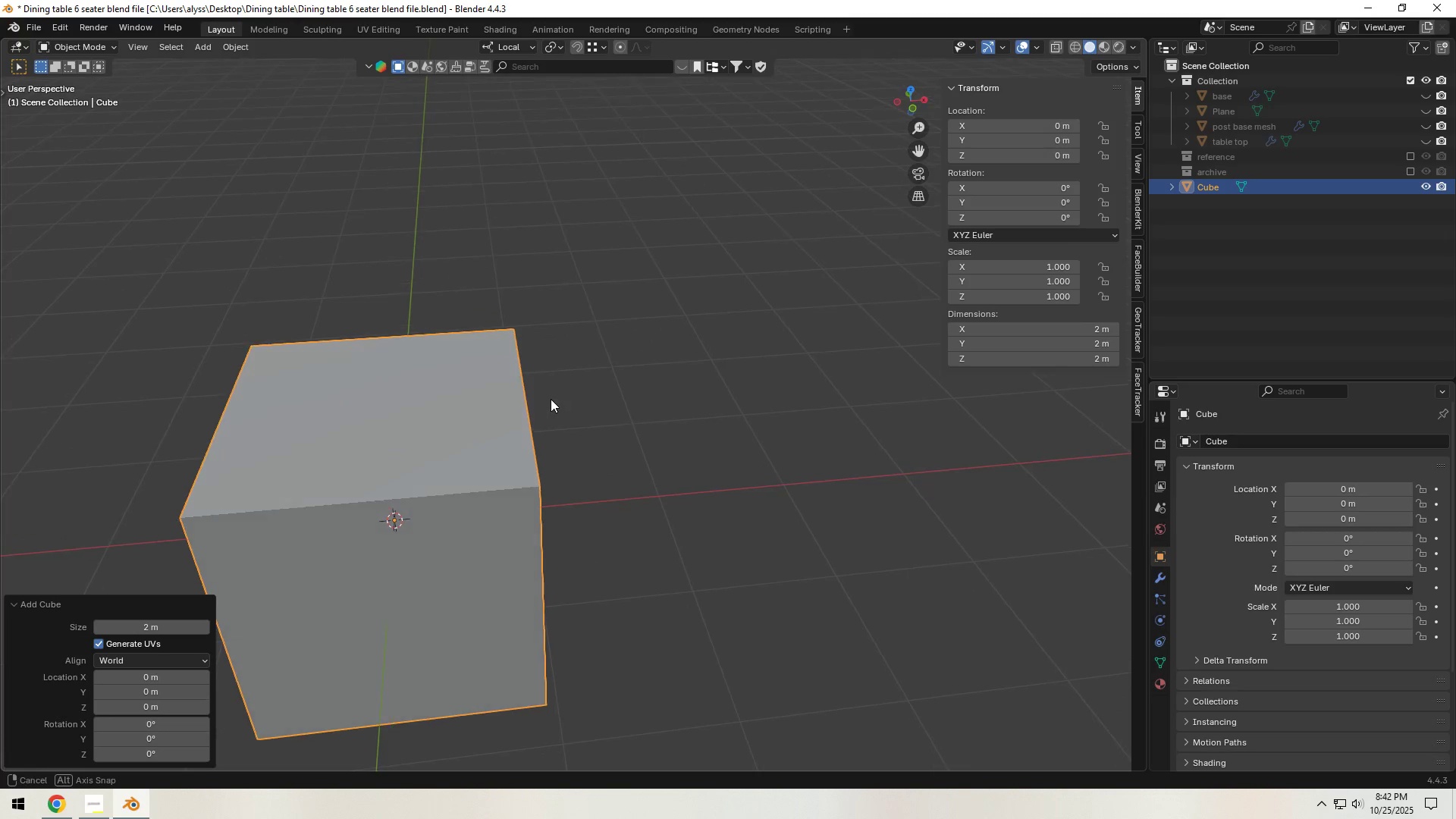 
scroll: coordinate [560, 463], scroll_direction: down, amount: 2.0
 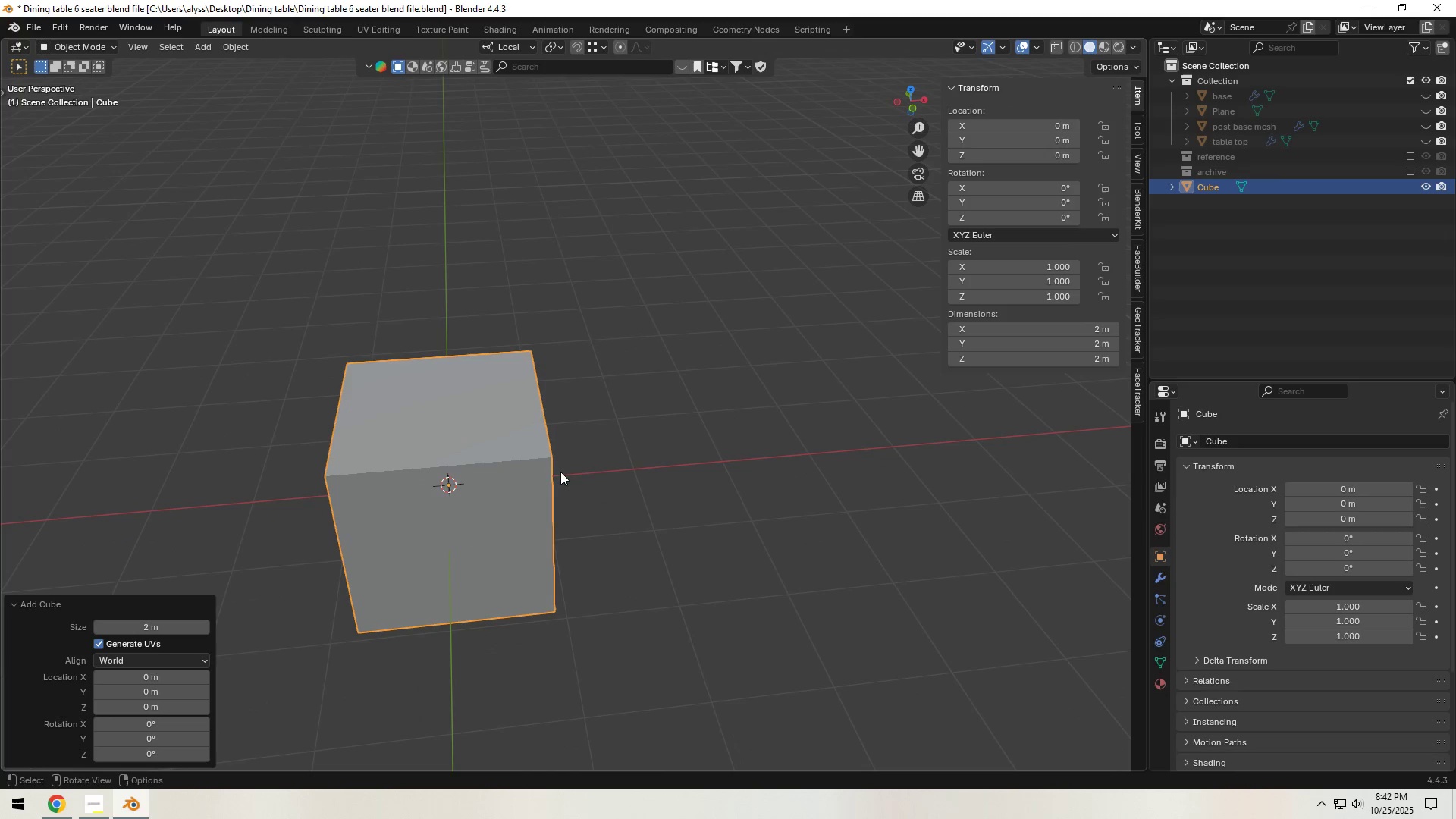 
type(sgz)
 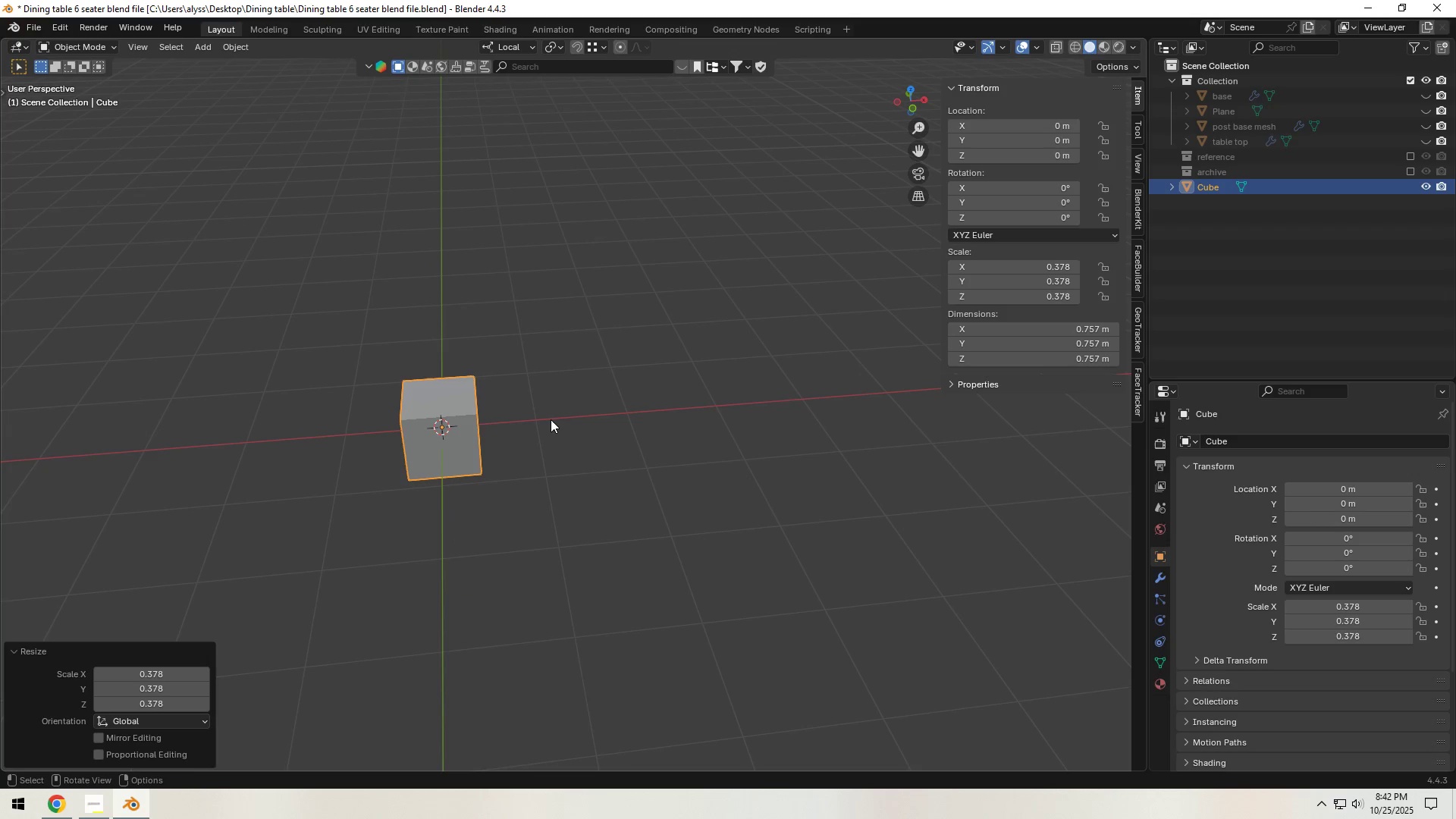 
right_click([551, 419])
 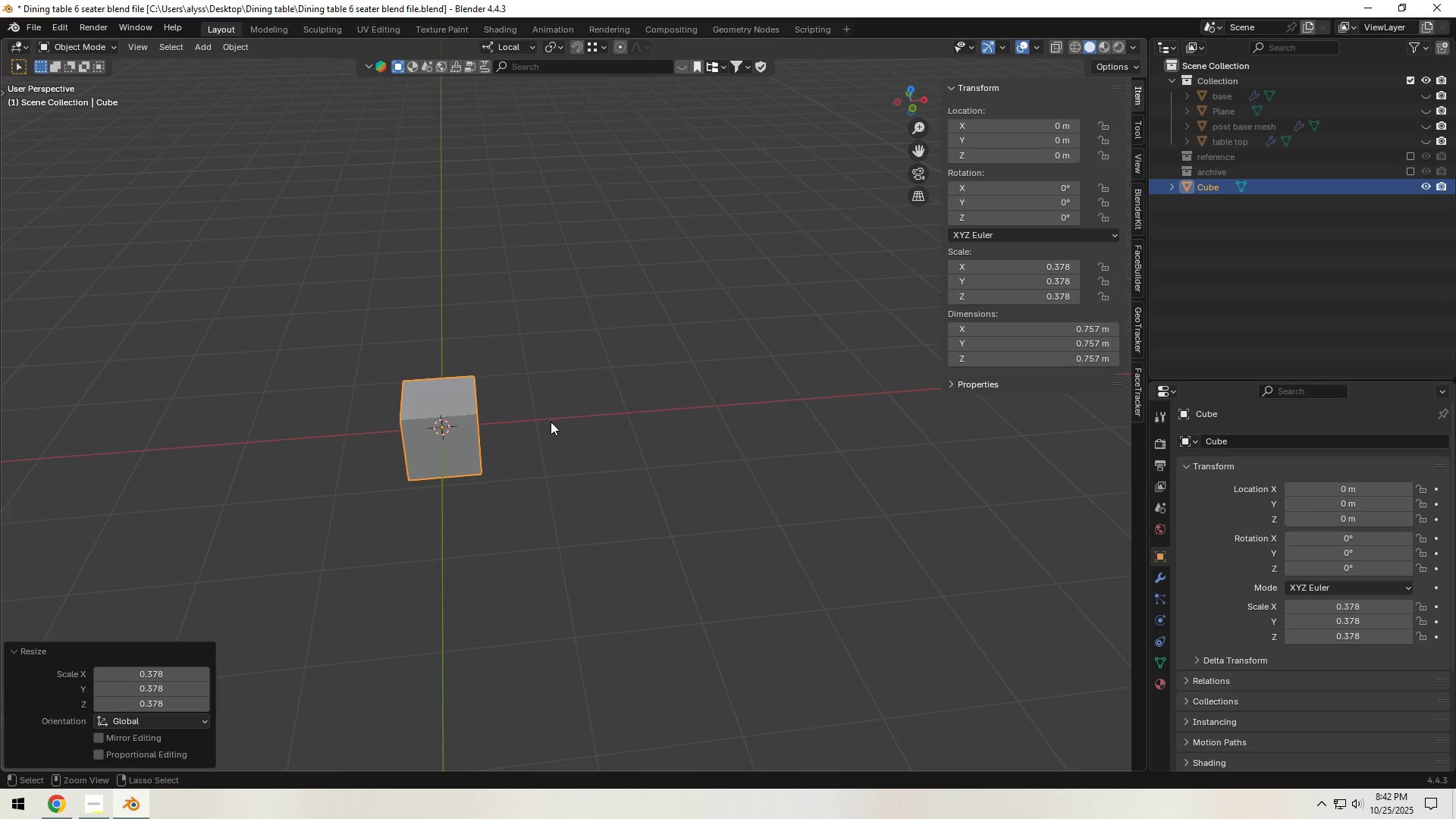 
key(Control+Z)
 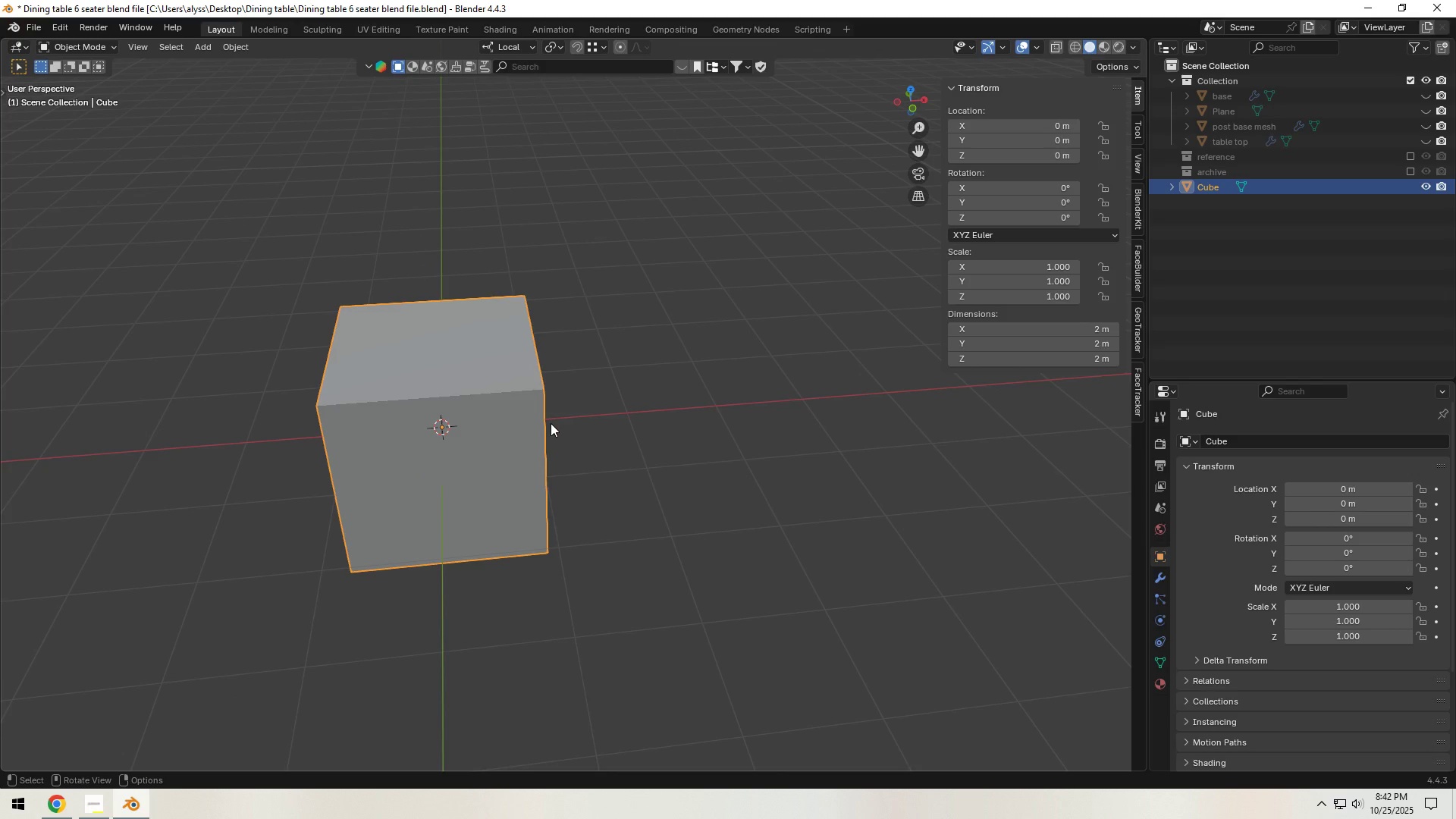 
key(Tab)
type(gz1)
key(NumpadEnter)
key(Tab)
type(s)
 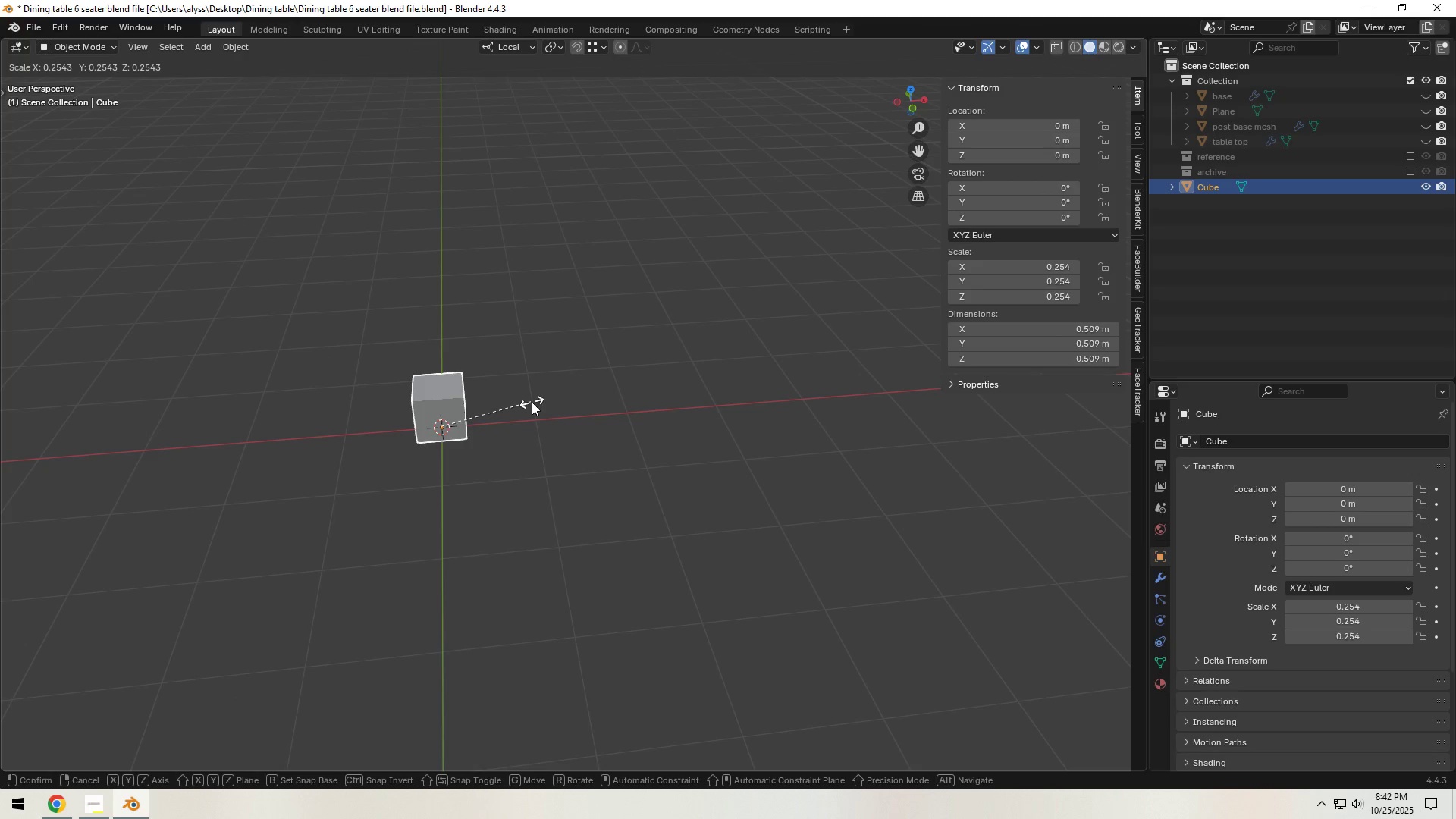 
left_click([532, 402])
 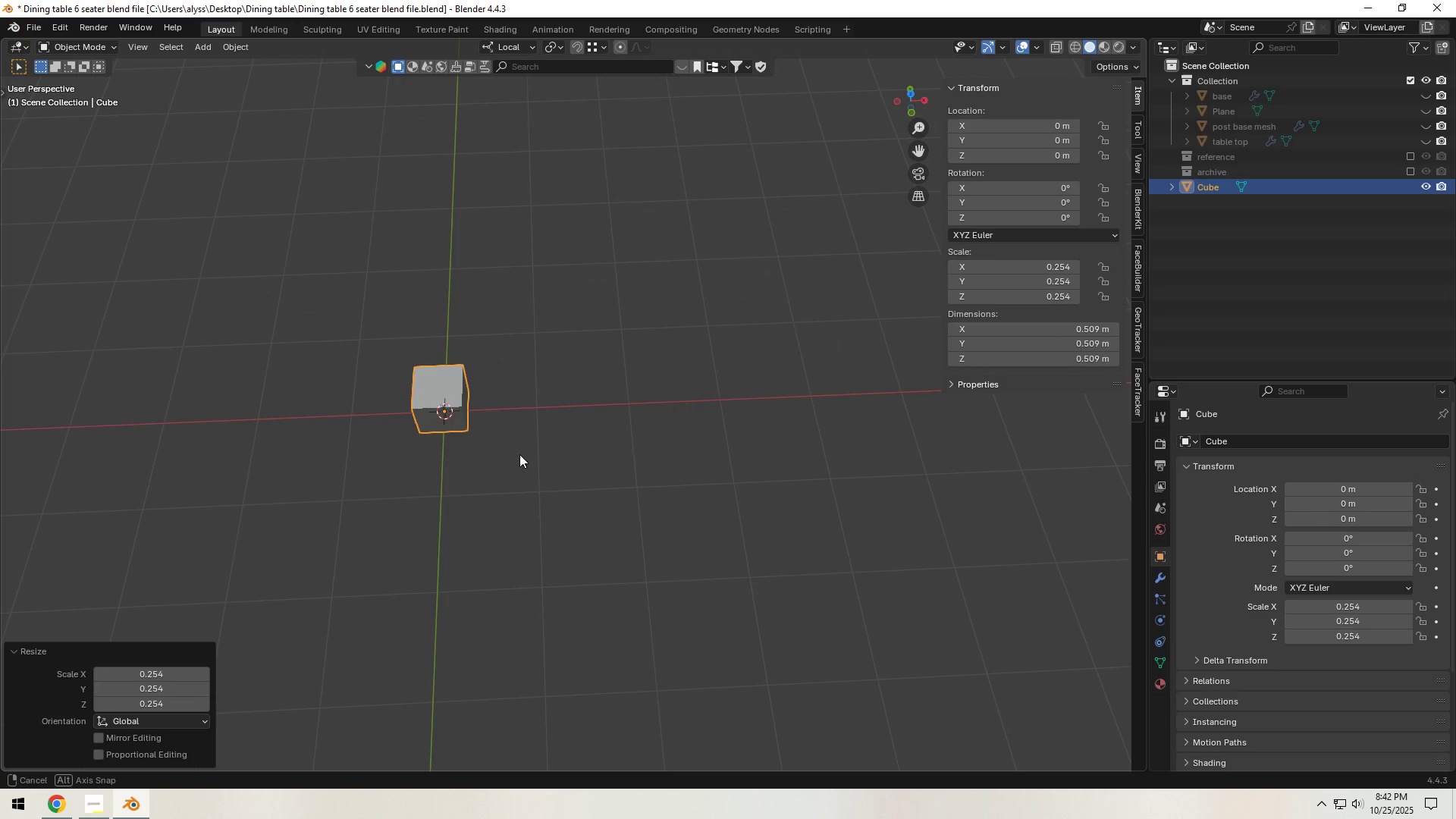 
scroll: coordinate [519, 455], scroll_direction: up, amount: 5.0
 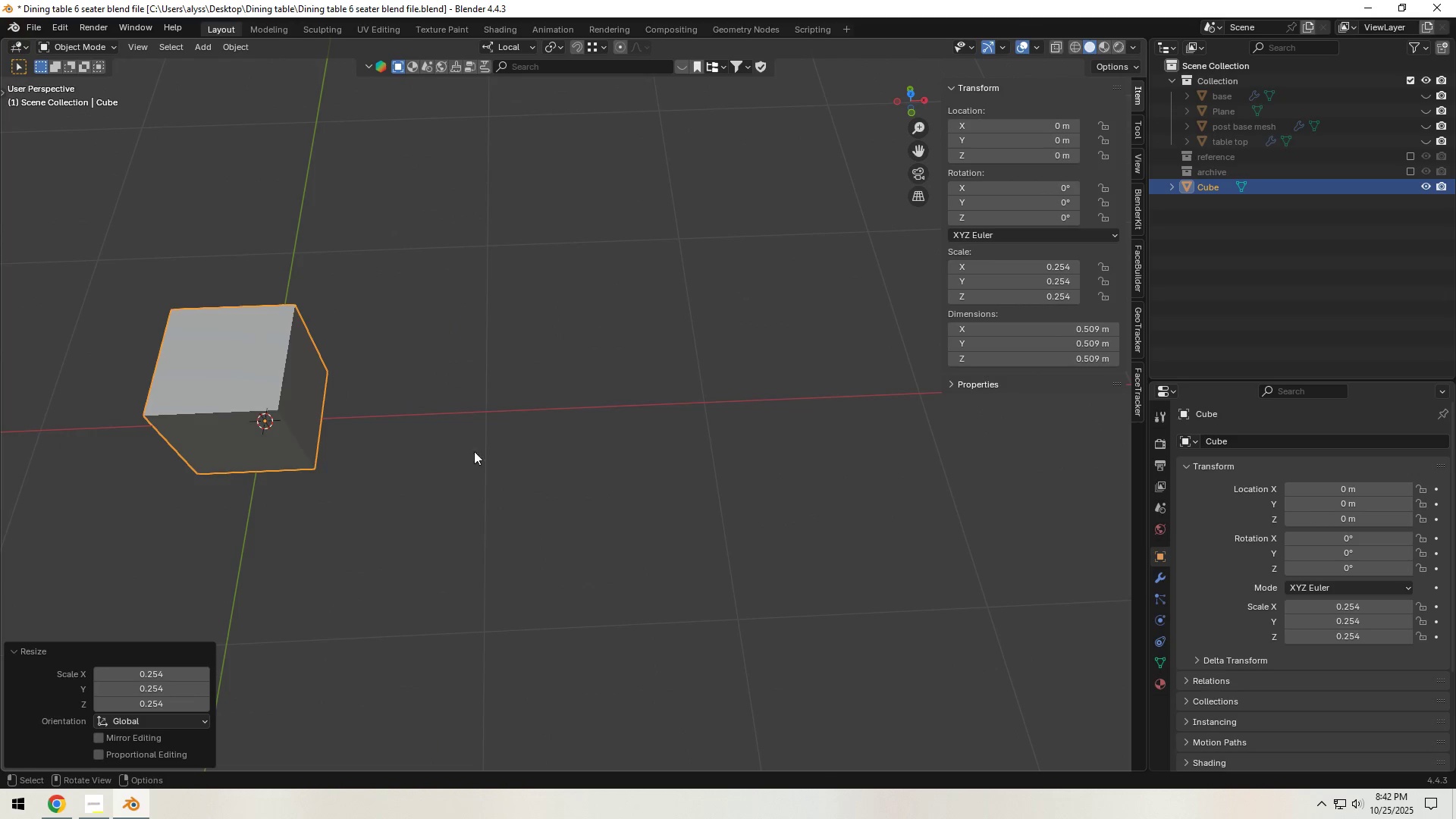 
hold_key(key=ShiftLeft, duration=0.46)
 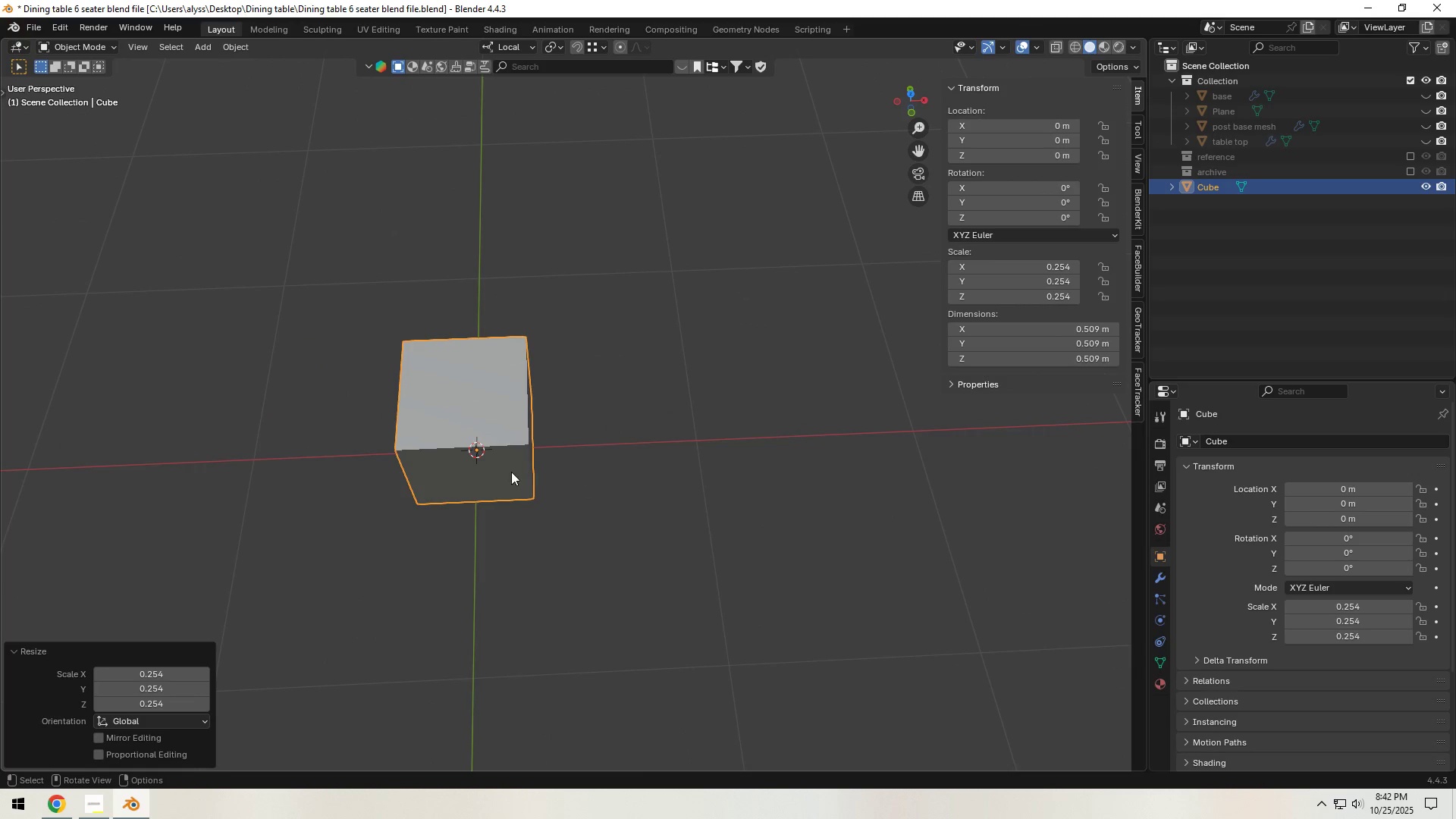 
left_click([507, 472])
 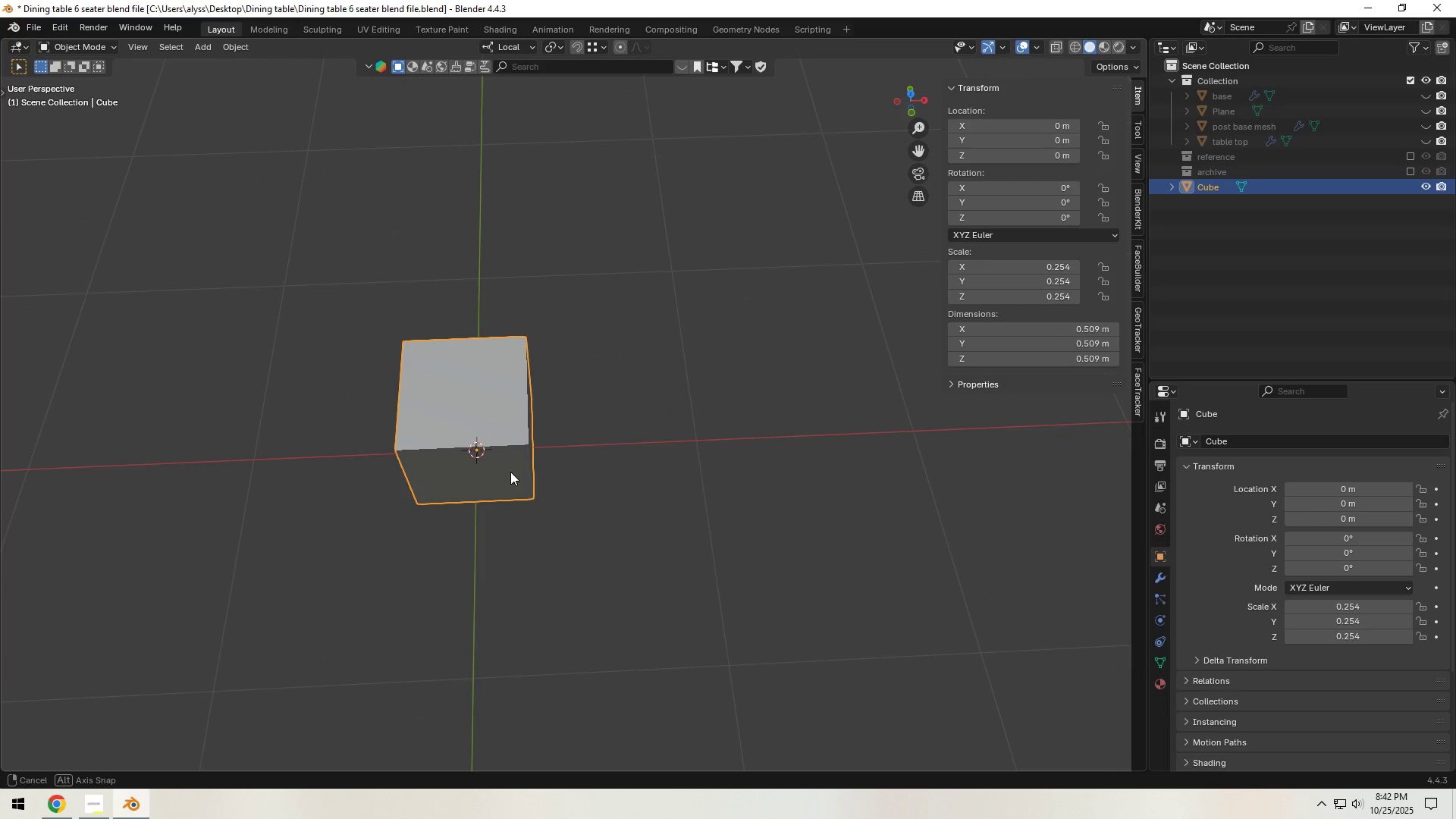 
middle_click([510, 472])
 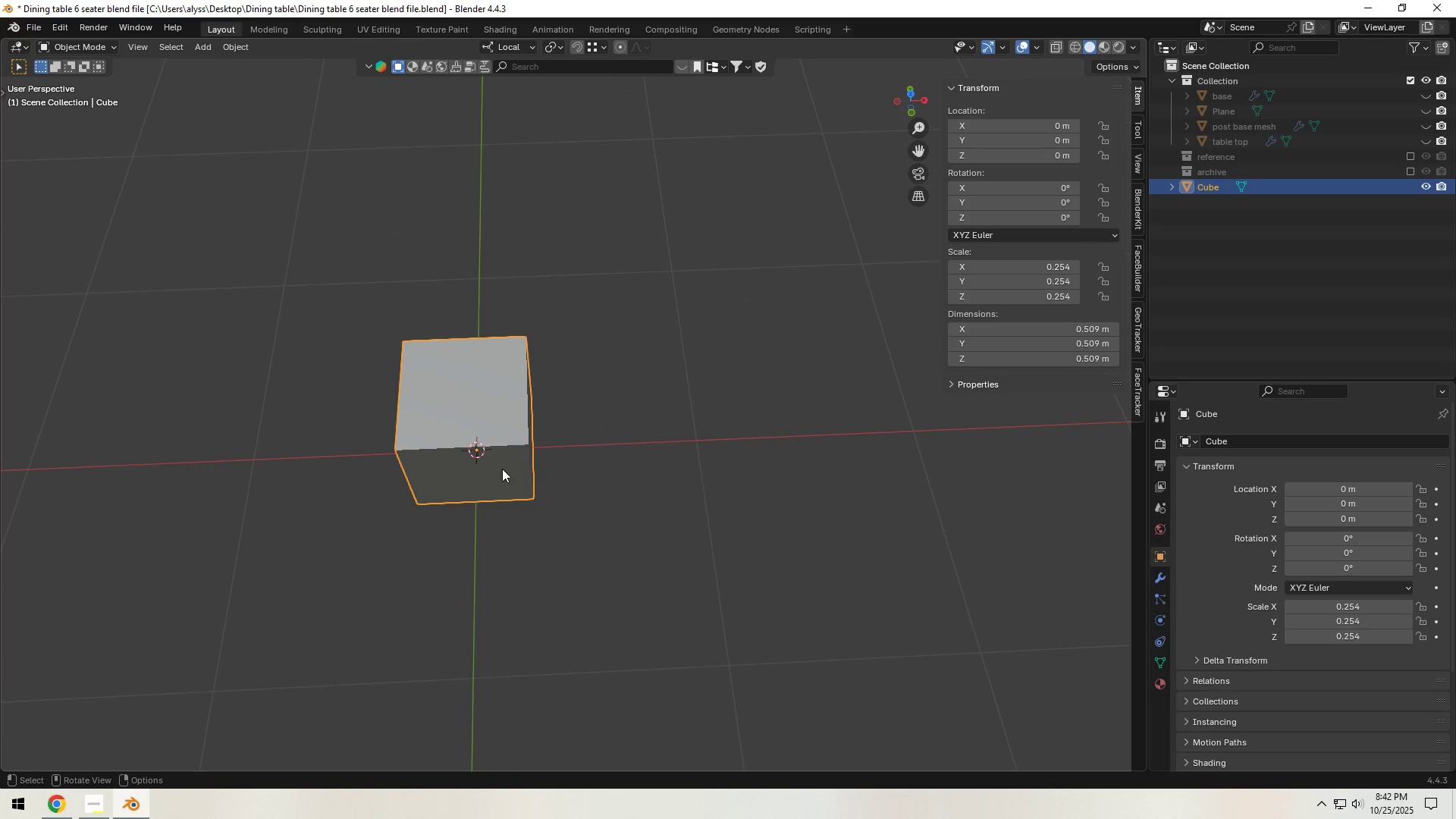 
key(Tab)
 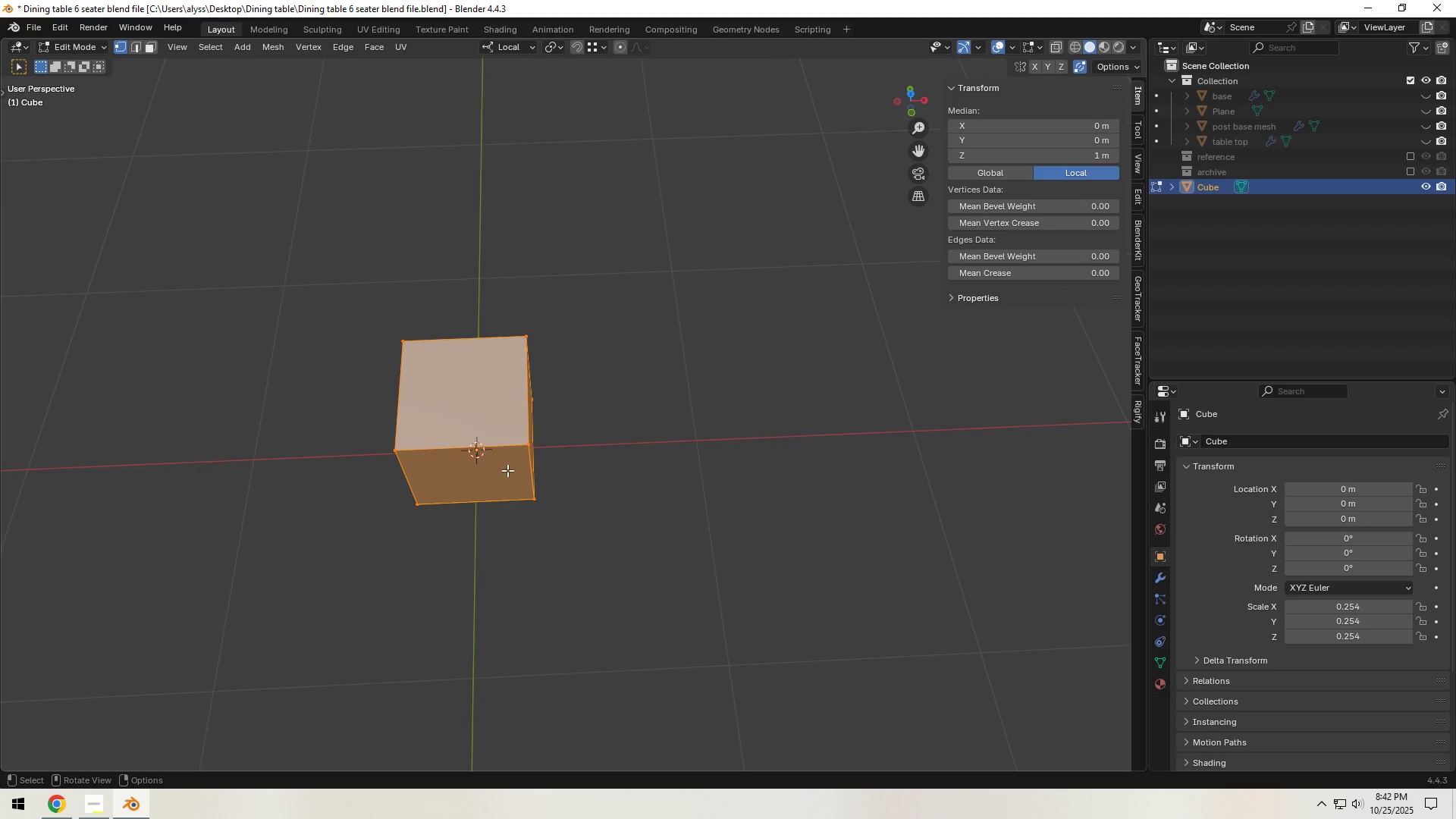 
key(Shift+ShiftLeft)
 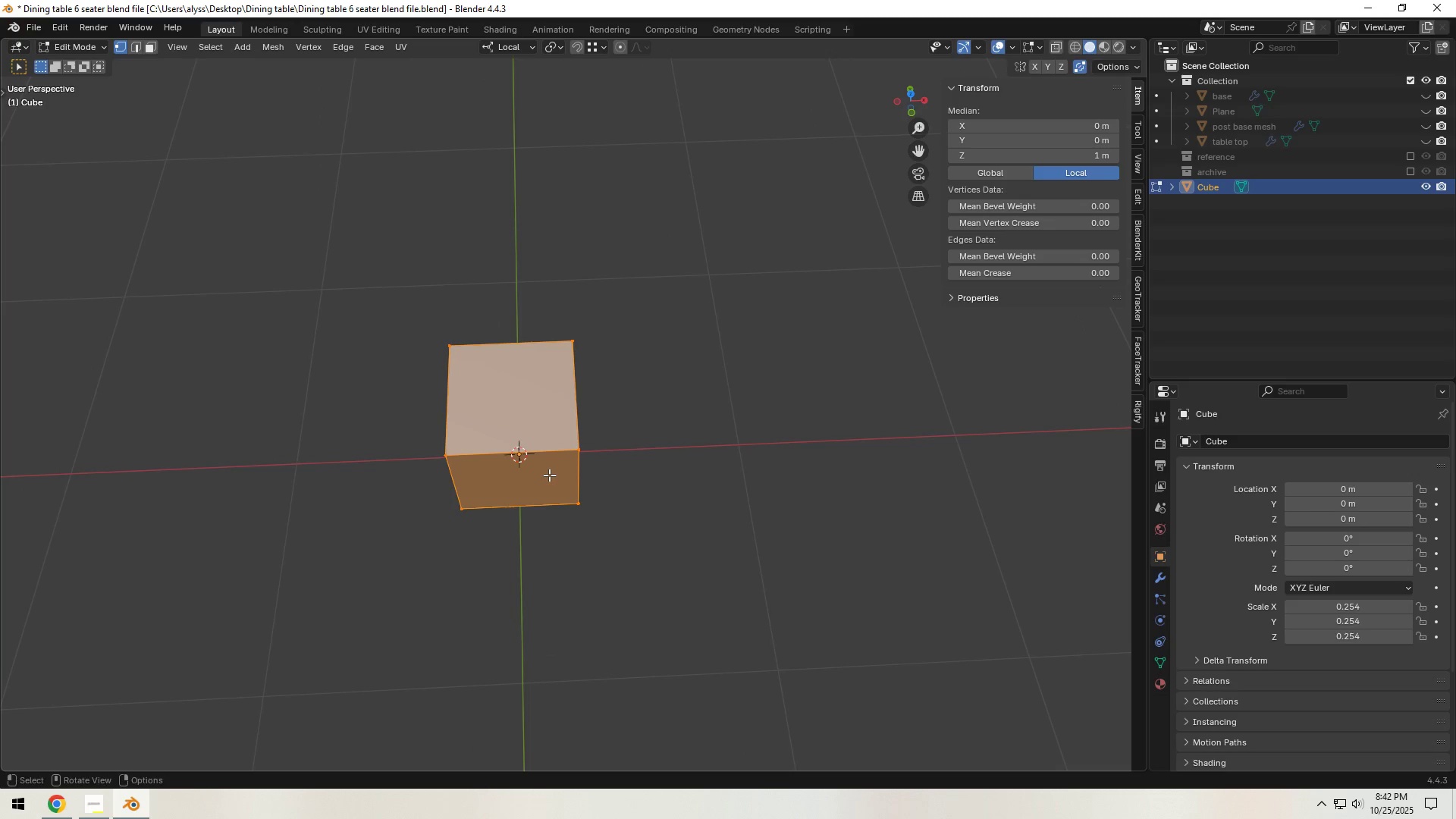 
key(Control+ControlLeft)
 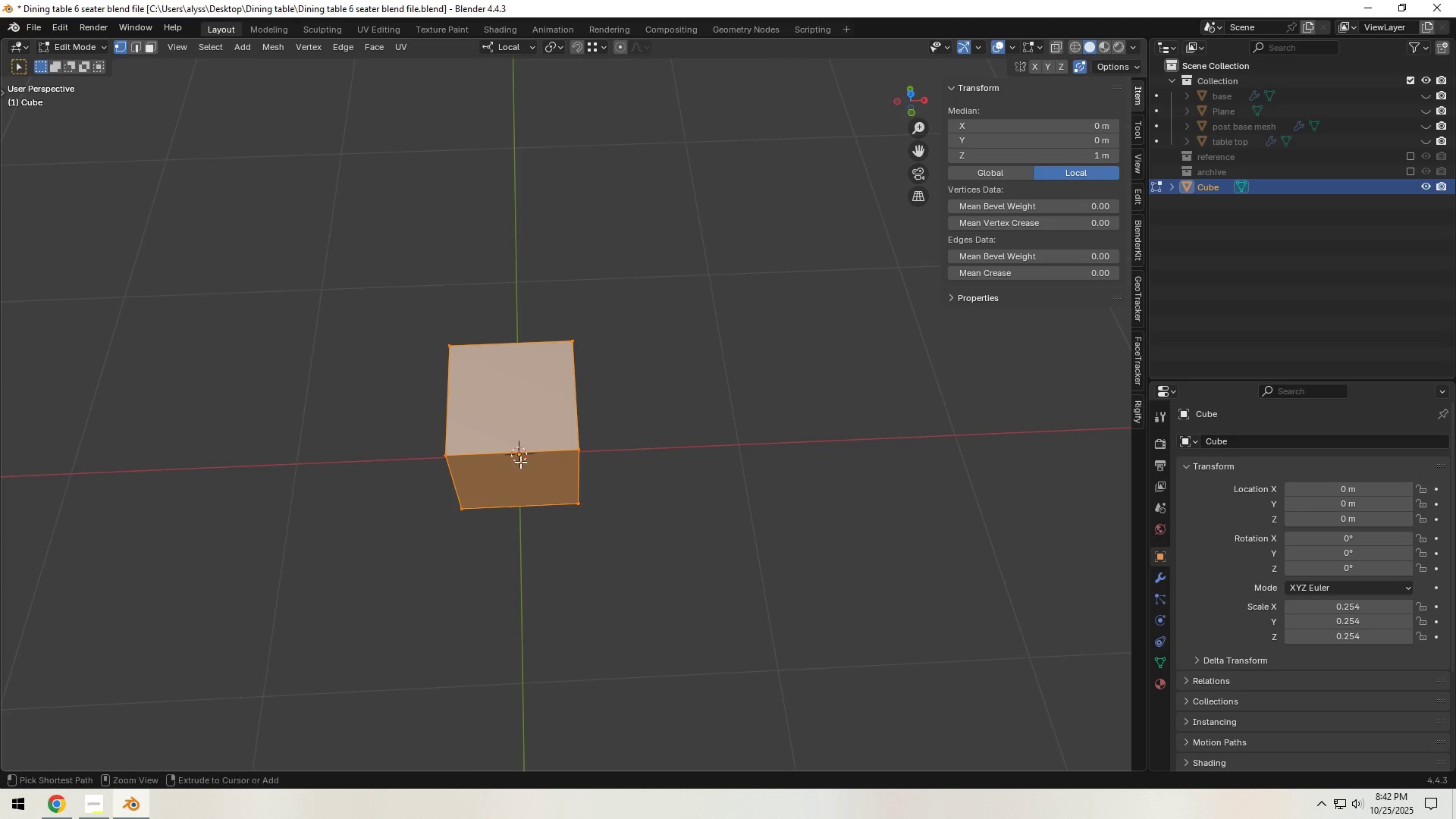 
key(Control+R)
 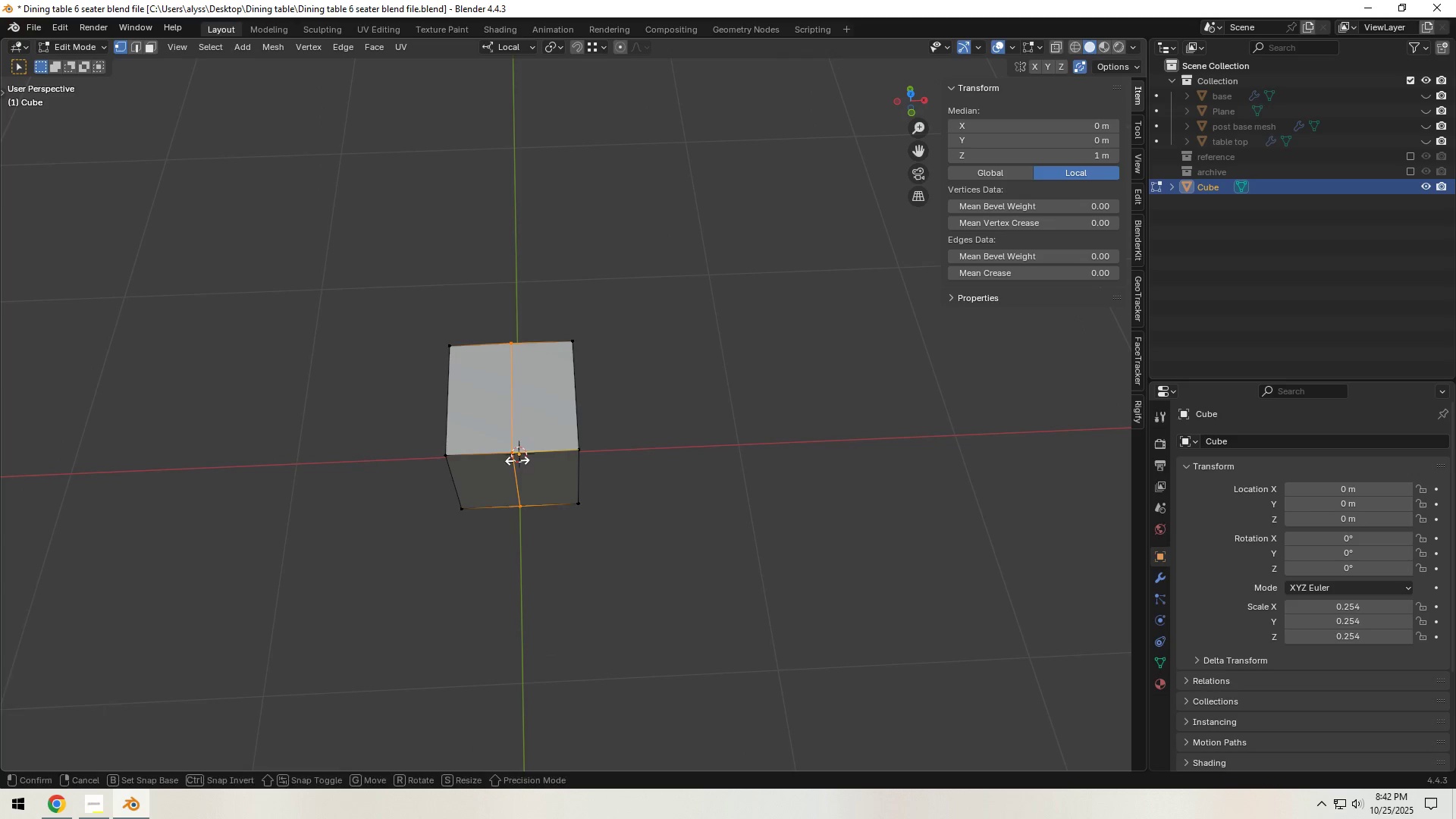 
left_click([517, 460])
 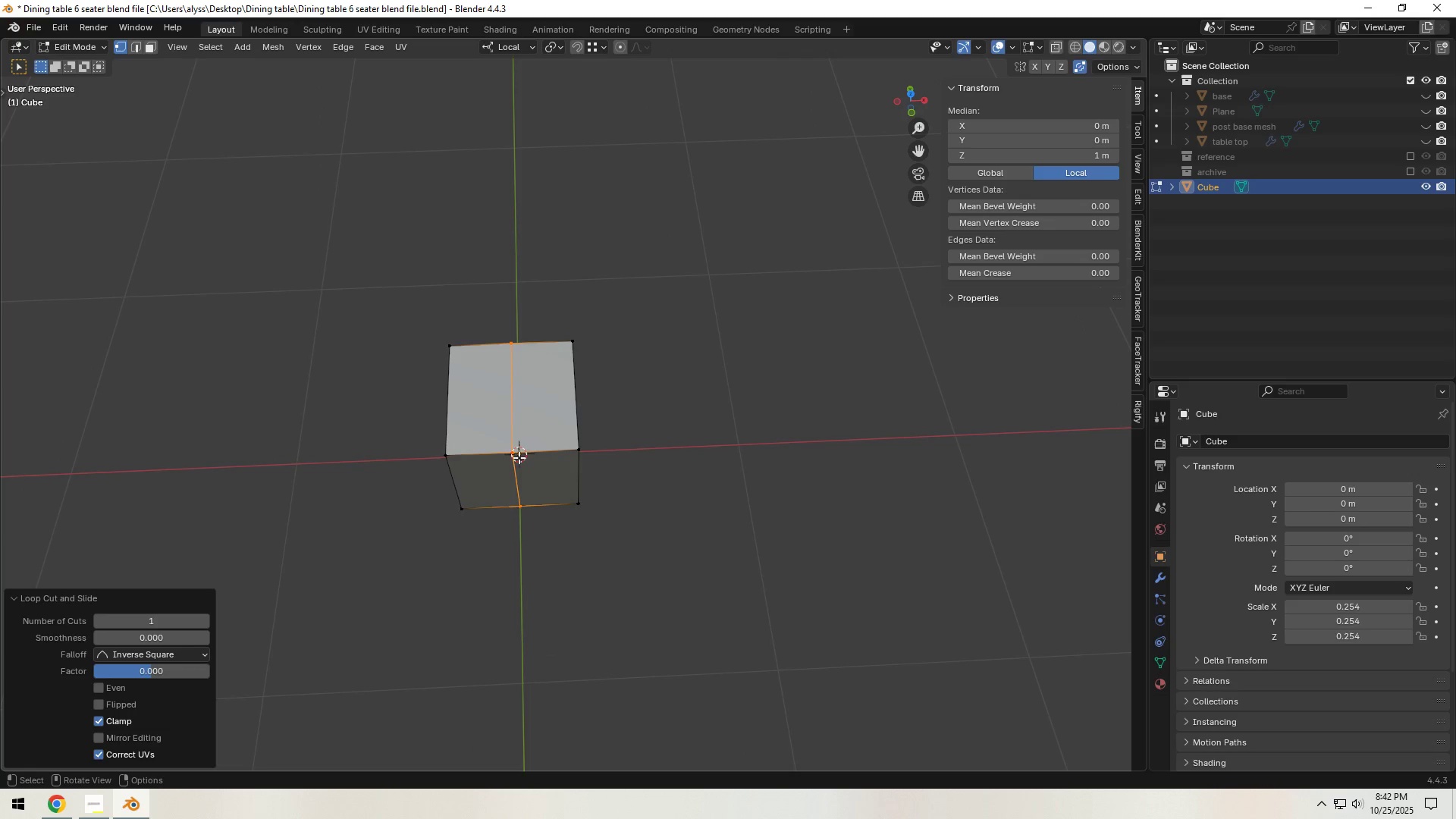 
right_click([517, 460])
 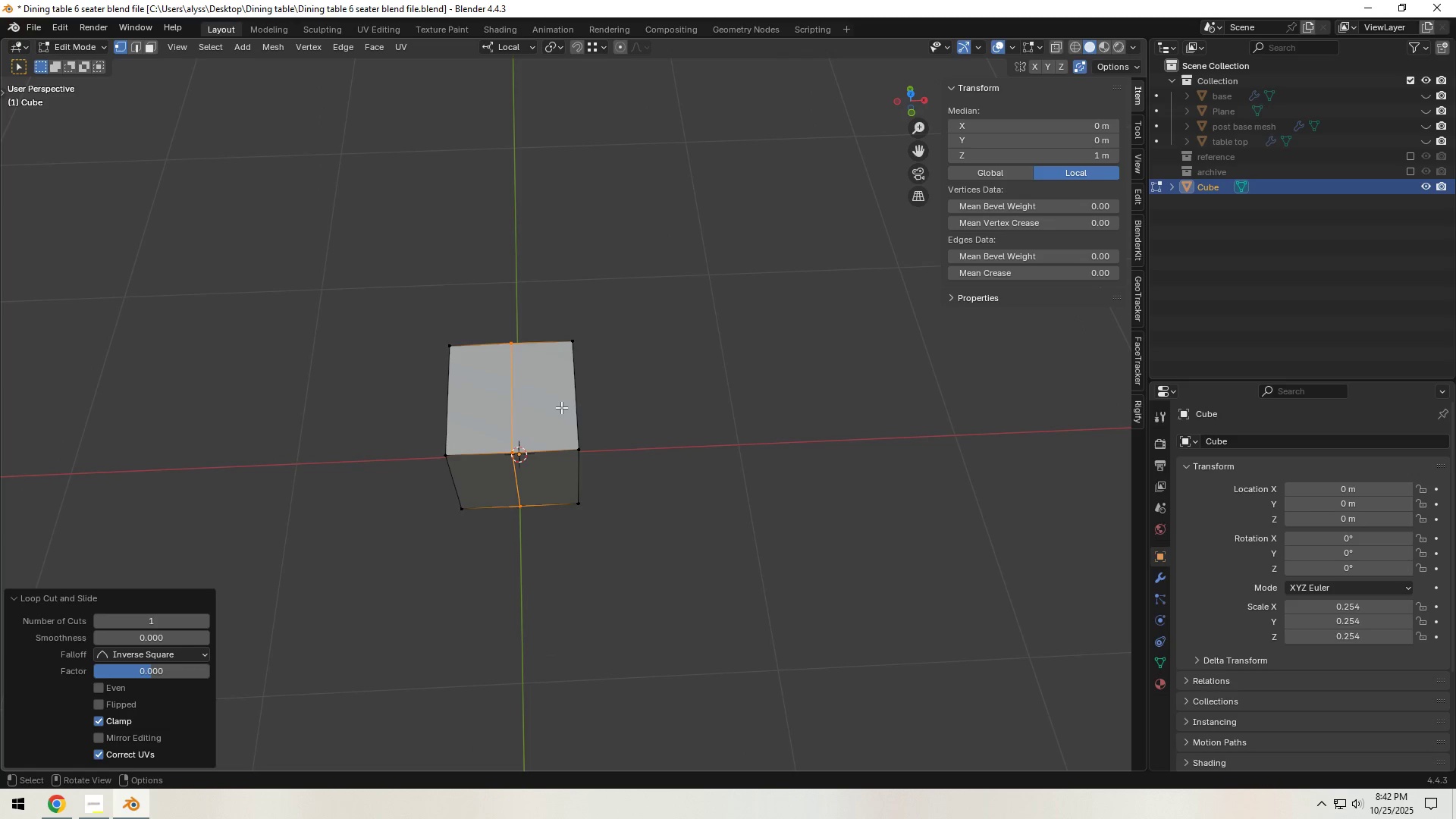 
key(Control+ControlLeft)
 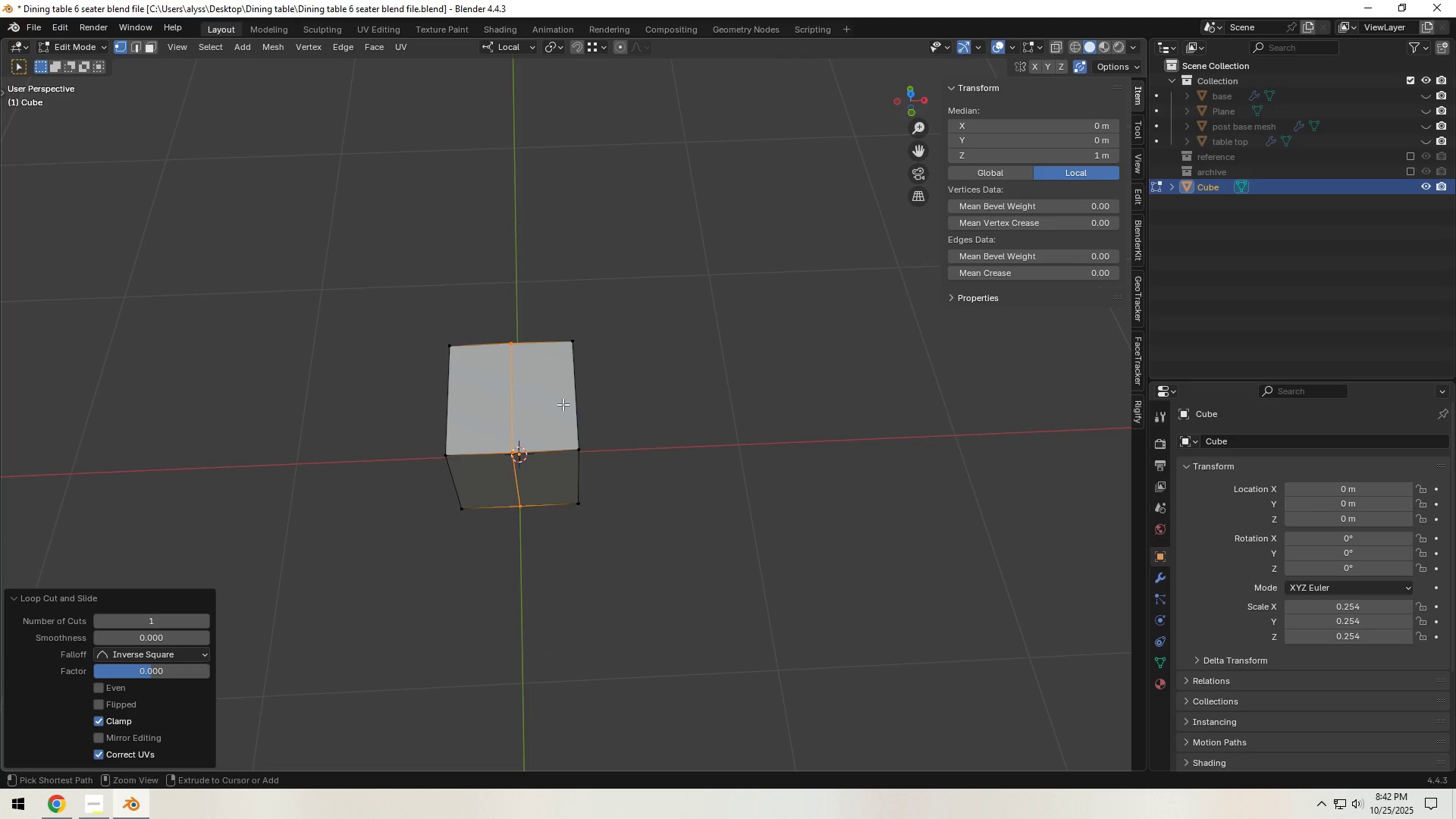 
key(Control+R)
 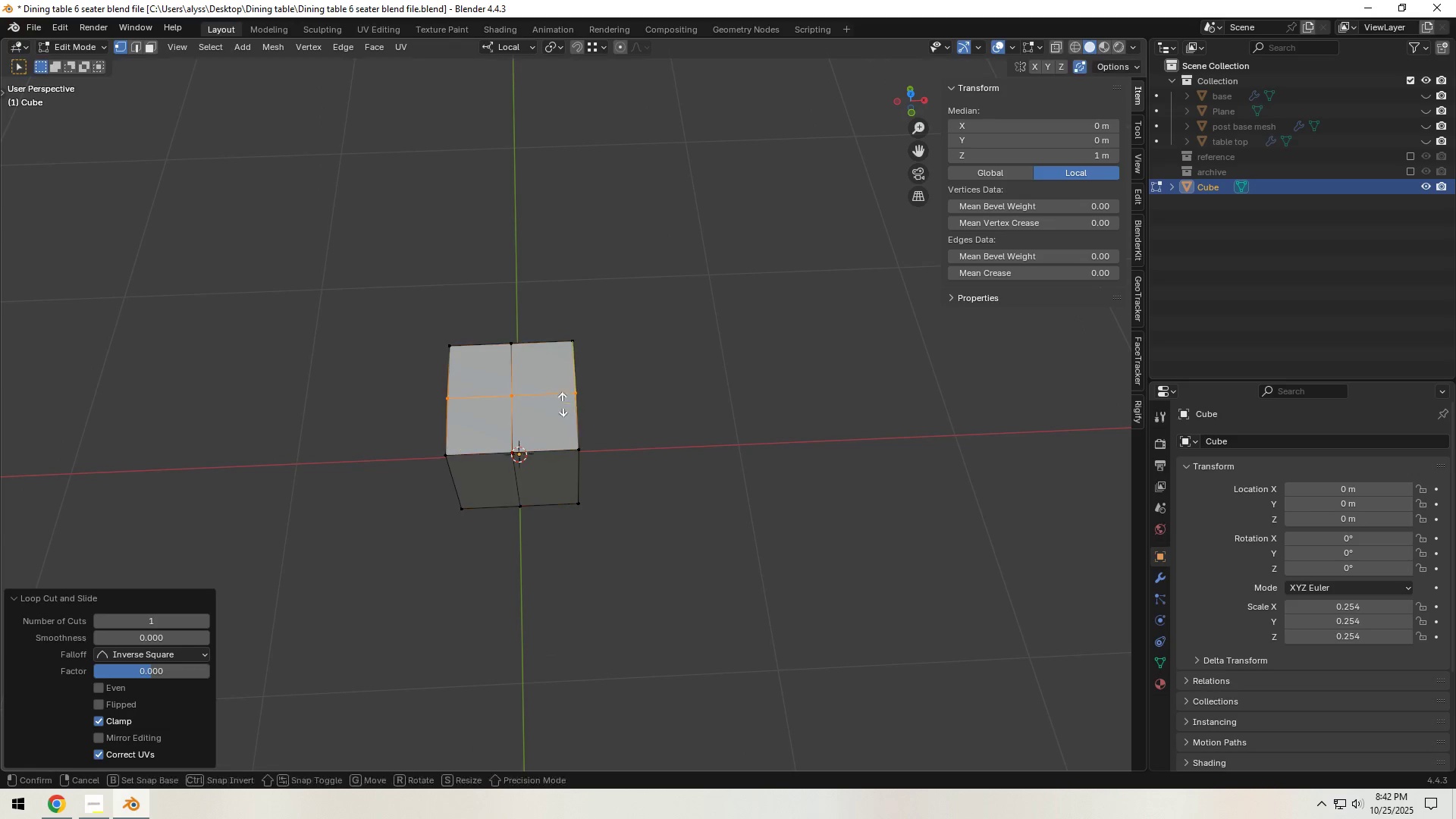 
left_click([563, 404])
 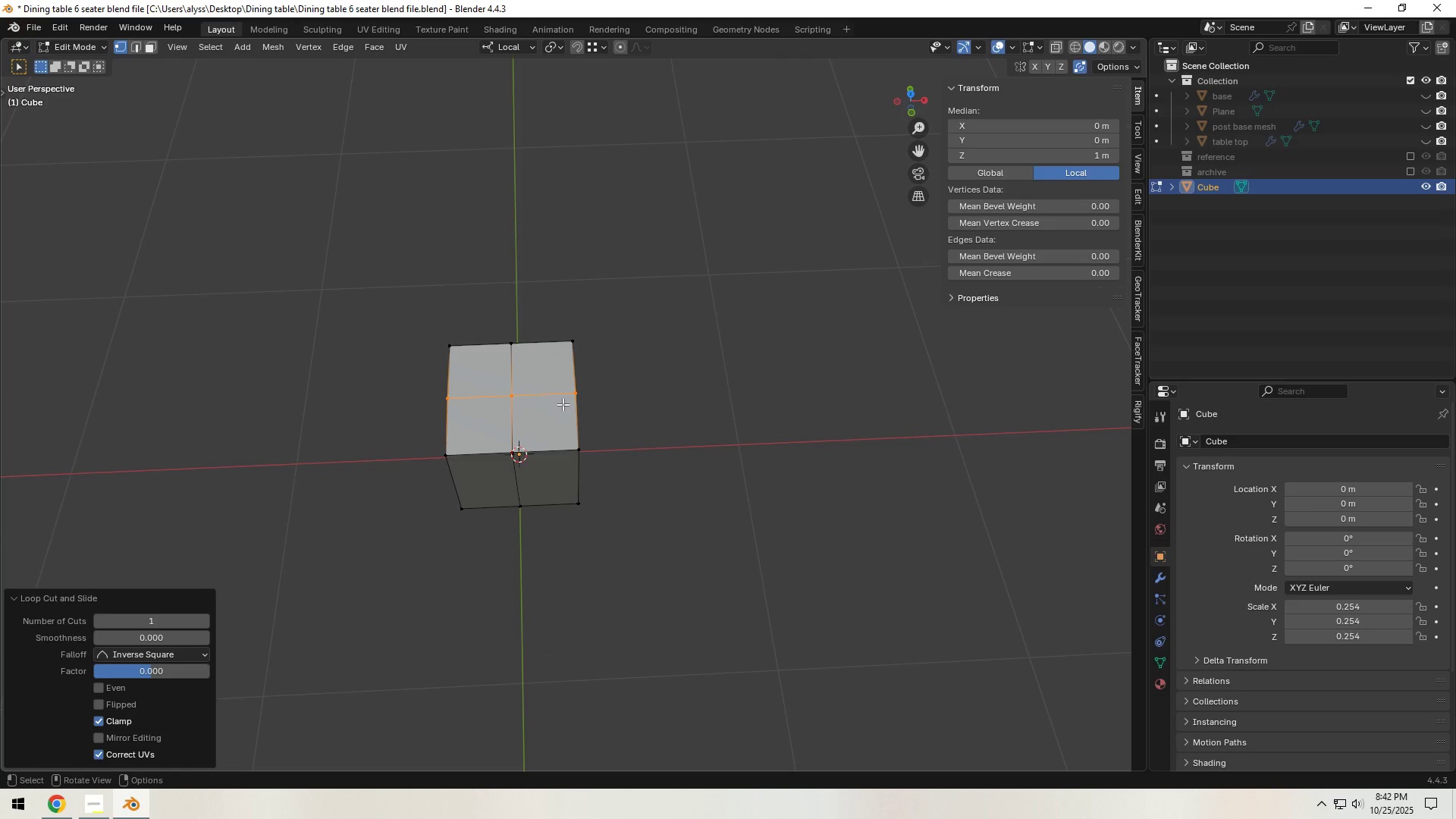 
right_click([563, 404])
 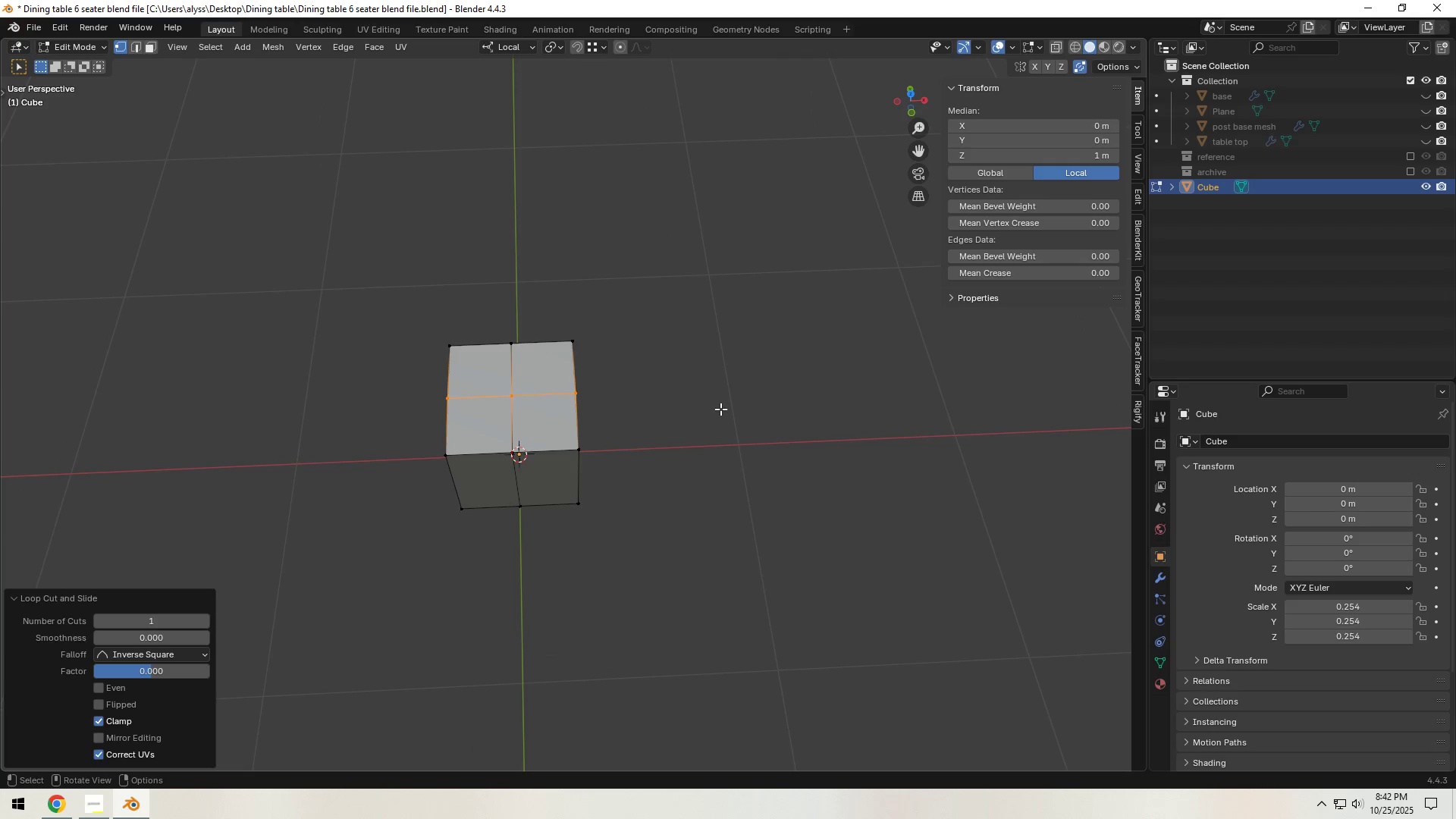 
left_click([720, 409])
 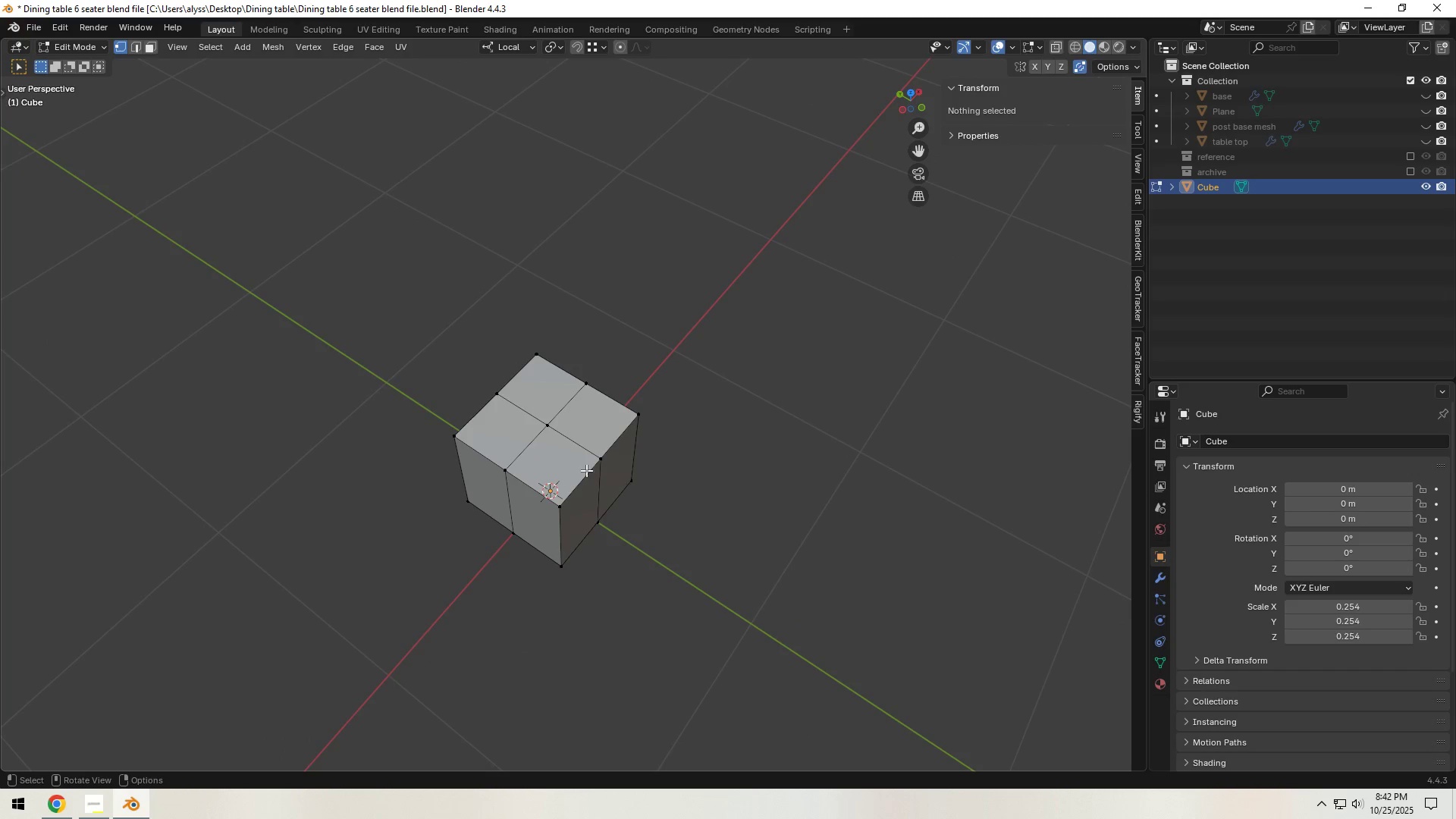 
hold_key(key=AltLeft, duration=3.23)
left_click([573, 488])
 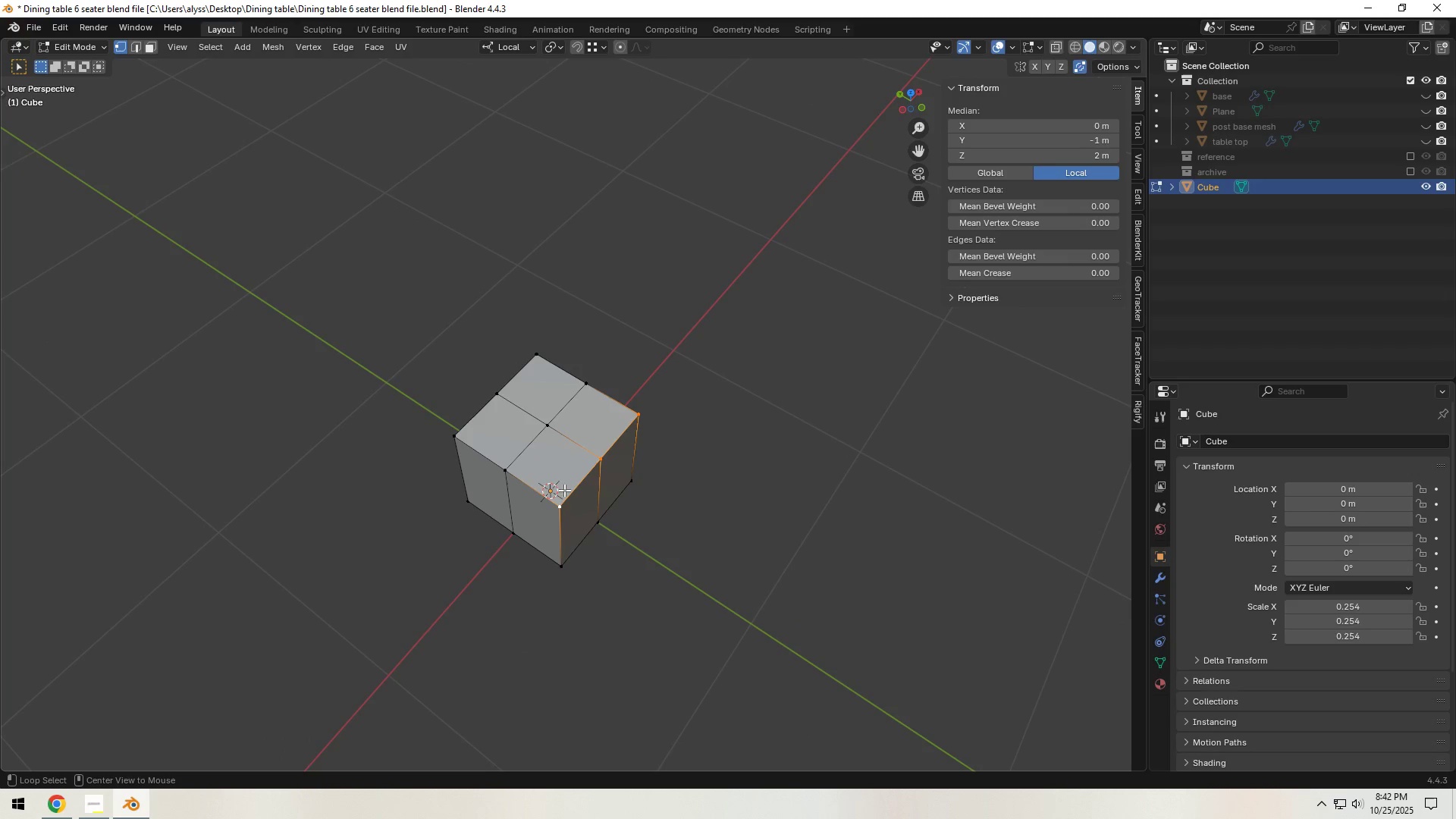 
hold_key(key=ShiftLeft, duration=1.52)
left_click([535, 492])
 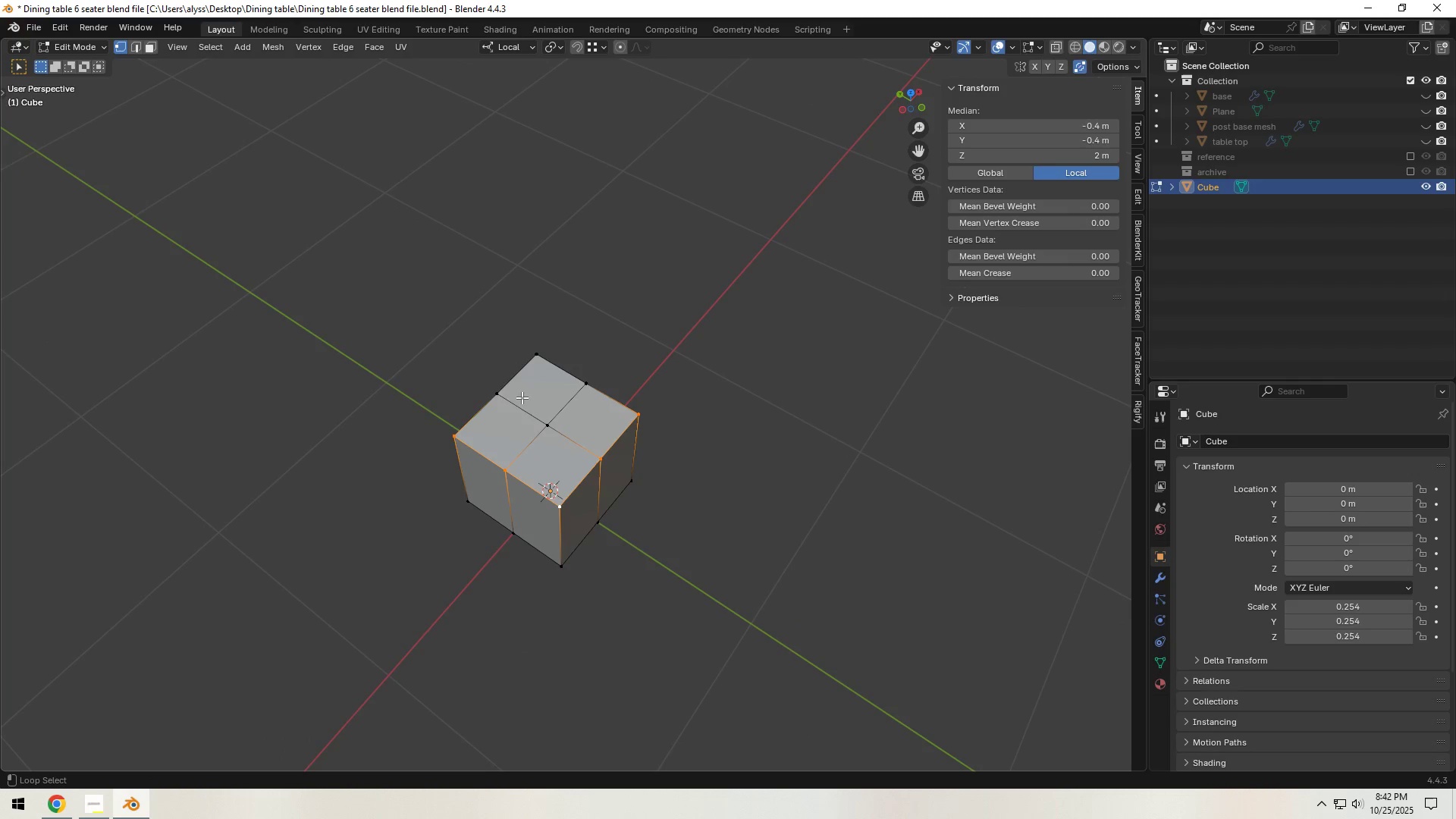 
left_click([503, 387])
 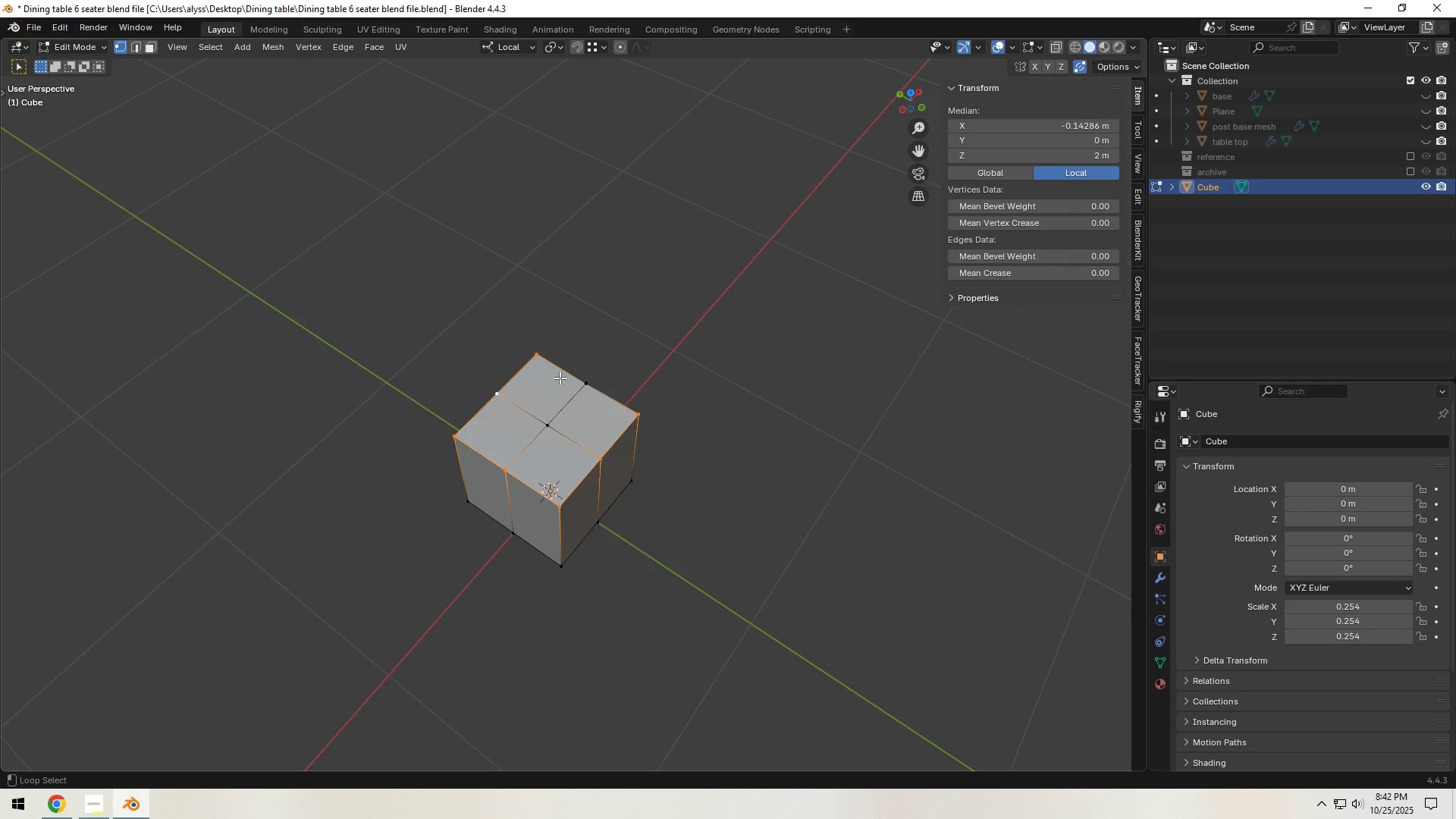 
hold_key(key=ShiftLeft, duration=0.65)
left_click([570, 375])
 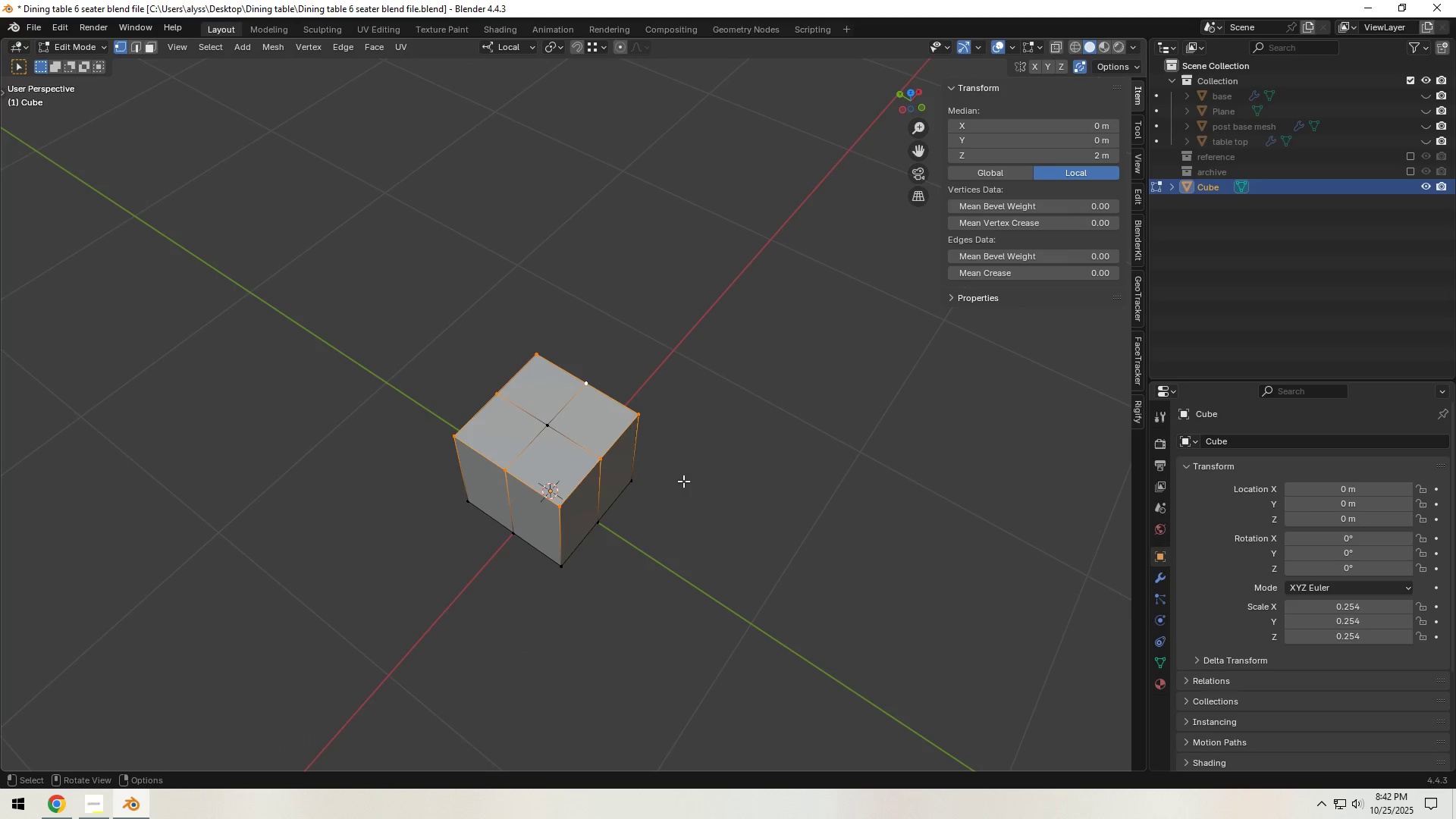 
right_click([595, 455])
 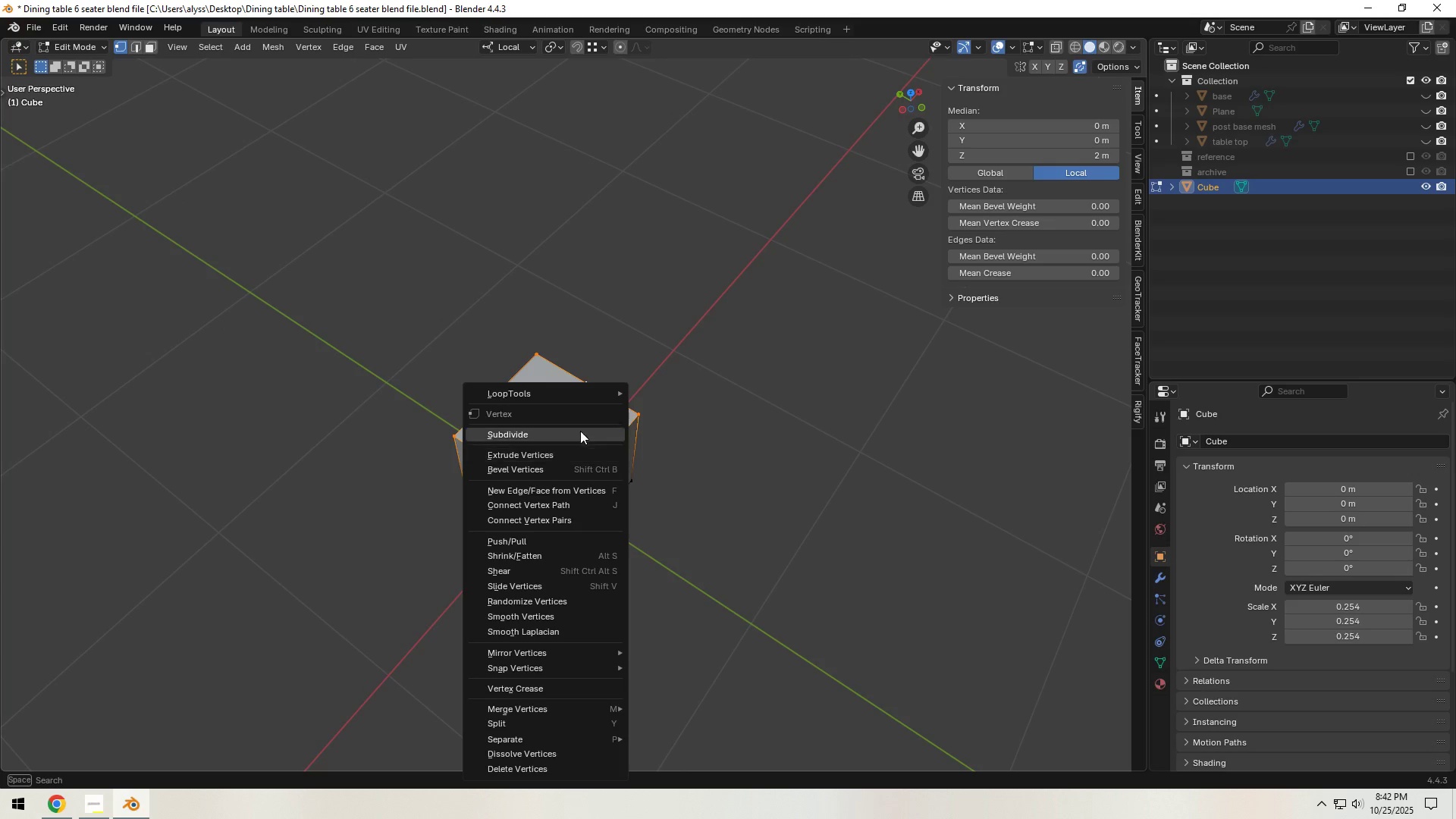 
mouse_move([591, 397])
 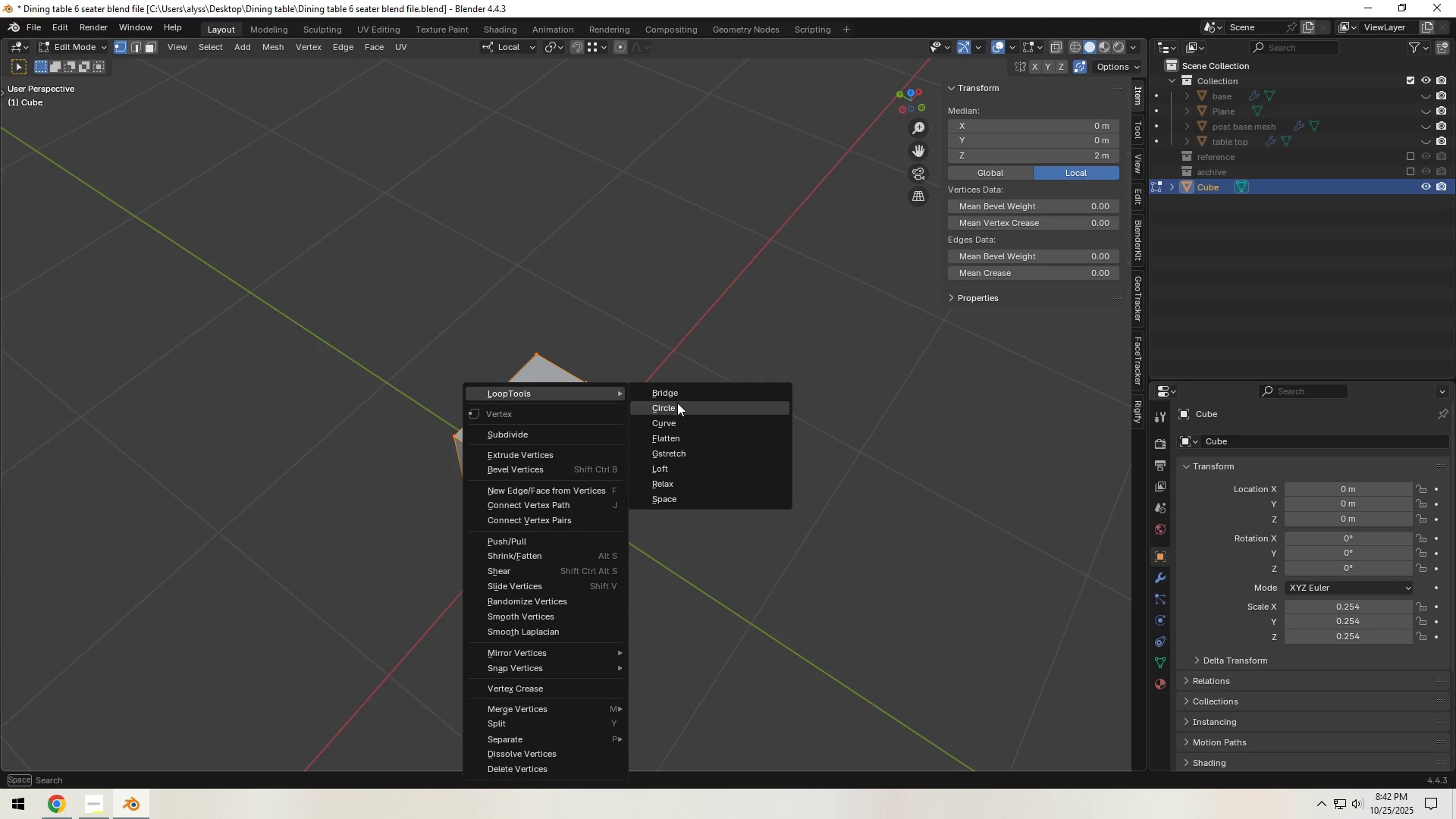 
left_click([677, 403])
 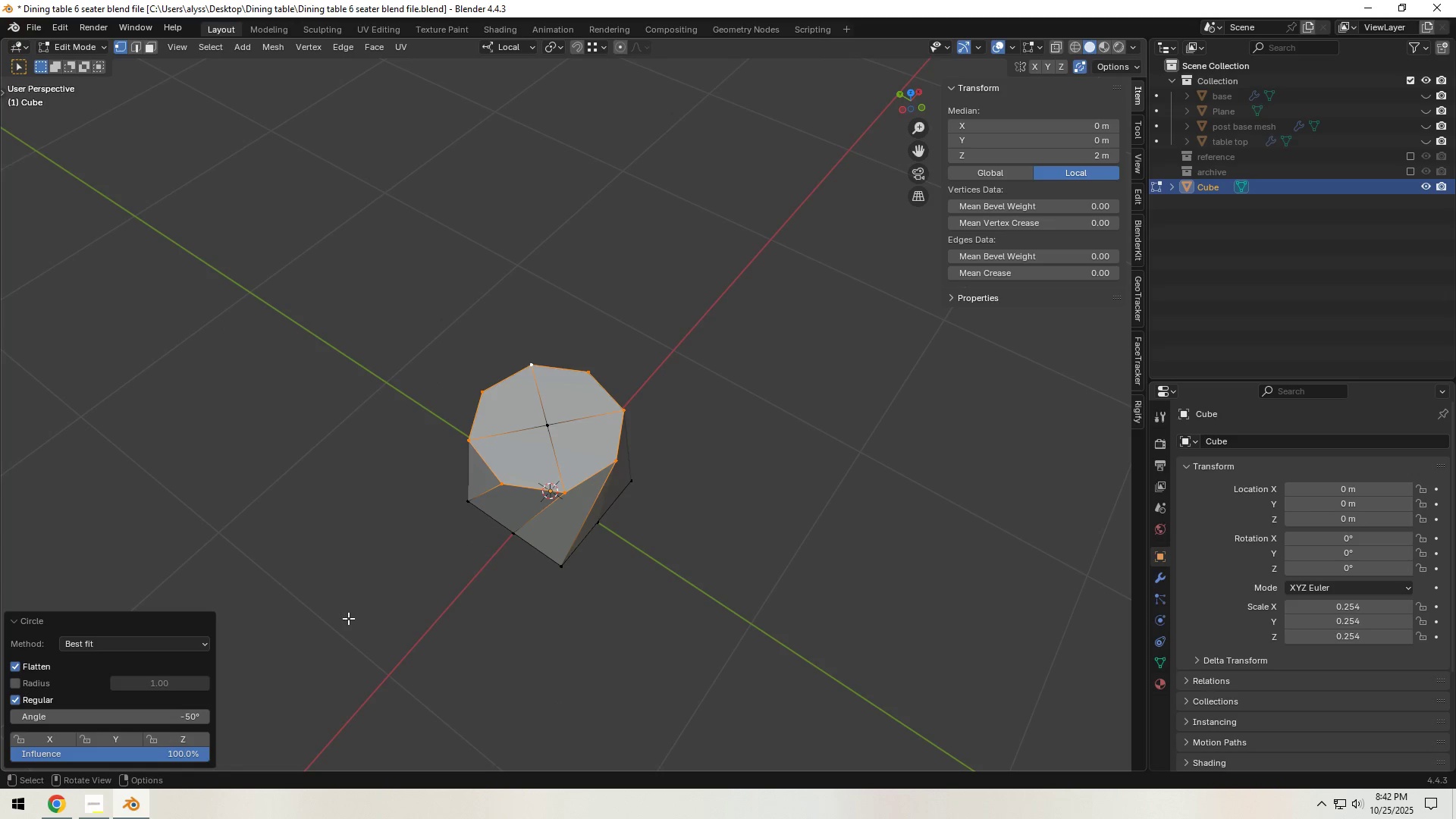 
left_click_drag(start_coordinate=[173, 717], to_coordinate=[1091, 275])
 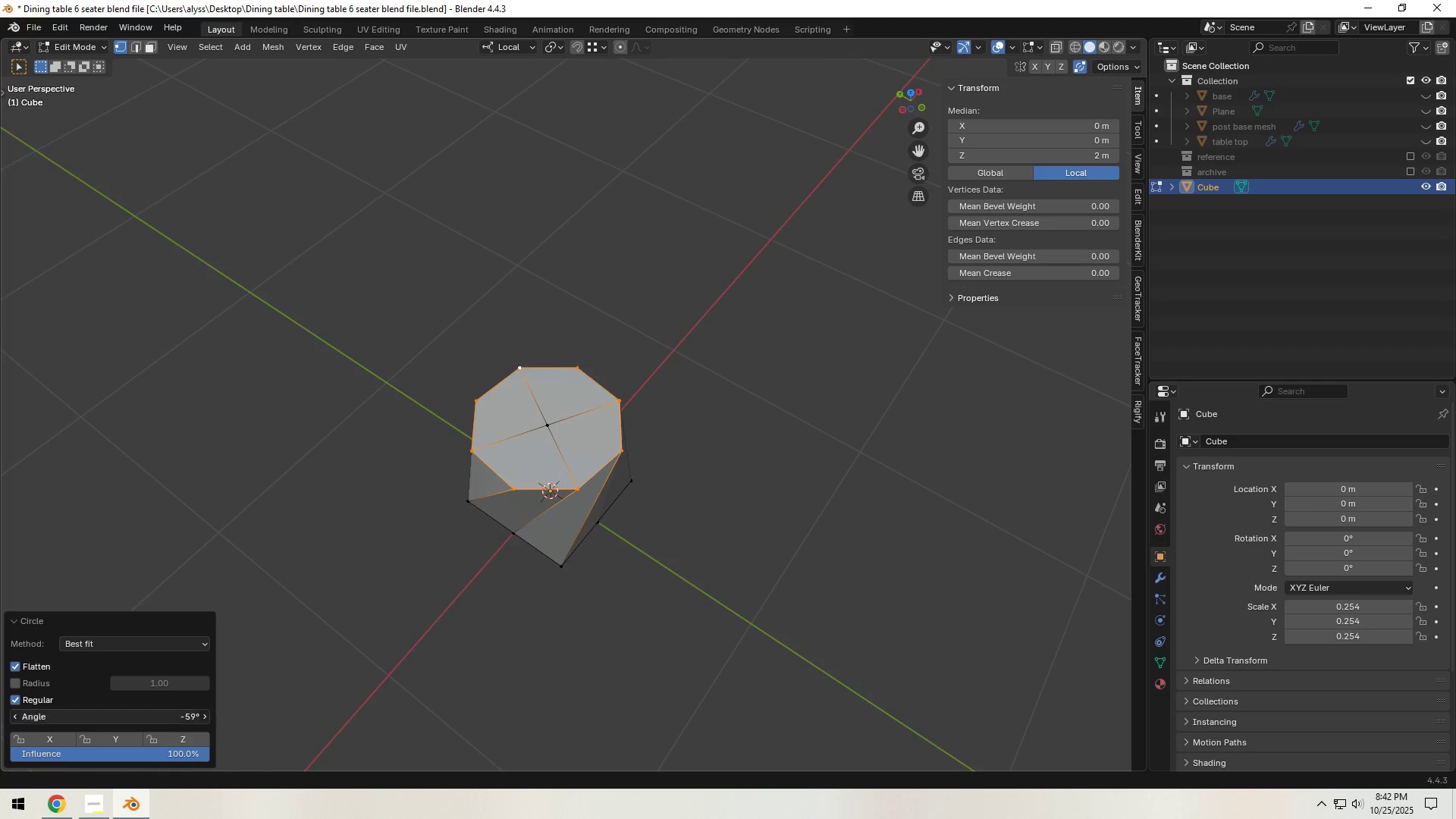 
left_click([186, 714])
 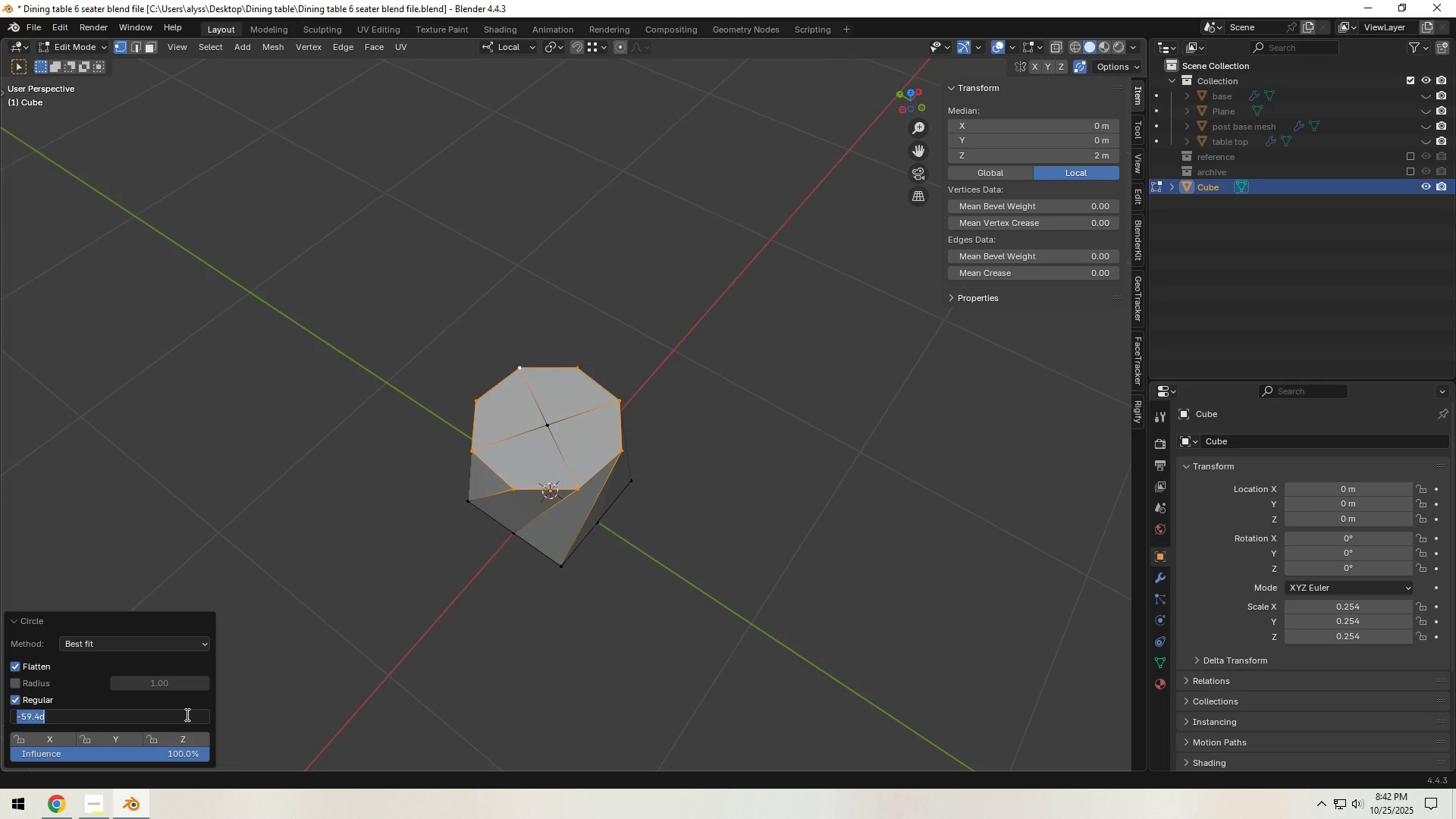 
key(Numpad0)
 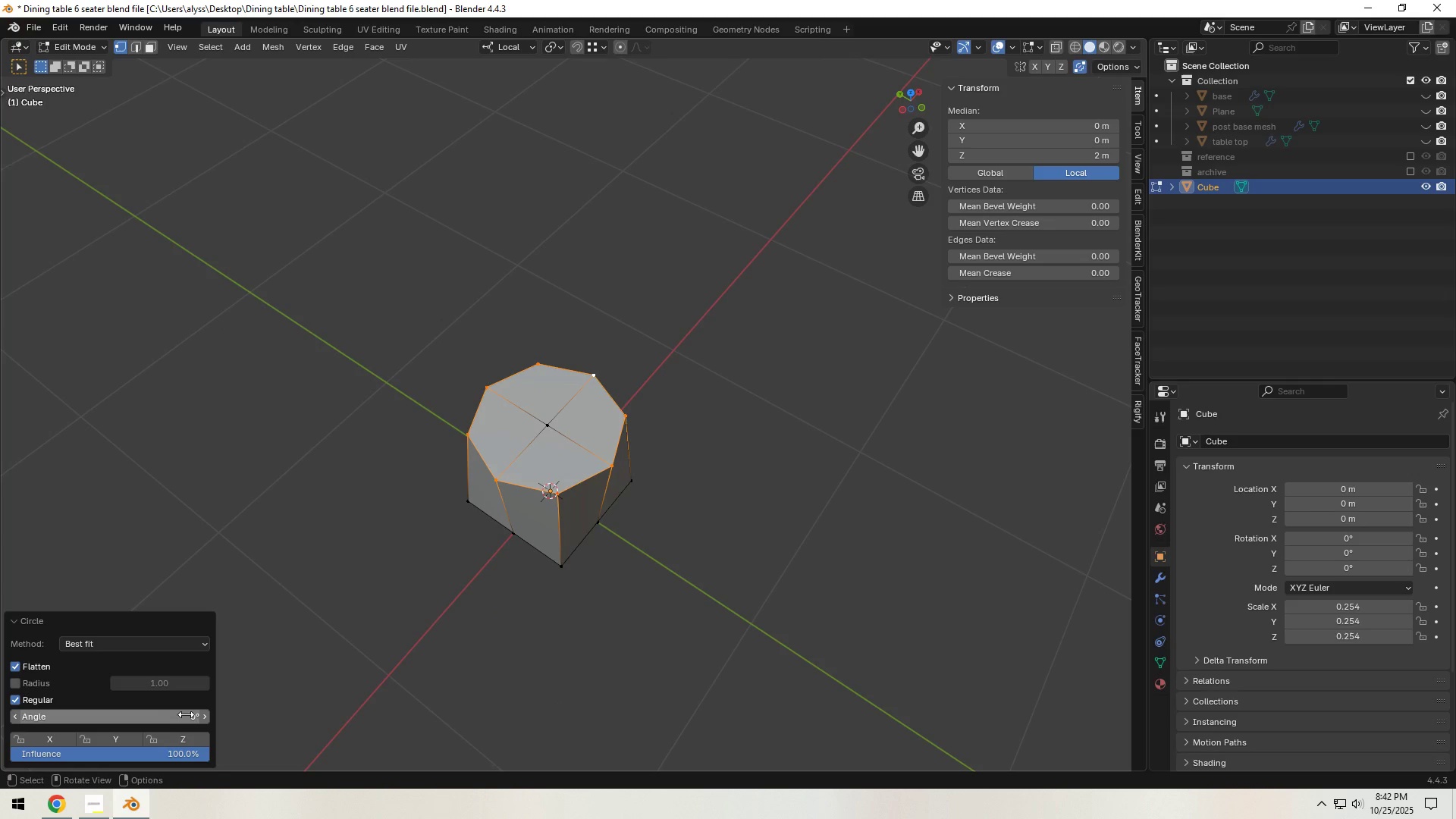 
key(NumpadEnter)
 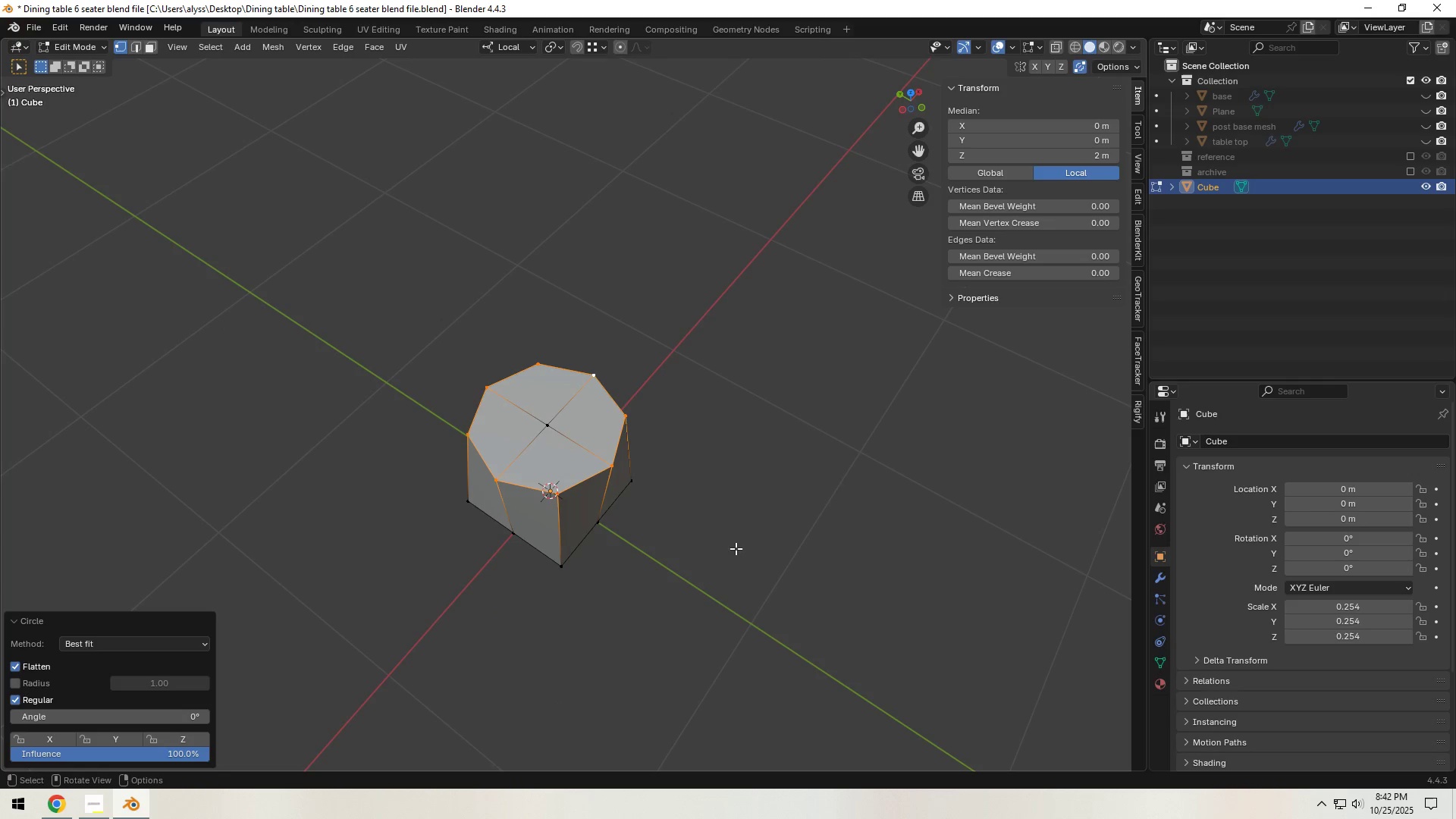 
left_click([859, 450])
 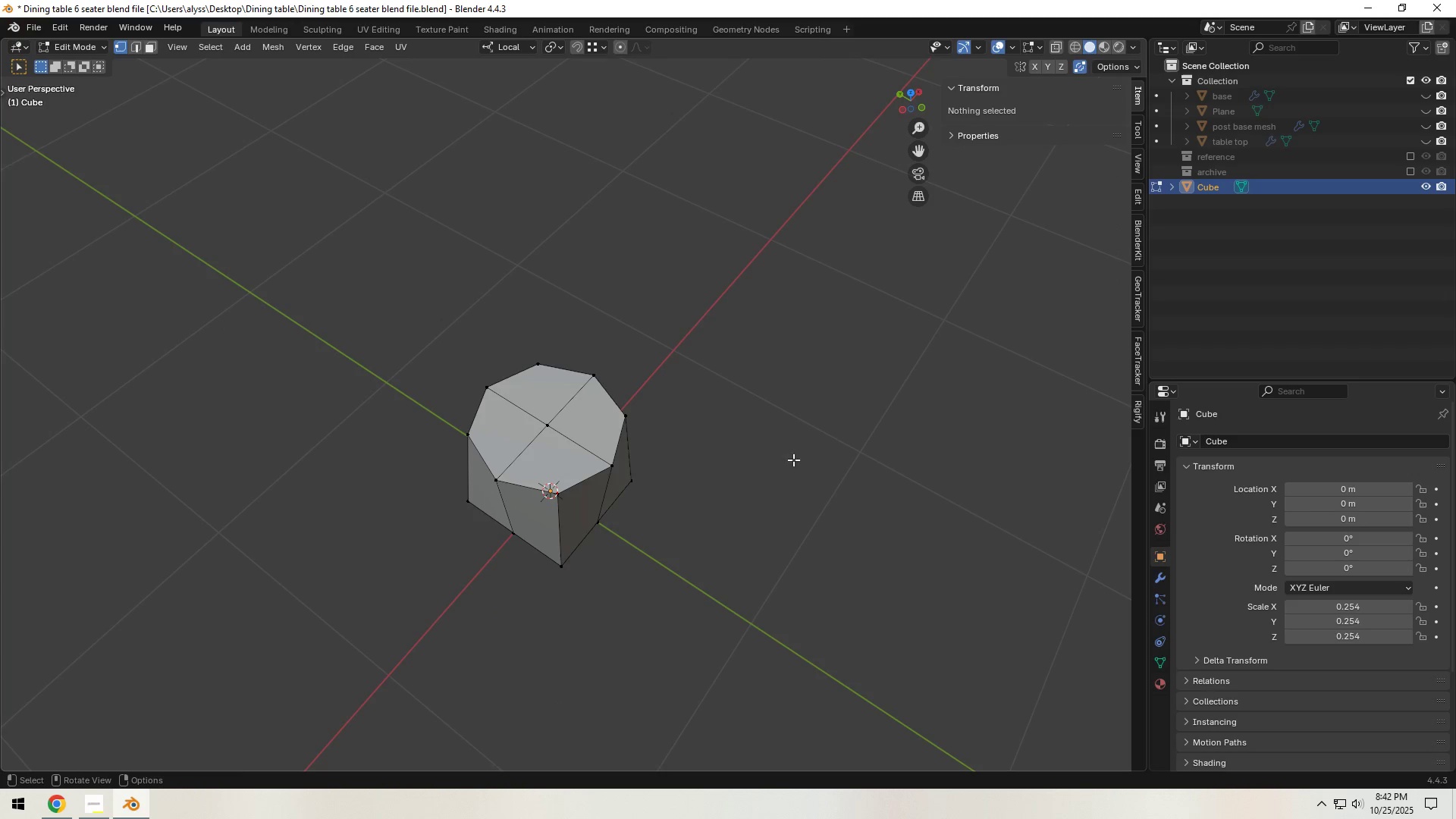 
key(Backquote)
 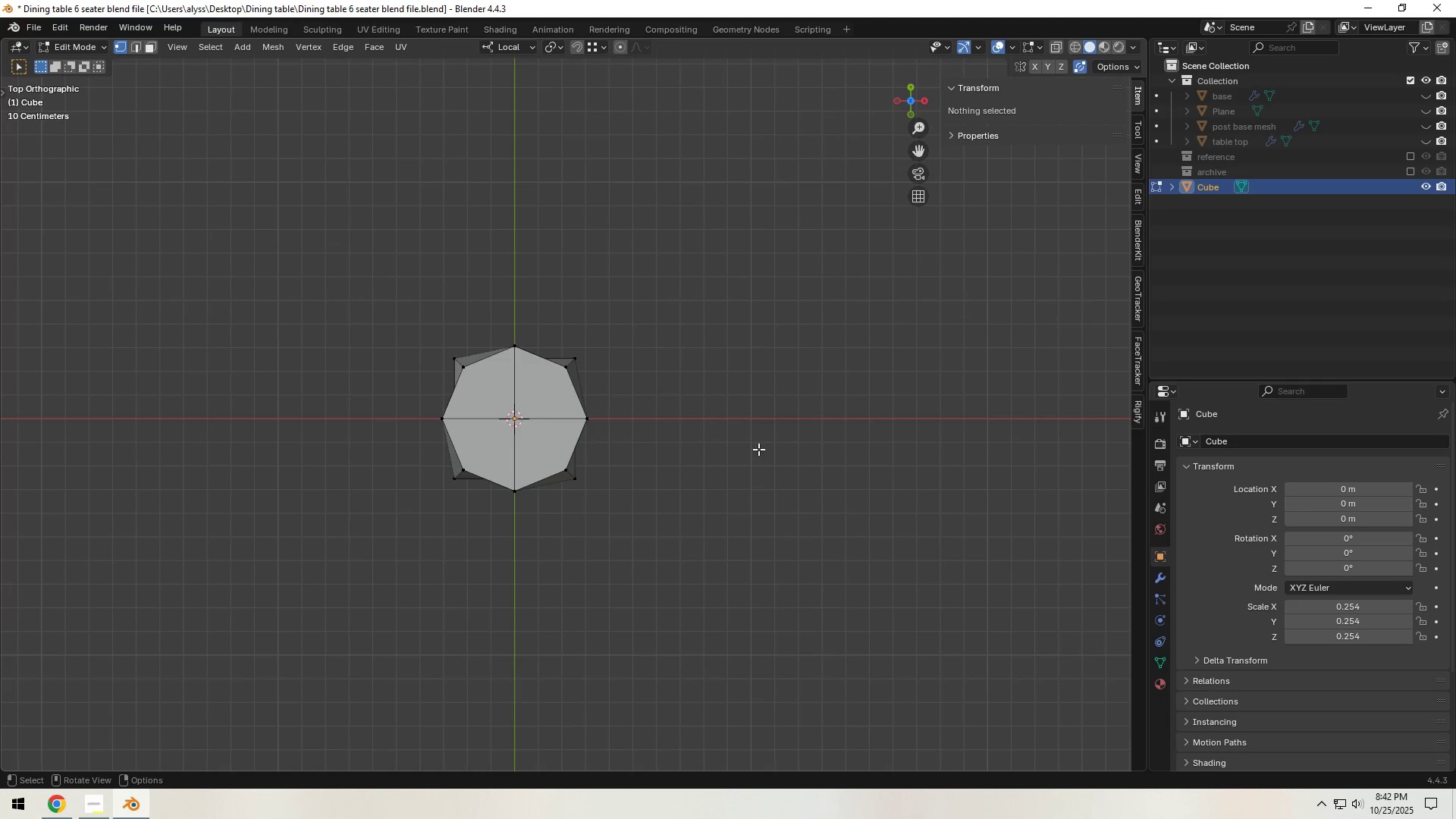 
key(Z)
 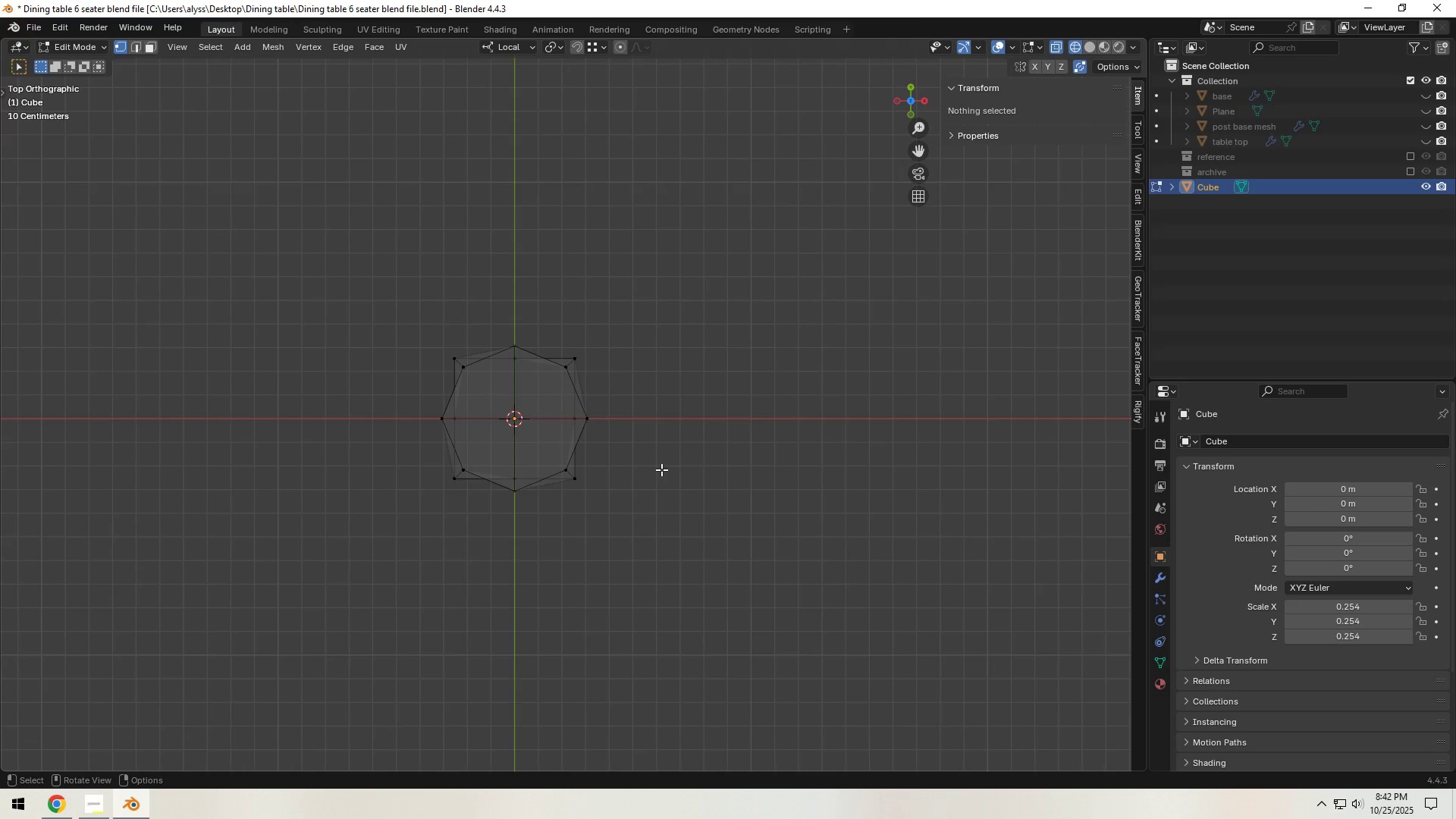 
scroll: coordinate [661, 469], scroll_direction: up, amount: 4.0
 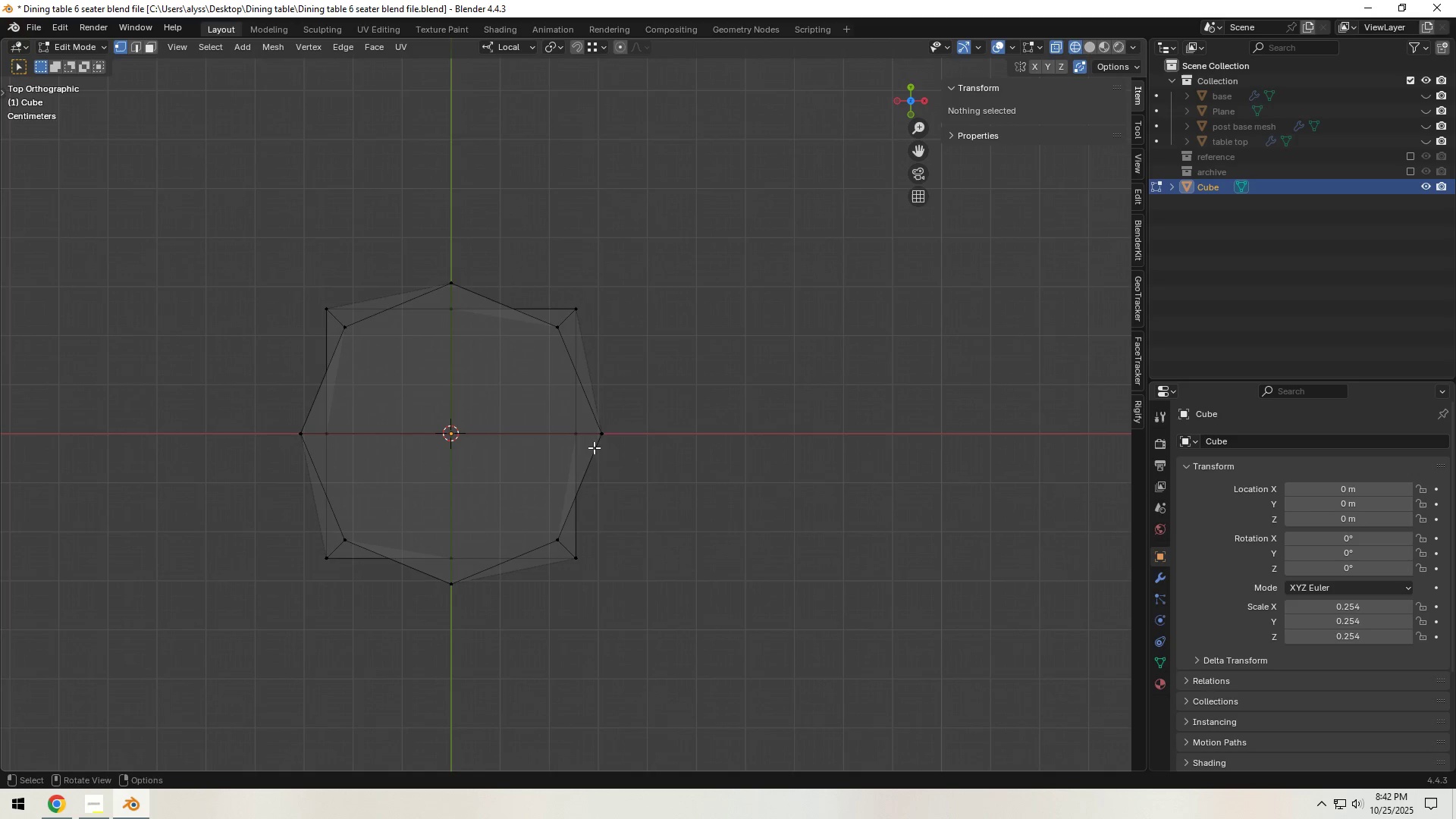 
key(Shift+ShiftLeft)
 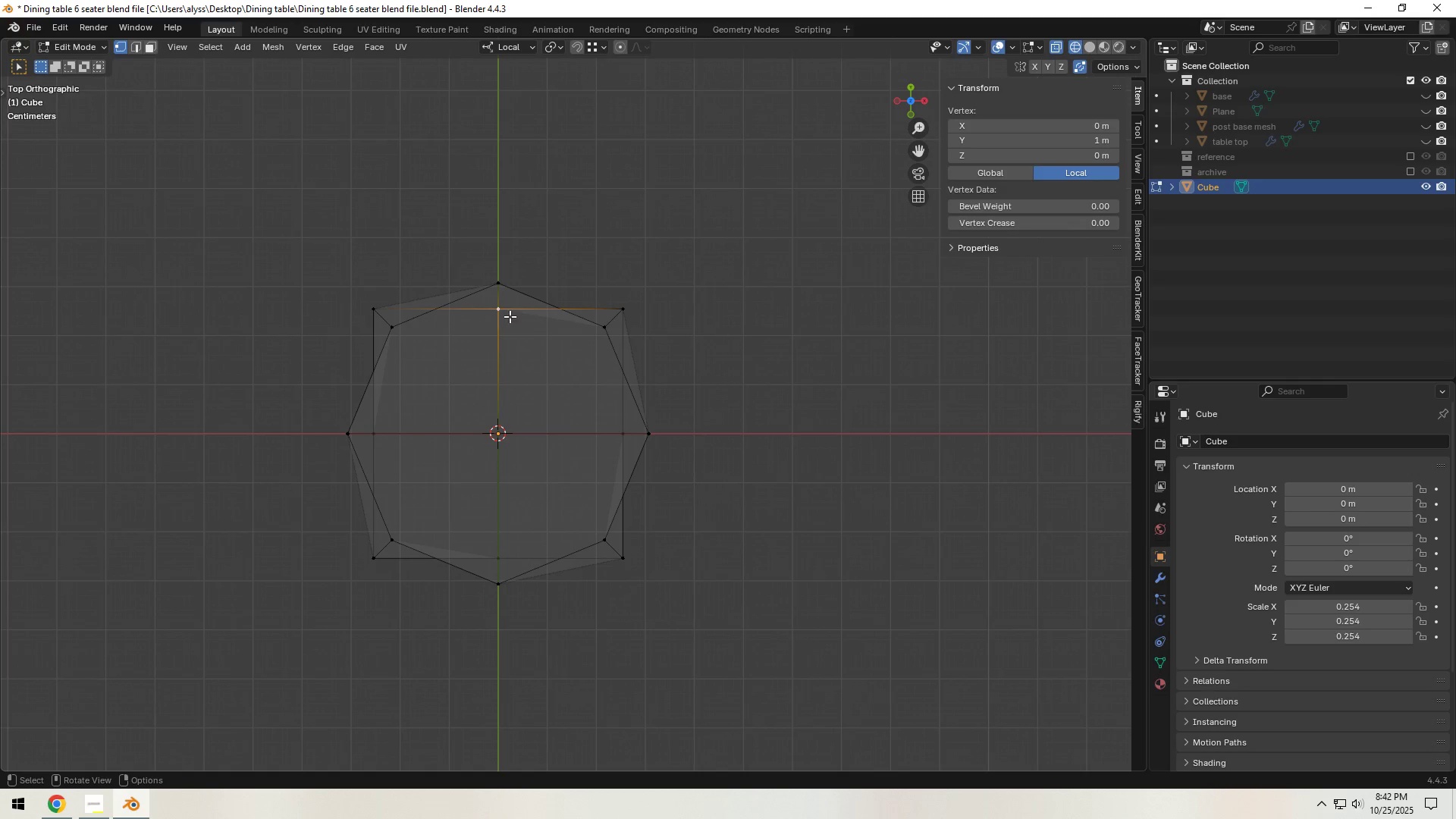 
key(G)
 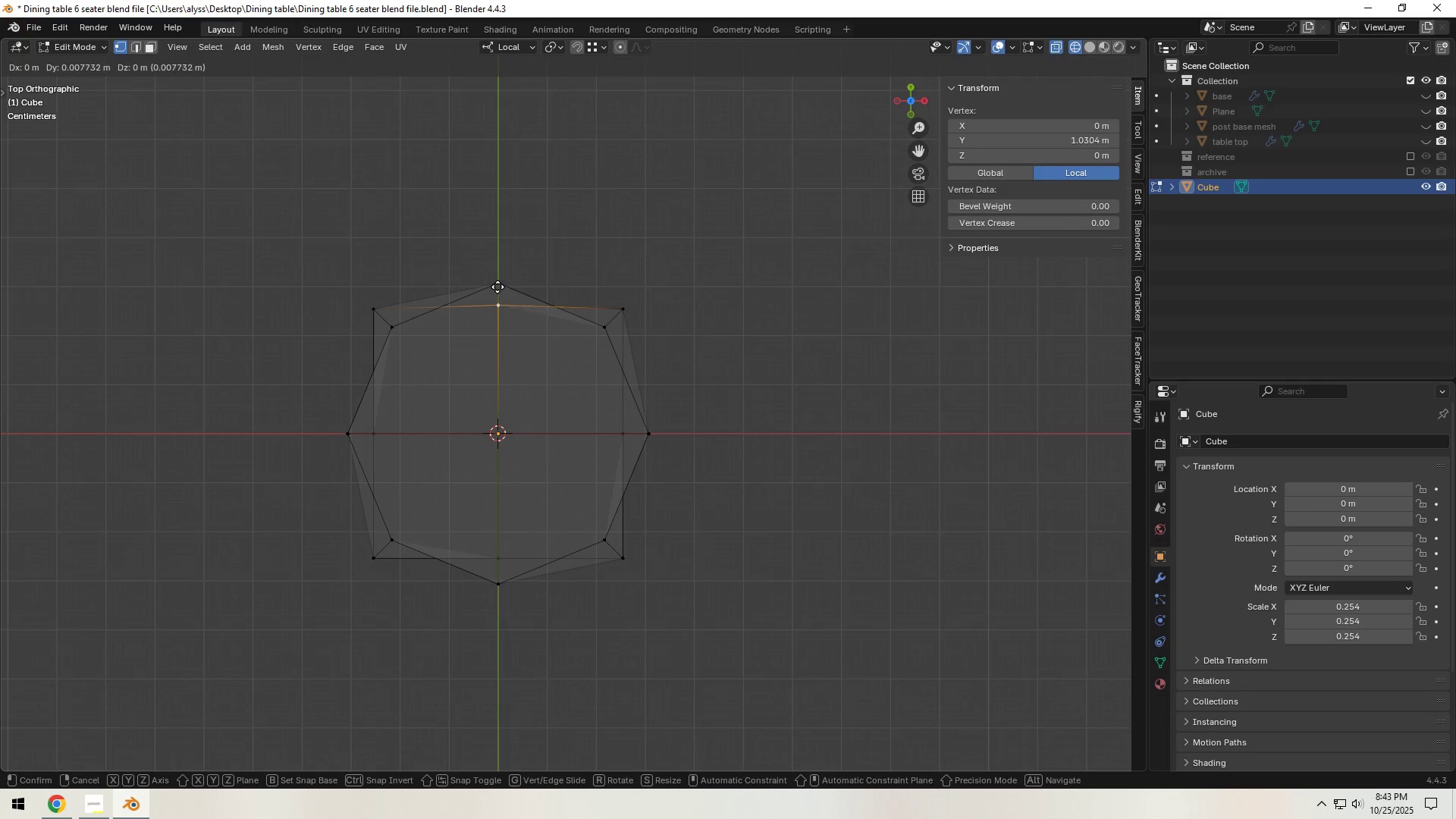 
hold_key(key=ControlLeft, duration=0.49)
left_click([497, 286])
 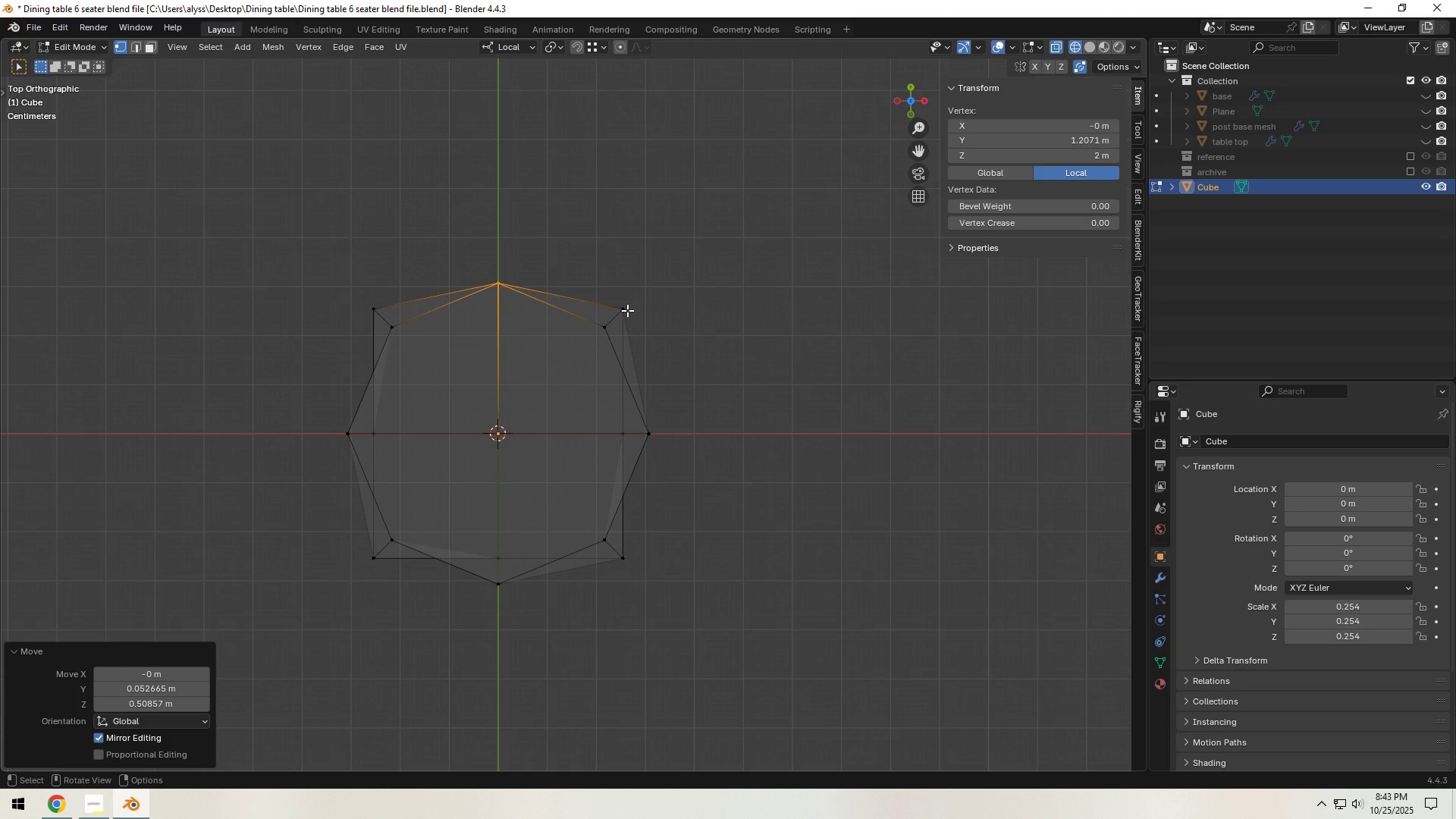 
left_click([627, 310])
 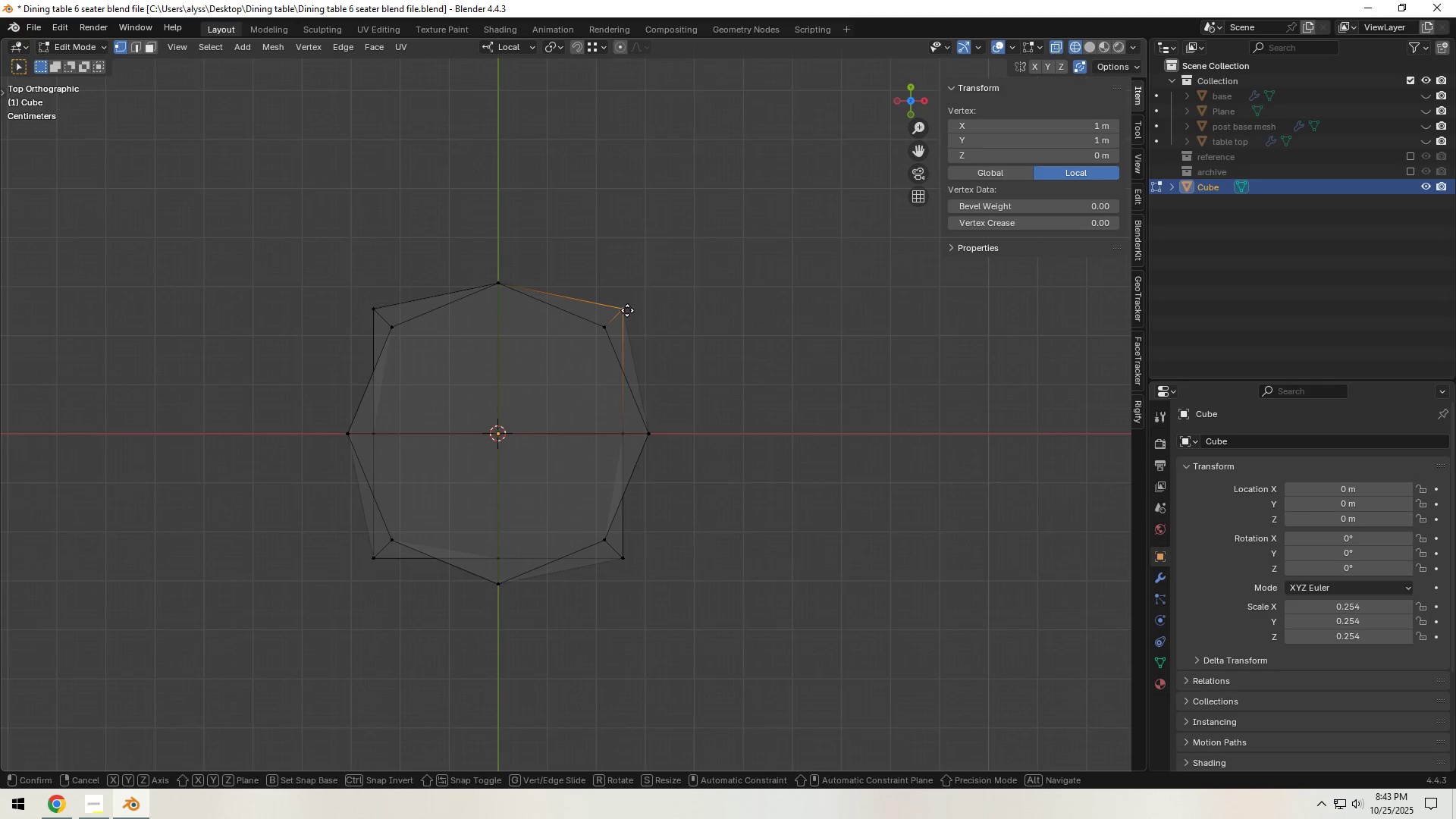 
key(G)
 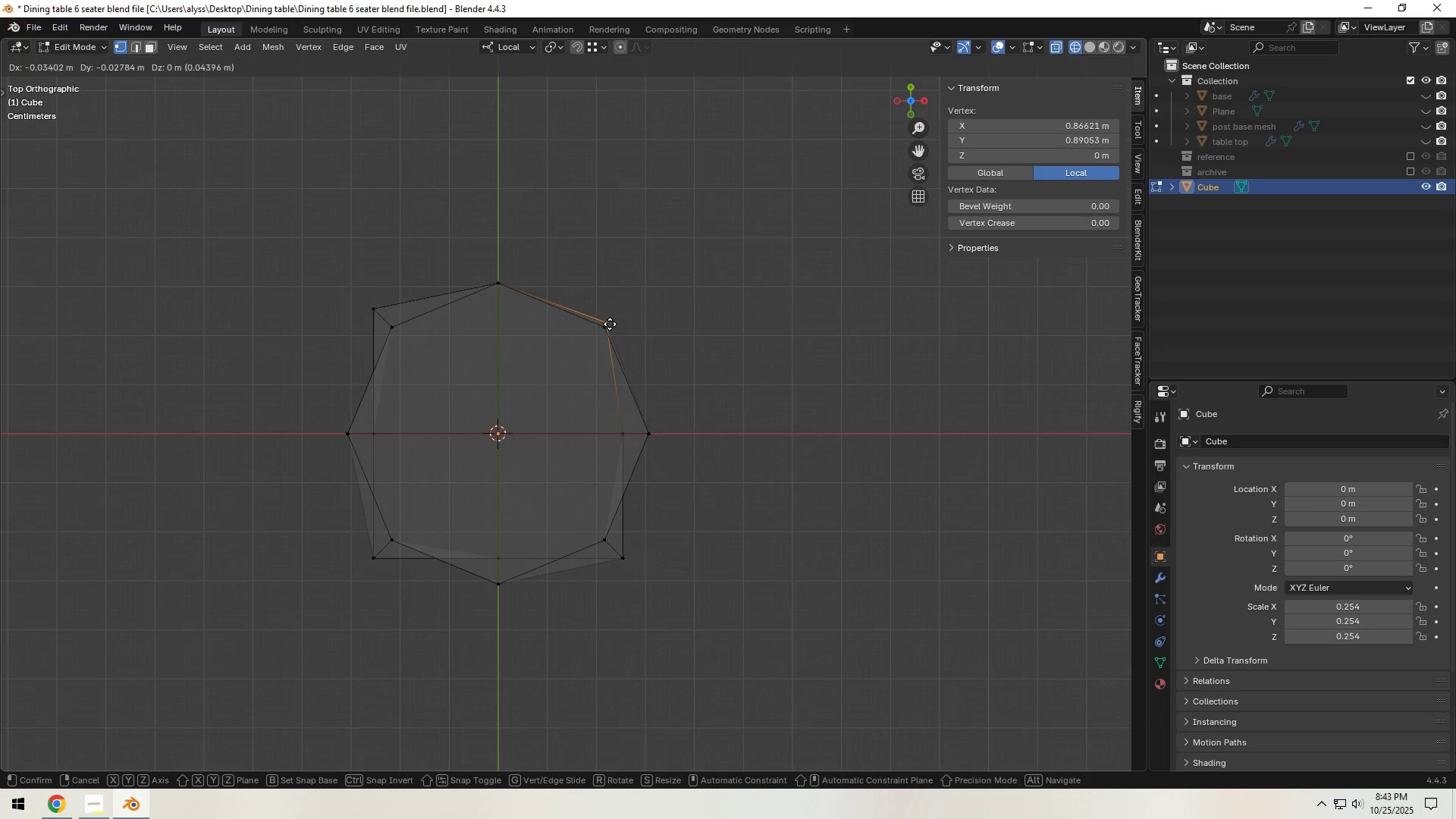 
hold_key(key=ControlLeft, duration=0.49)
 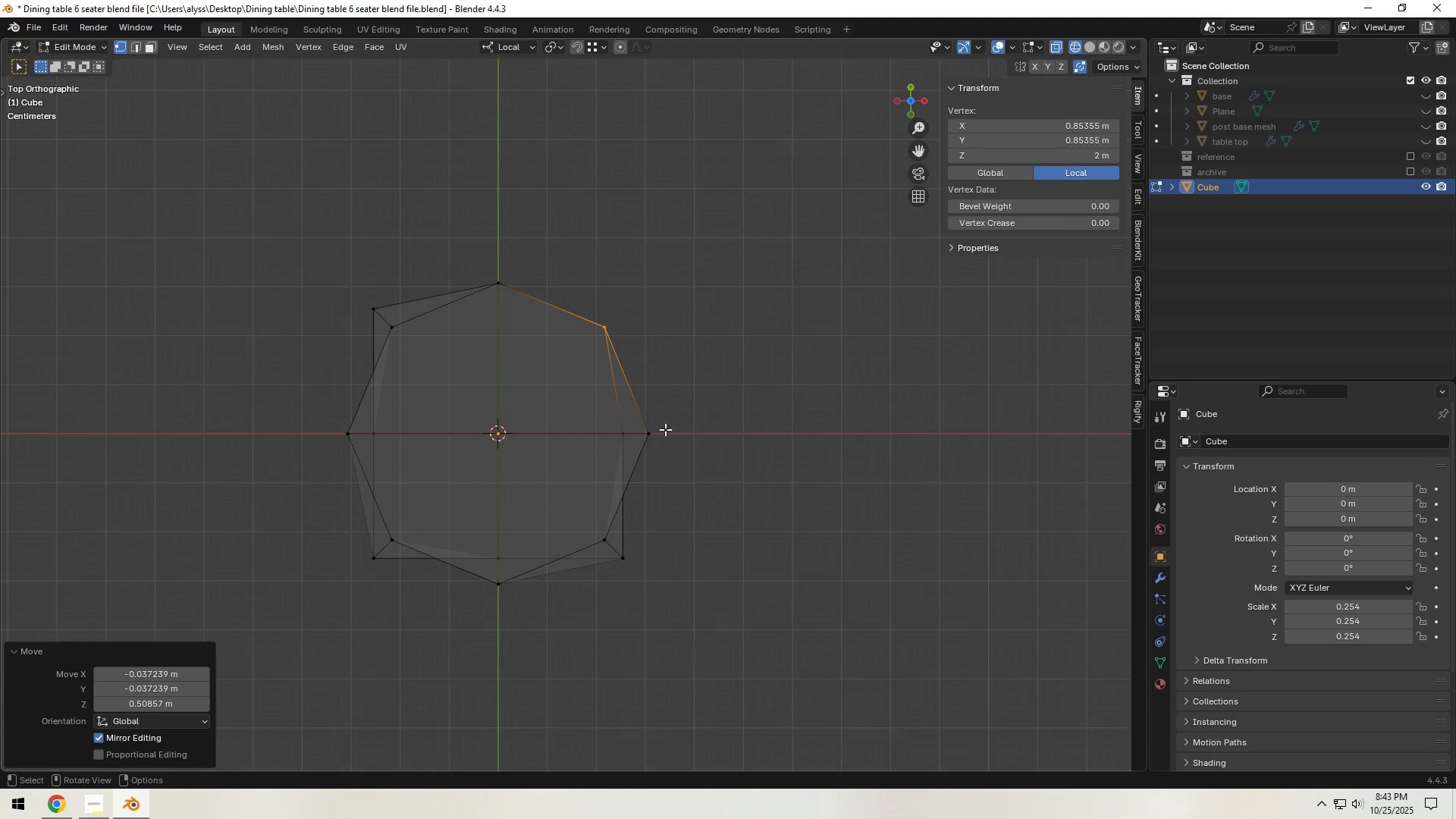 
left_click([653, 431])
 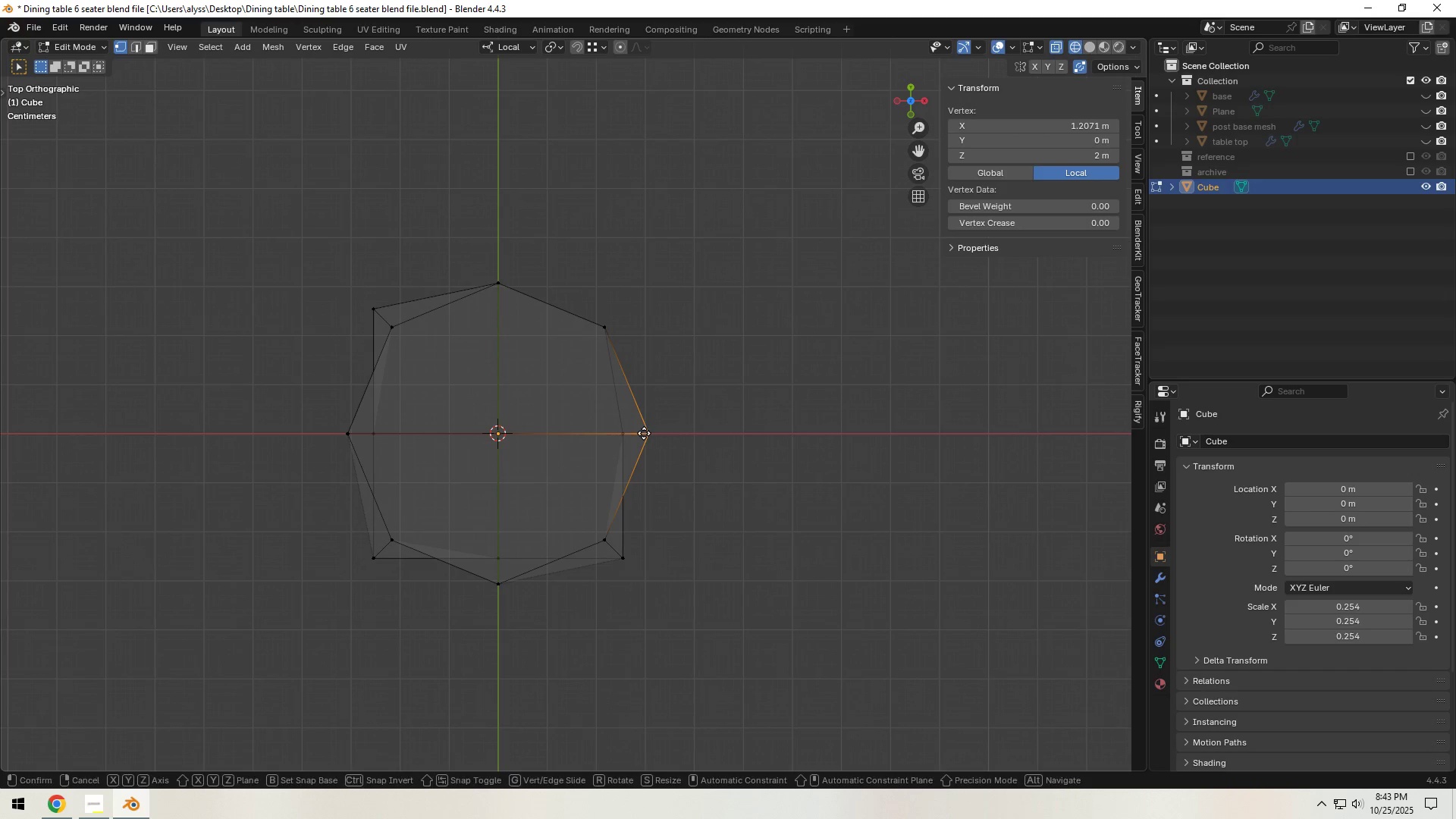 
key(G)
 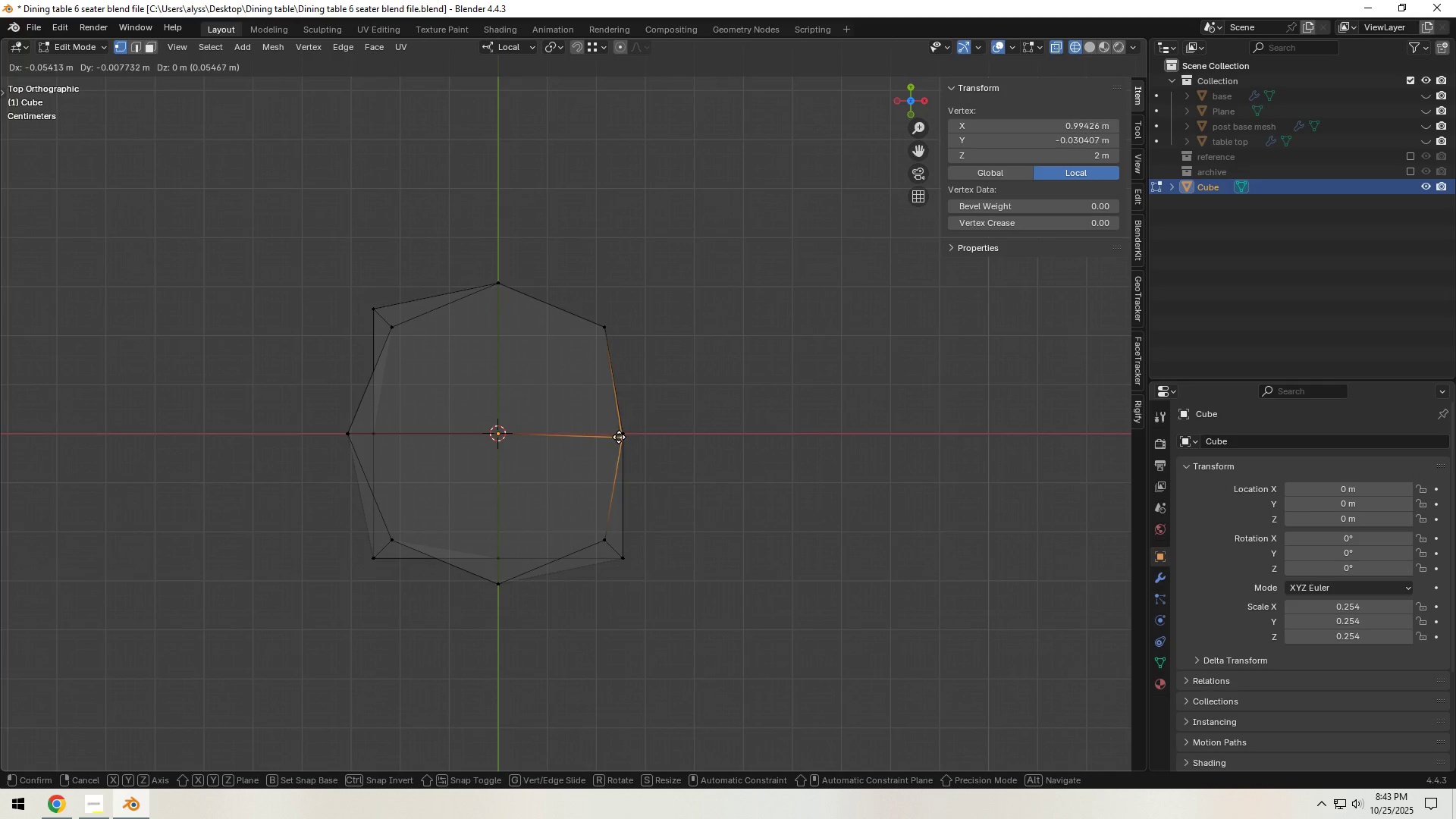 
hold_key(key=ControlLeft, duration=0.62)
left_click([619, 436])
 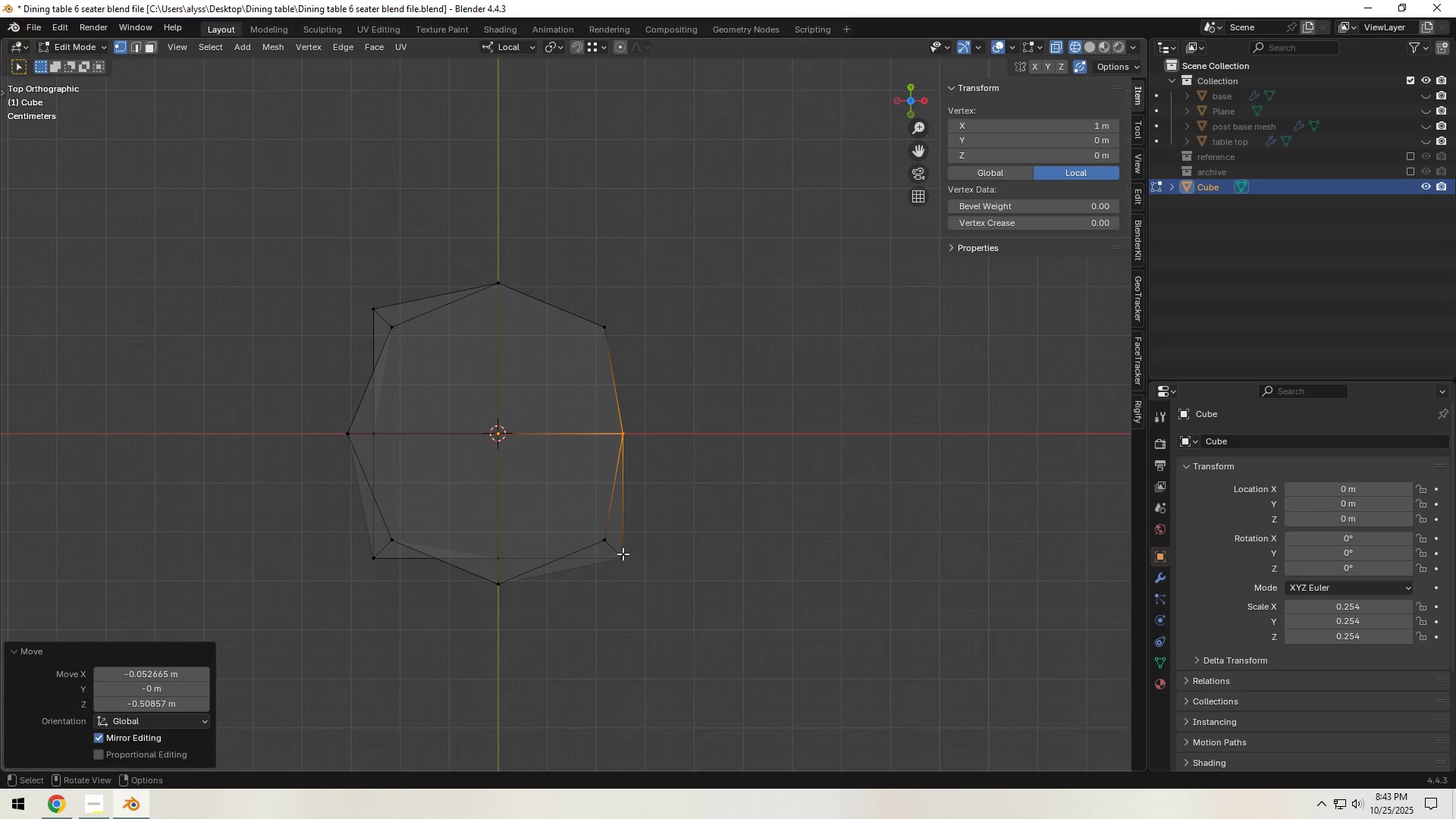 
key(Control+Z)
 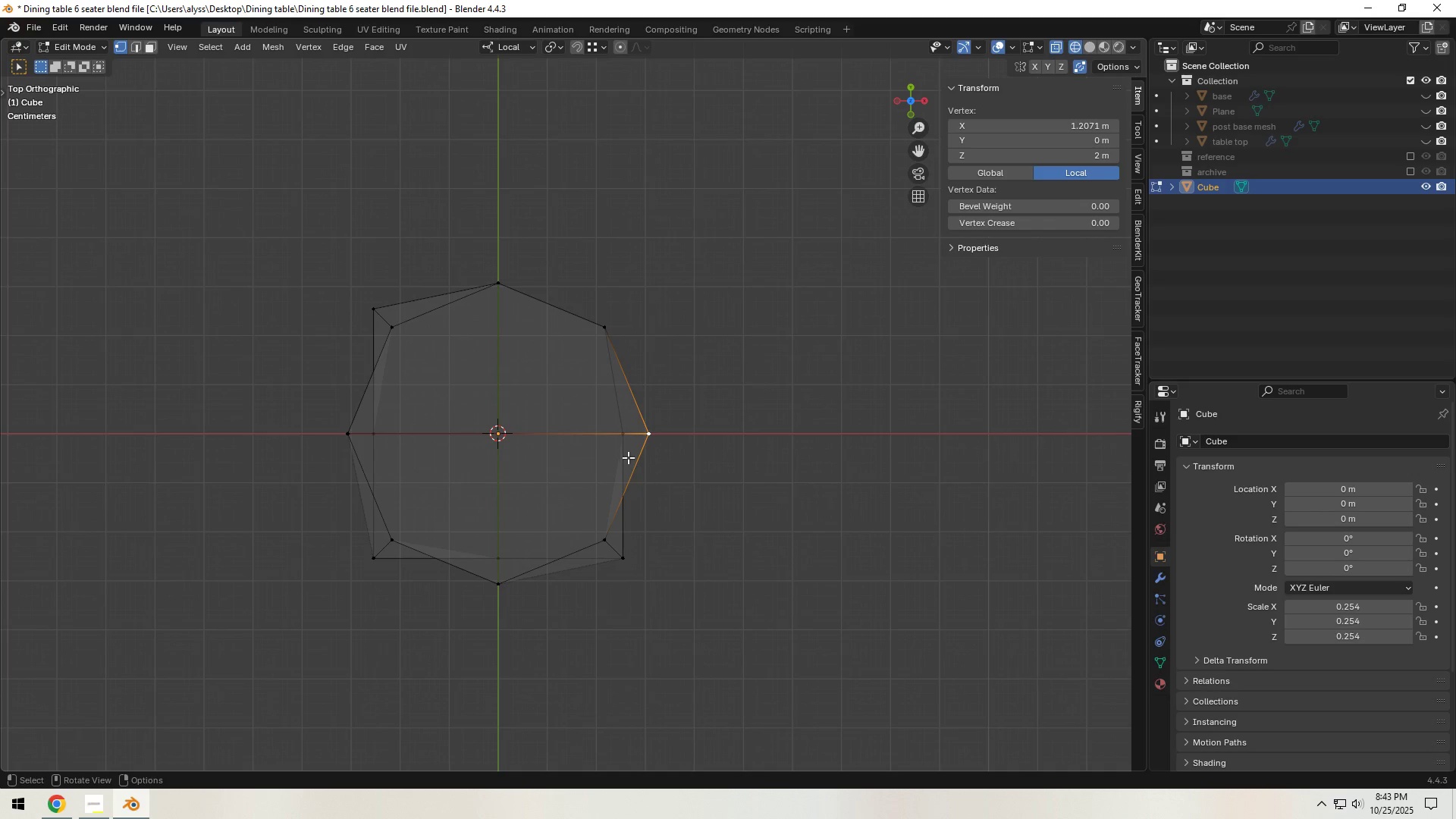 
left_click([617, 440])
 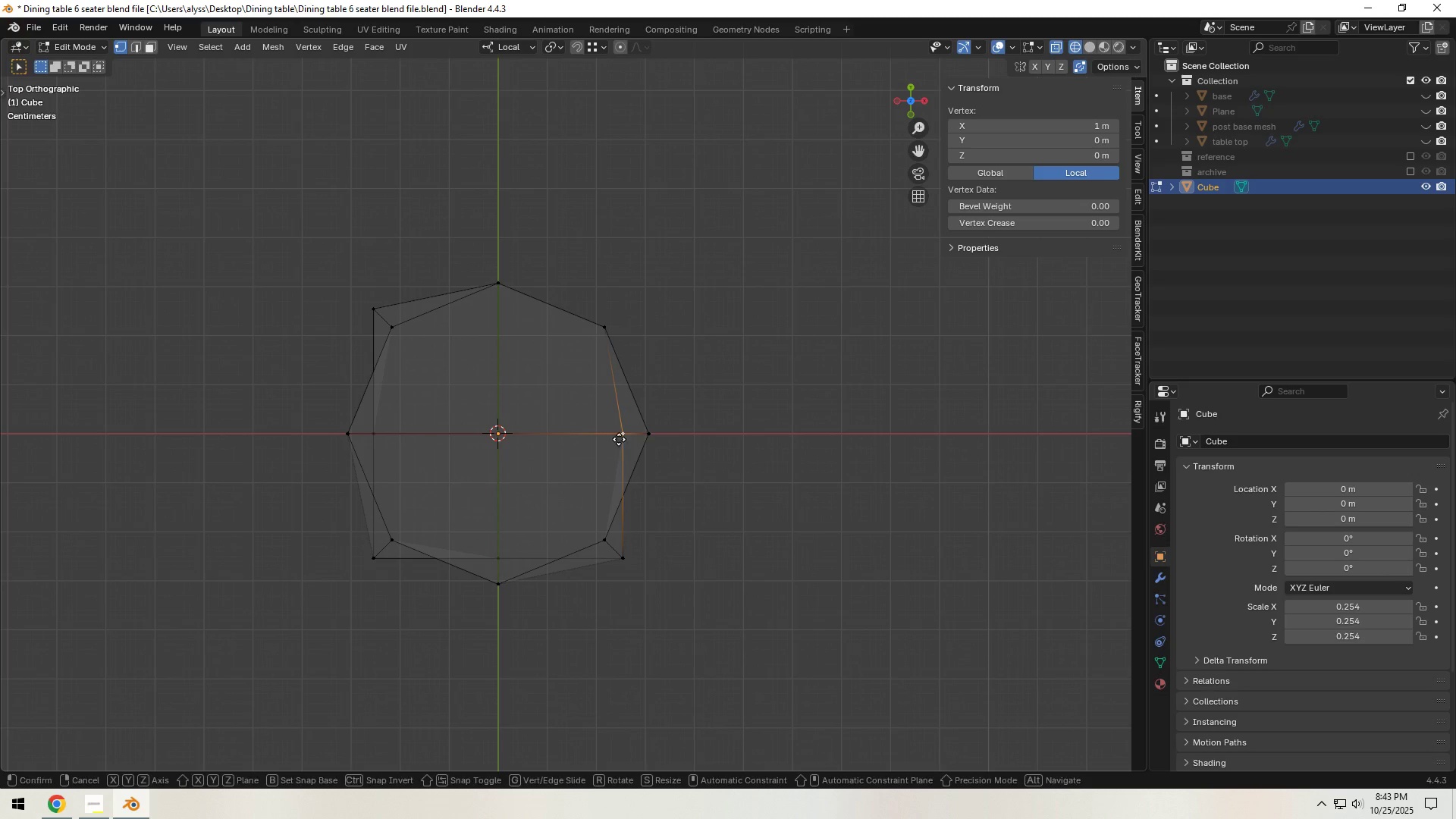 
key(G)
 